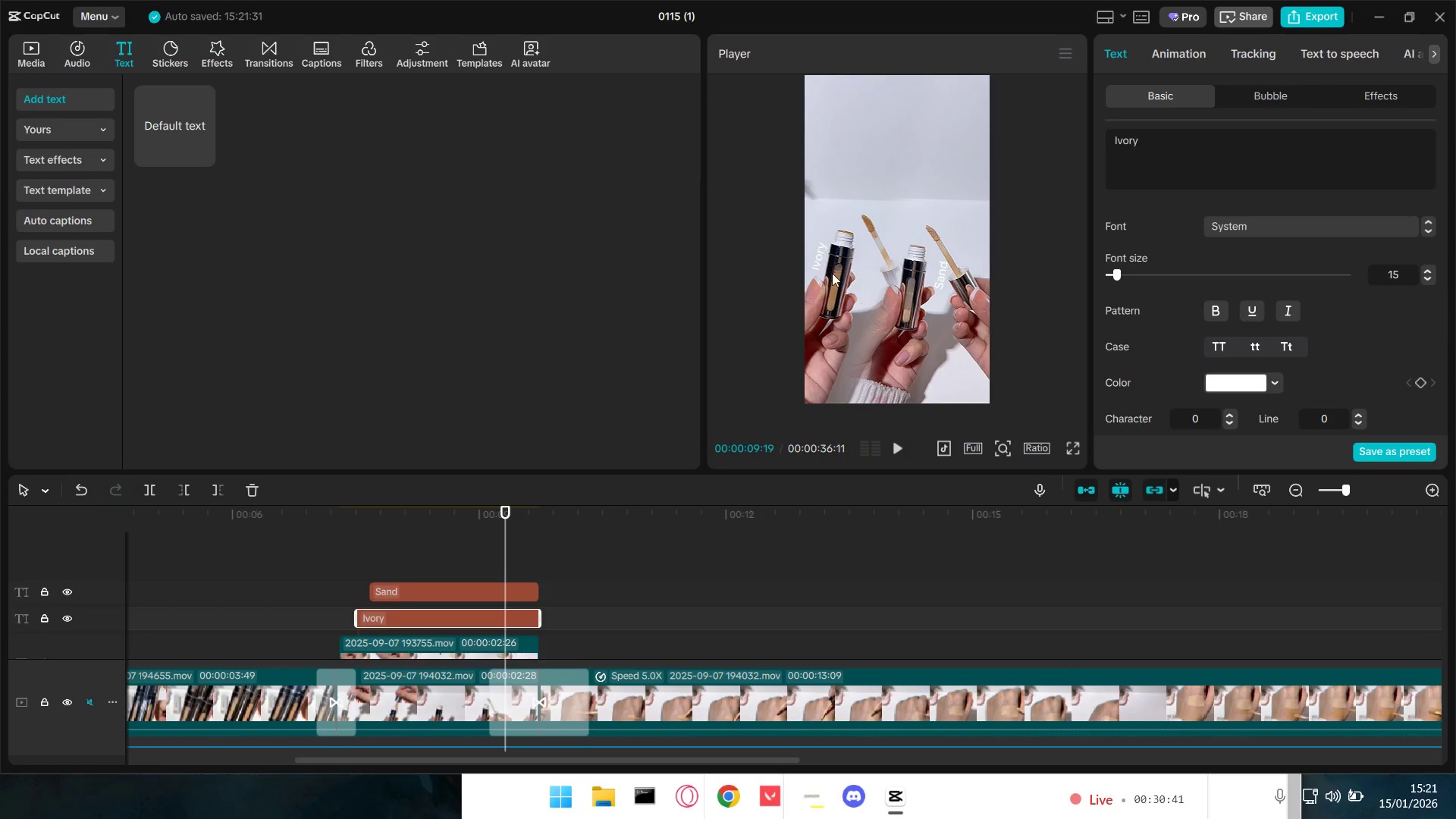 
left_click_drag(start_coordinate=[861, 284], to_coordinate=[911, 330])
 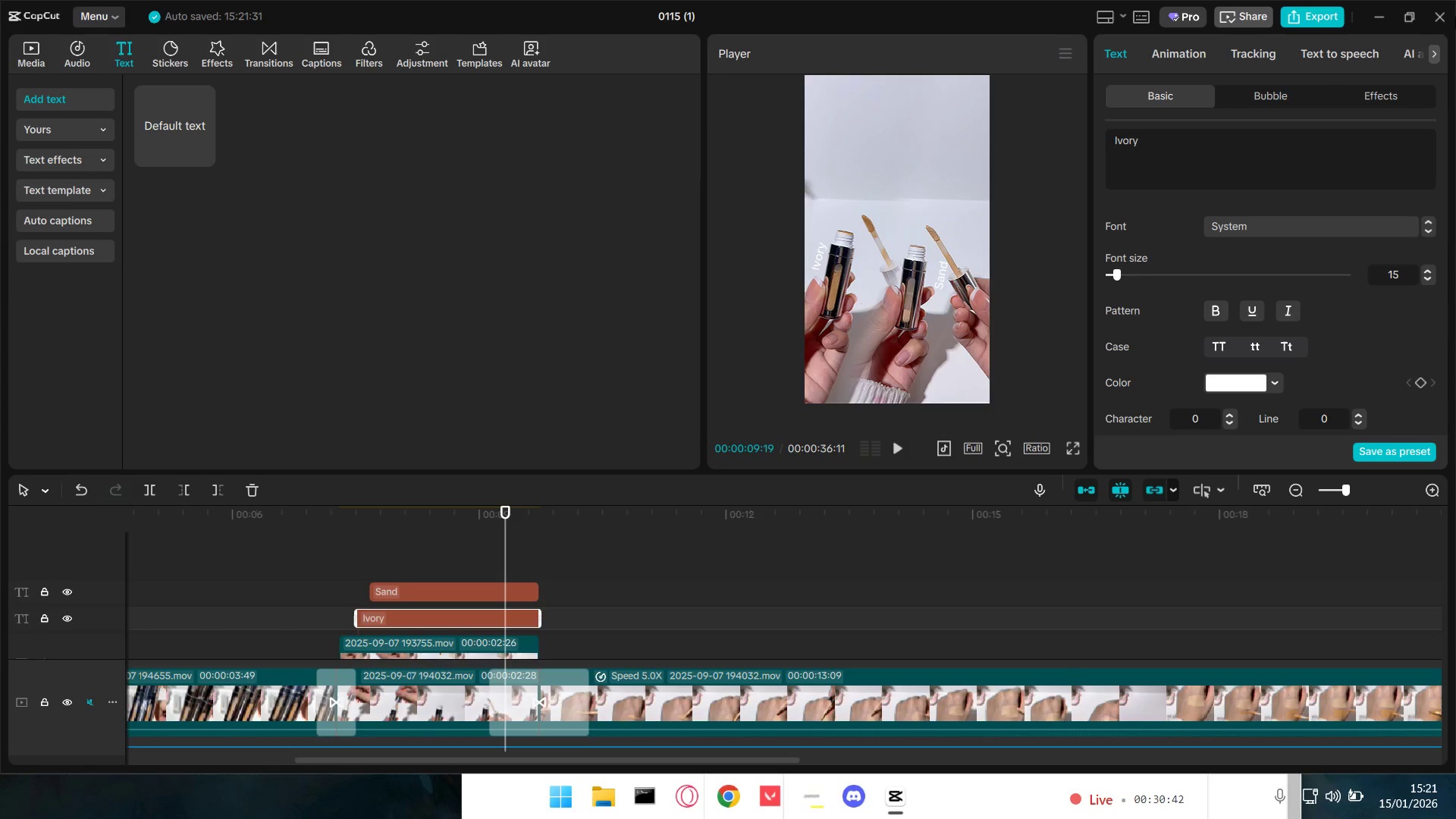 
left_click_drag(start_coordinate=[1454, 16], to_coordinate=[1449, 17])
 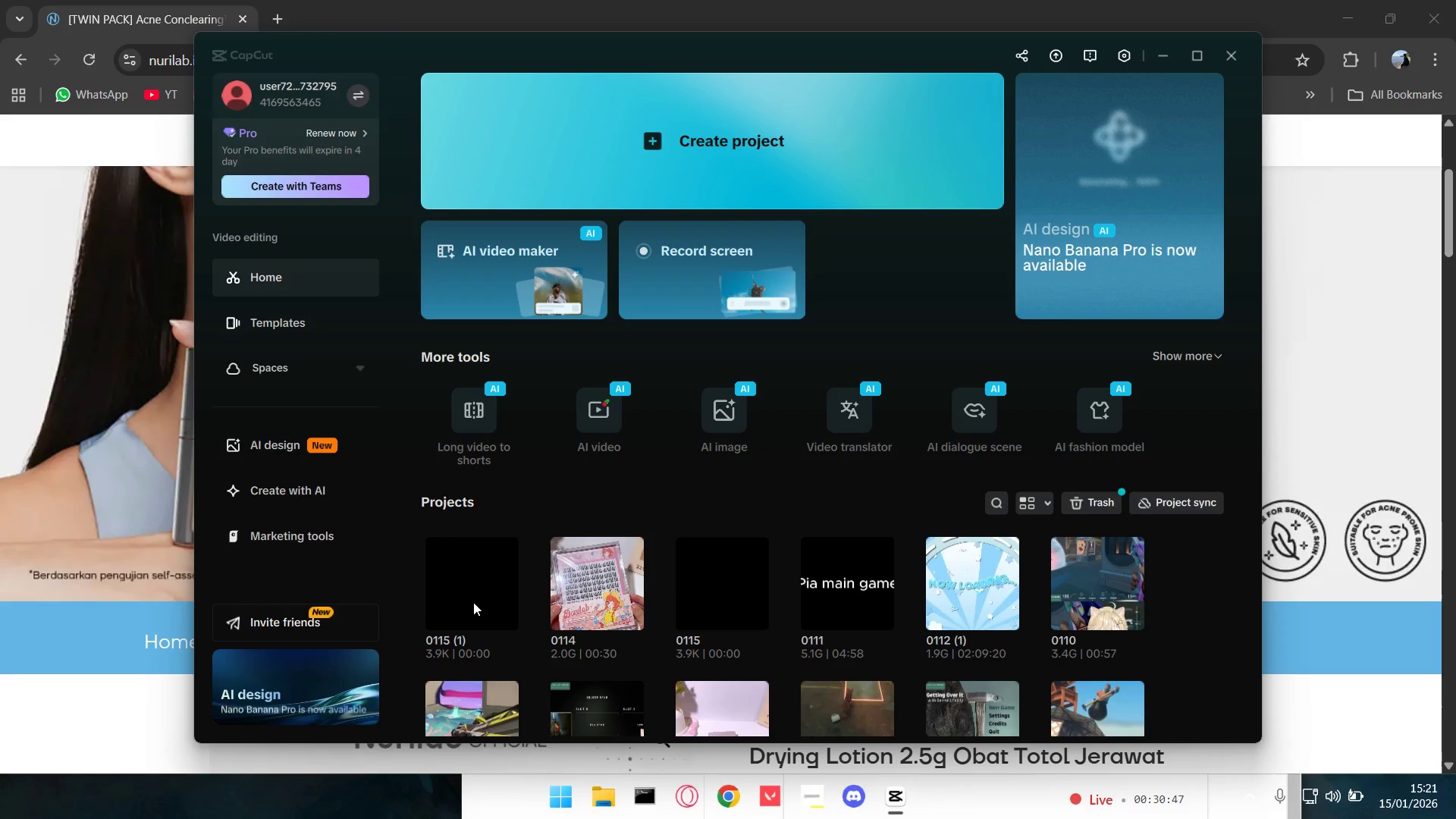 
wait(6.88)
 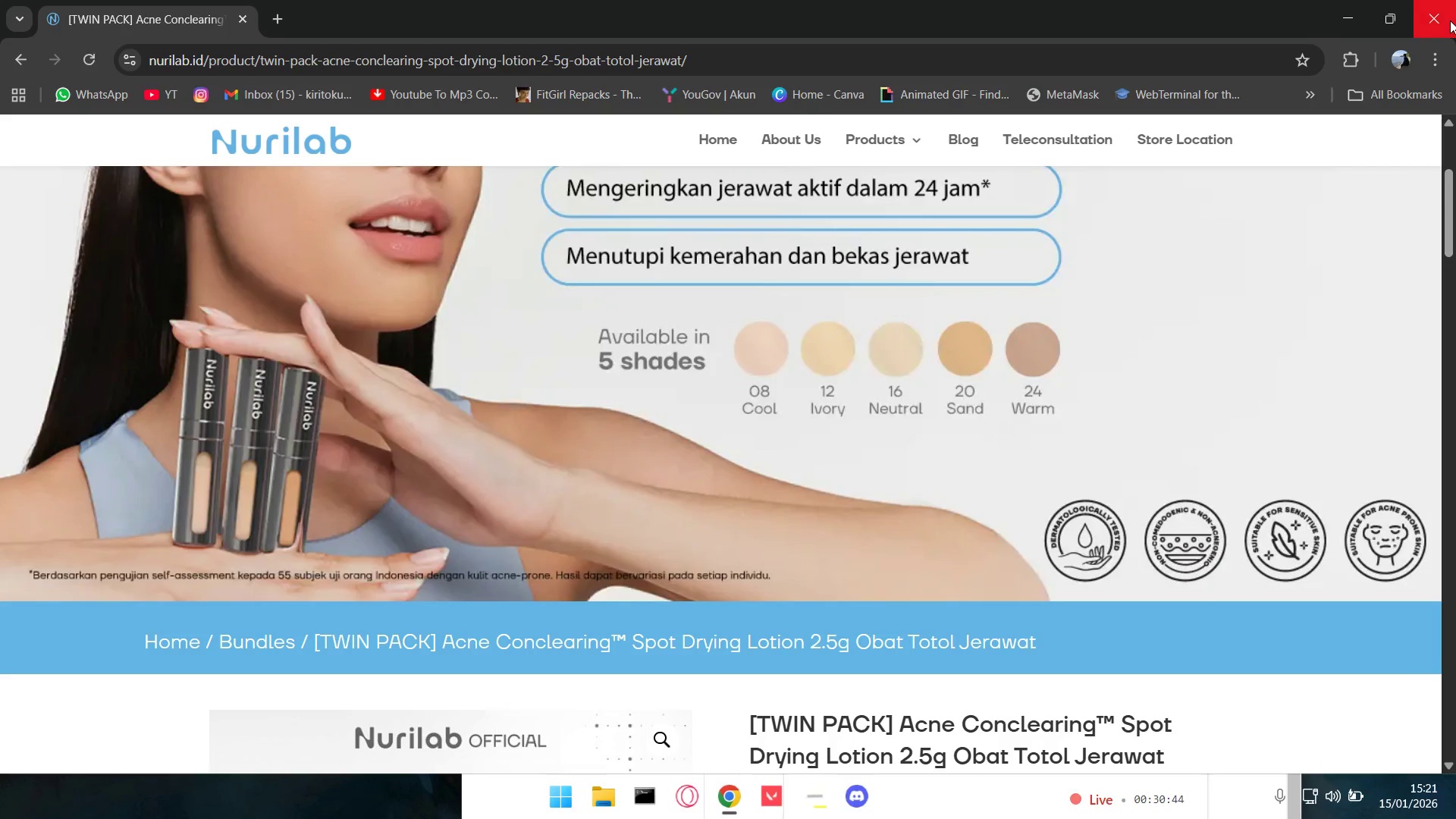 
left_click([452, 582])
 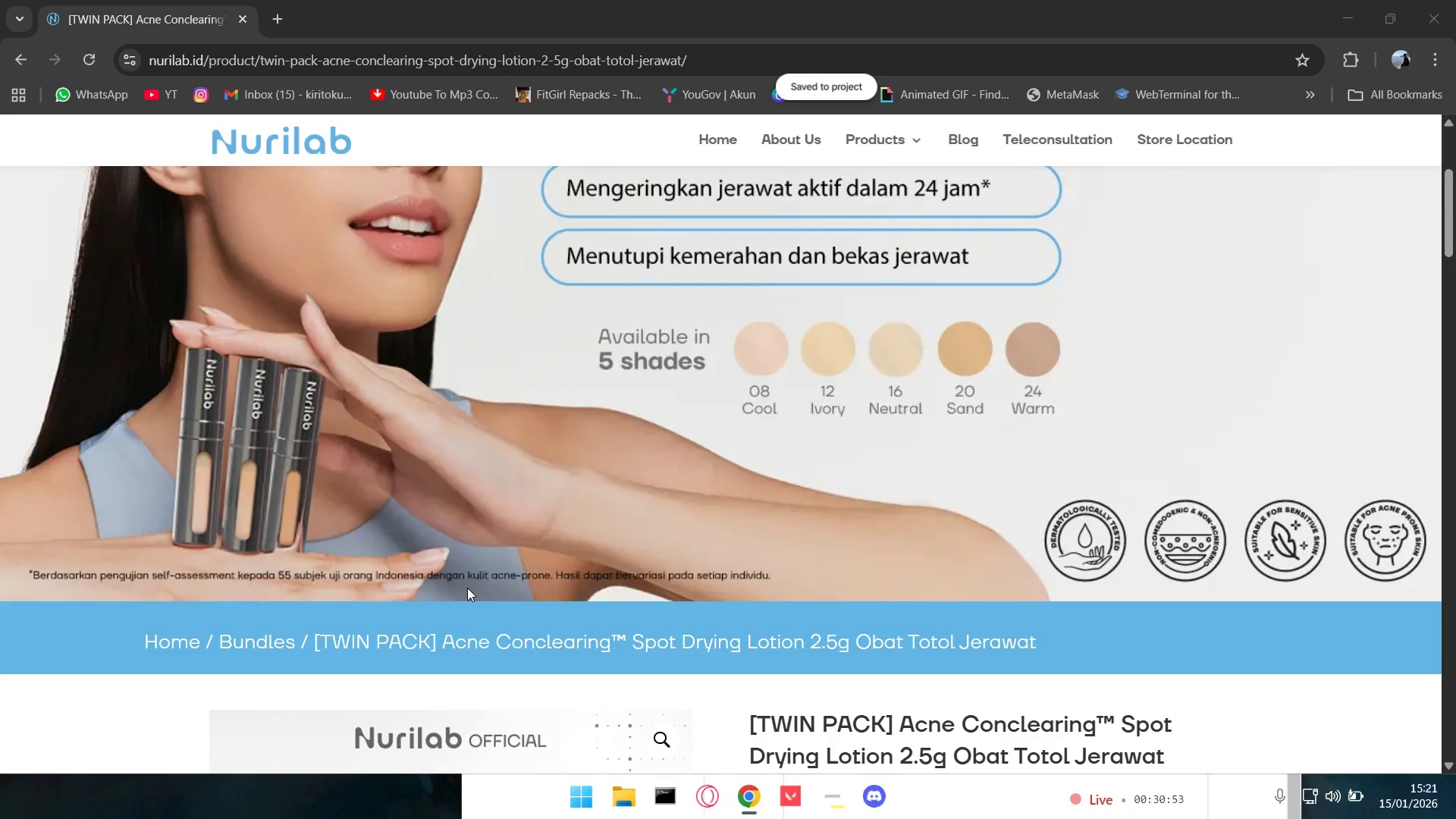 
wait(8.75)
 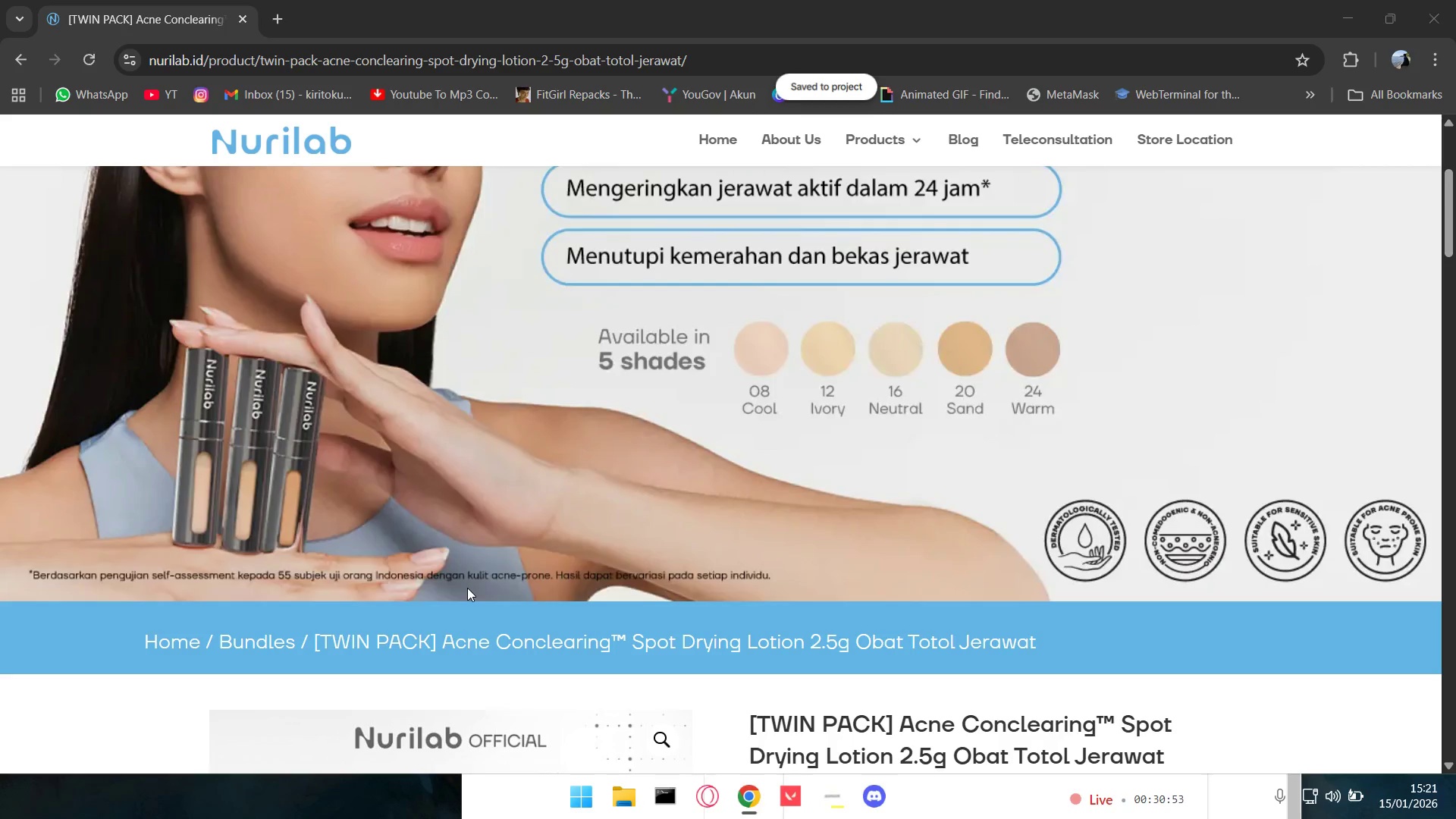 
scroll: coordinate [592, 604], scroll_direction: up, amount: 16.0
 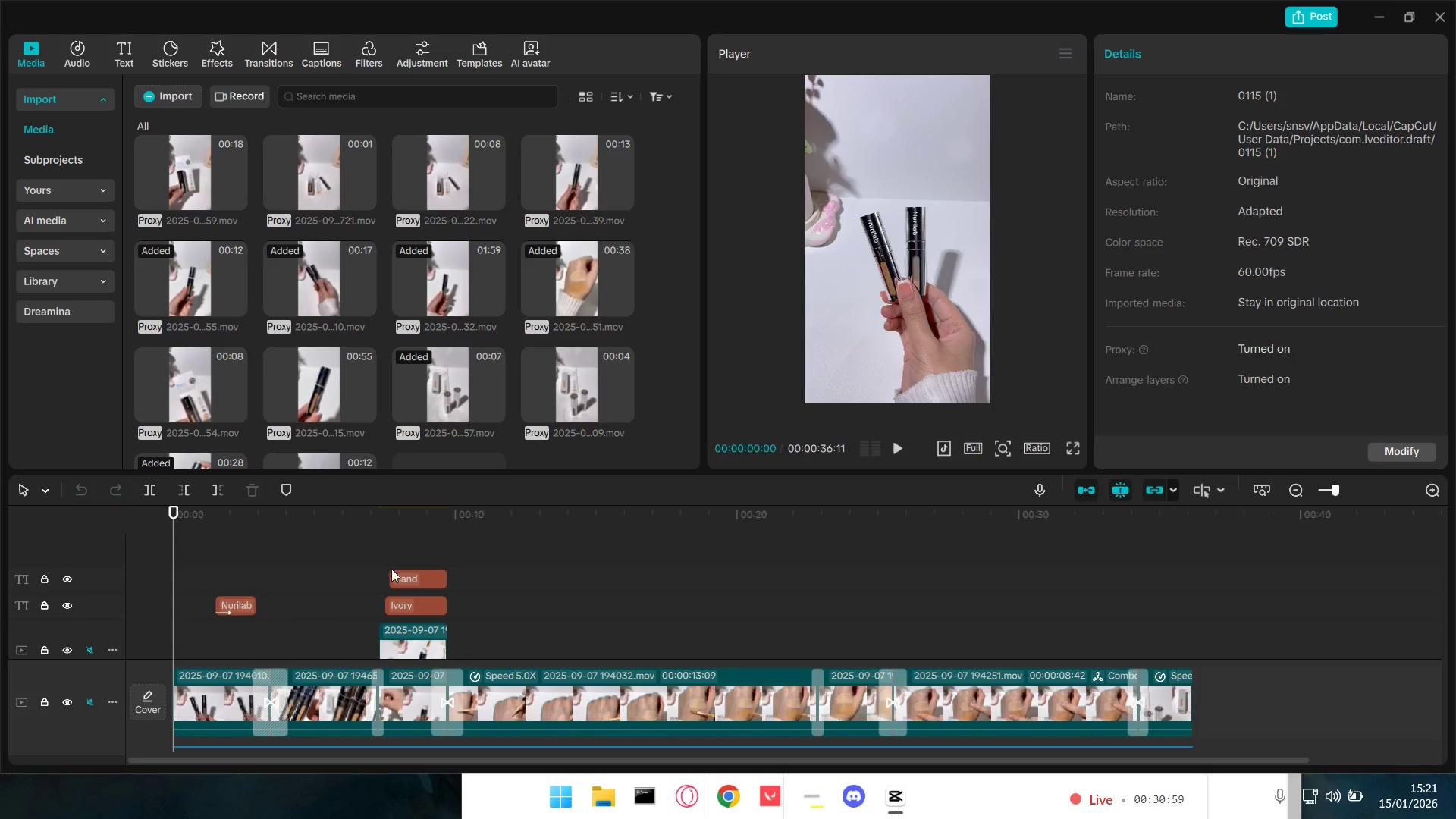 
left_click([383, 566])
 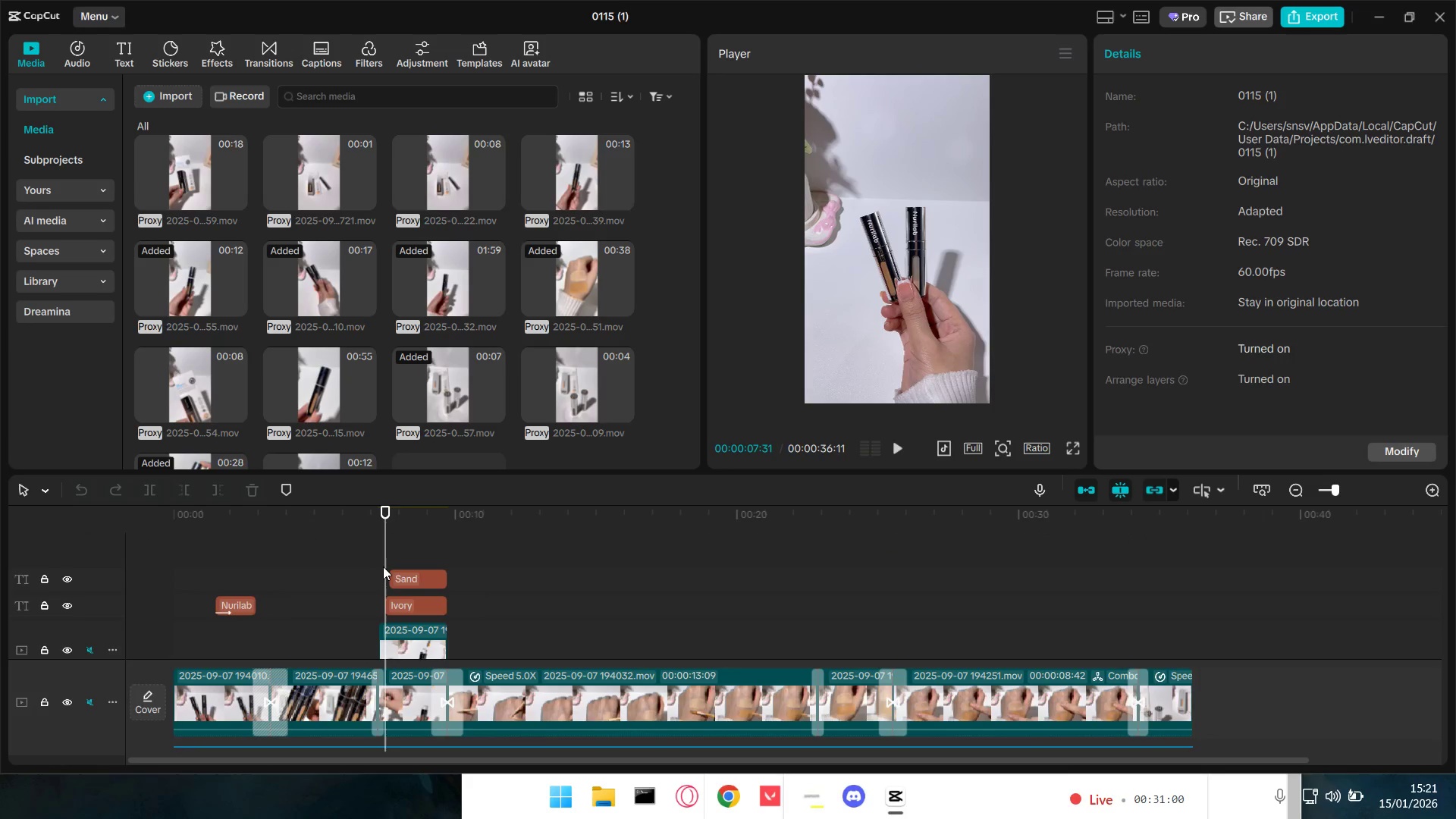 
hold_key(key=ControlLeft, duration=1.5)
 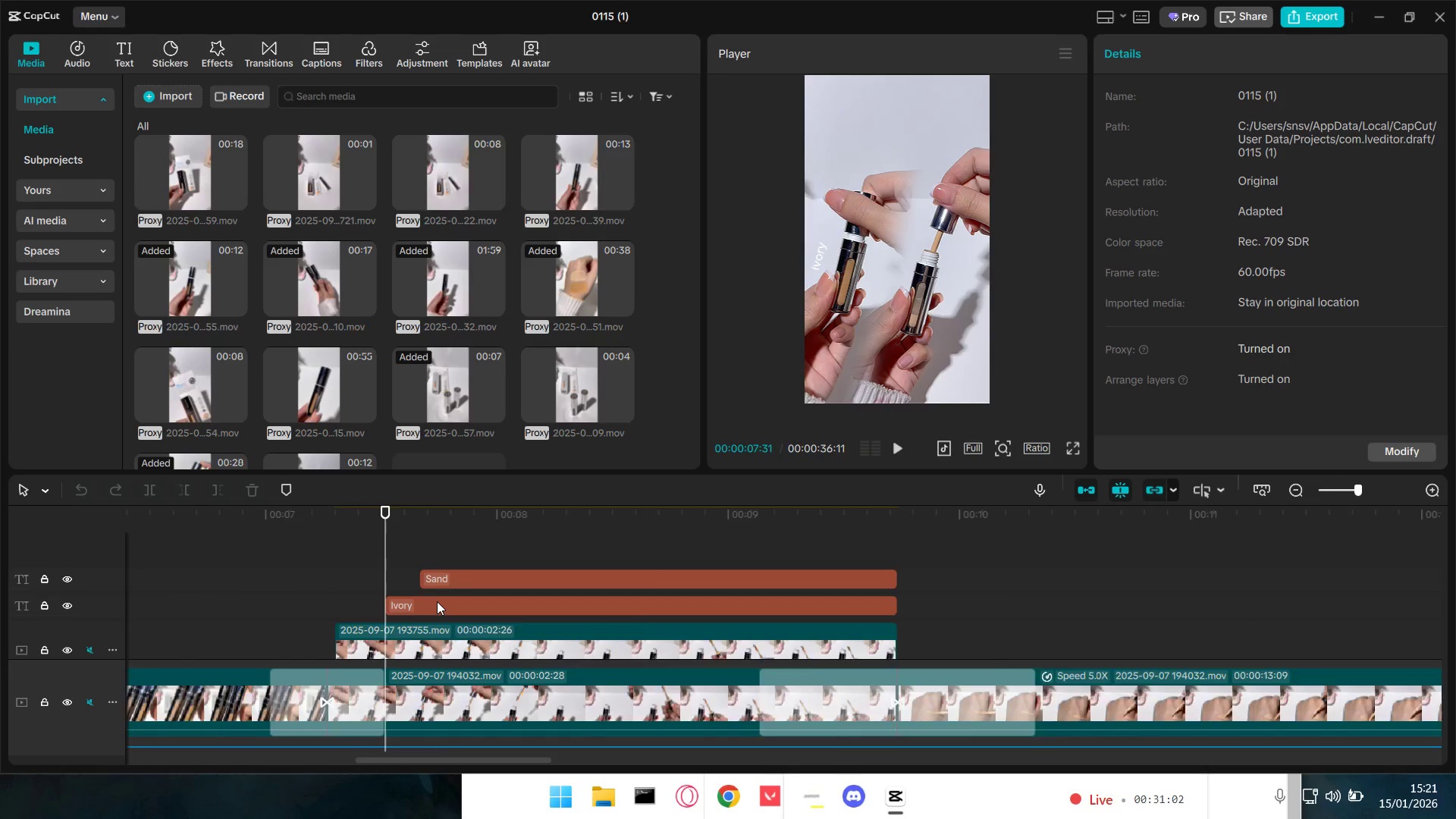 
hold_key(key=ControlLeft, duration=0.8)
 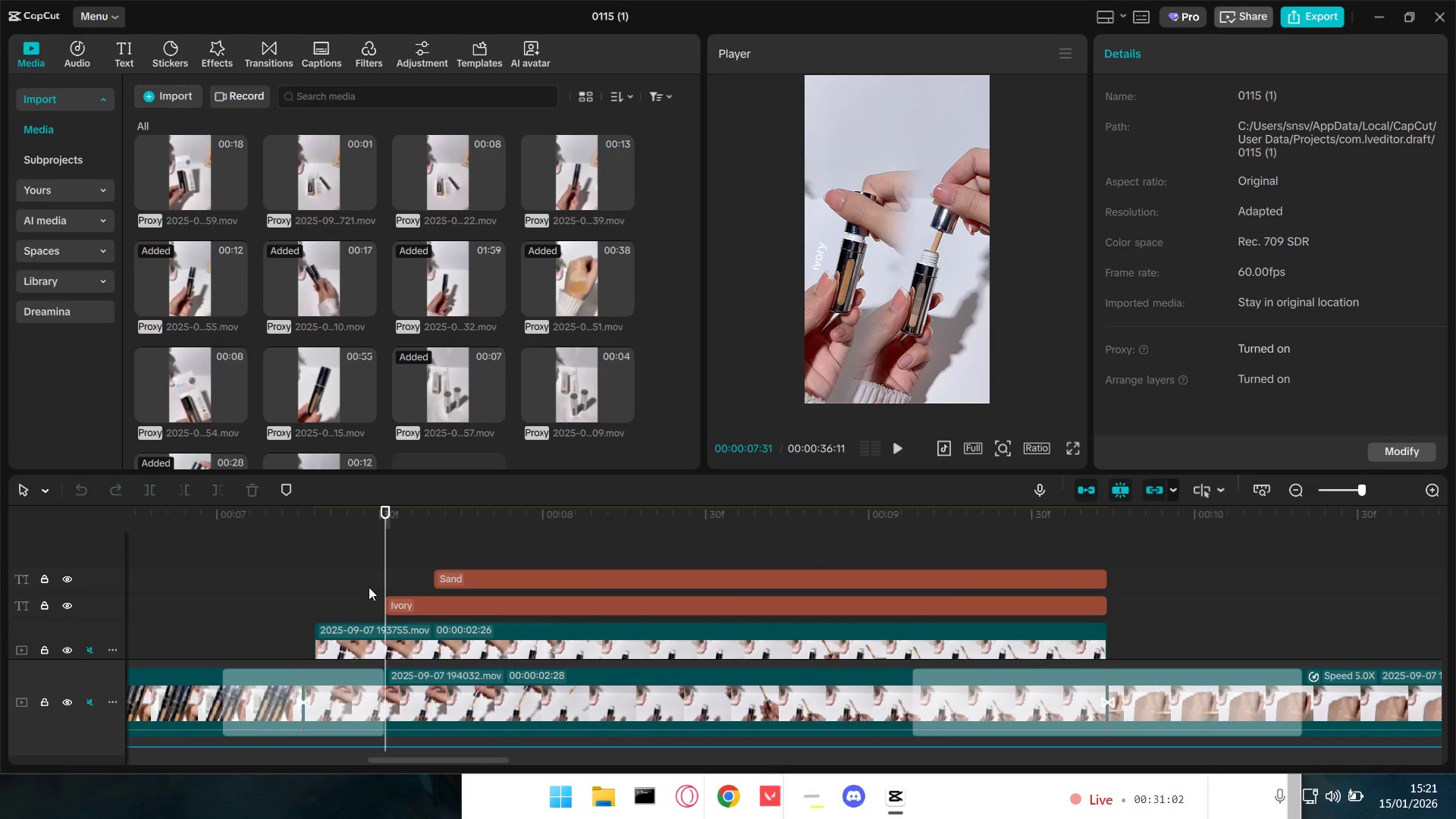 
hold_key(key=ControlLeft, duration=8.92)
 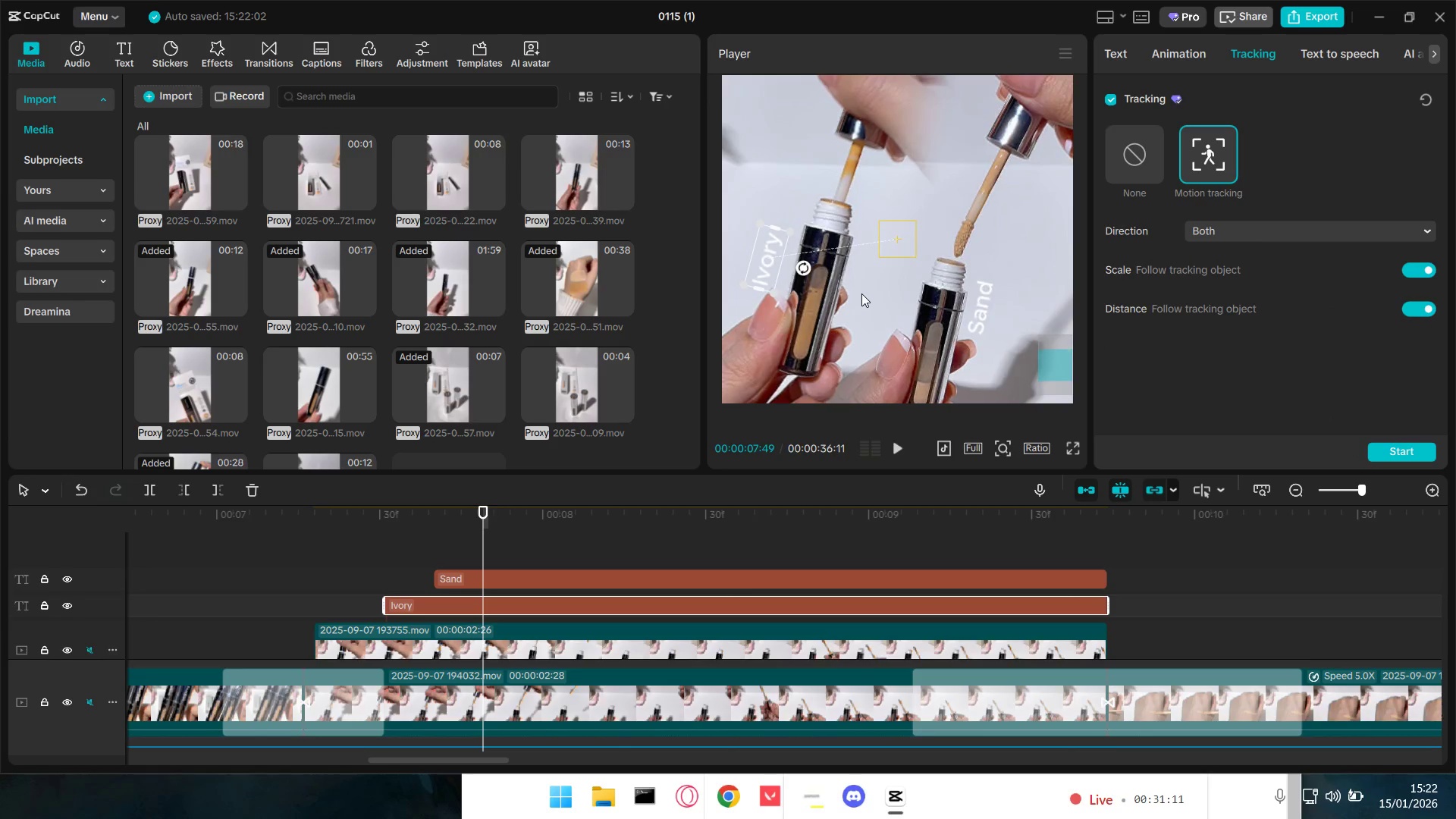 
scroll: coordinate [437, 601], scroll_direction: up, amount: 34.0
 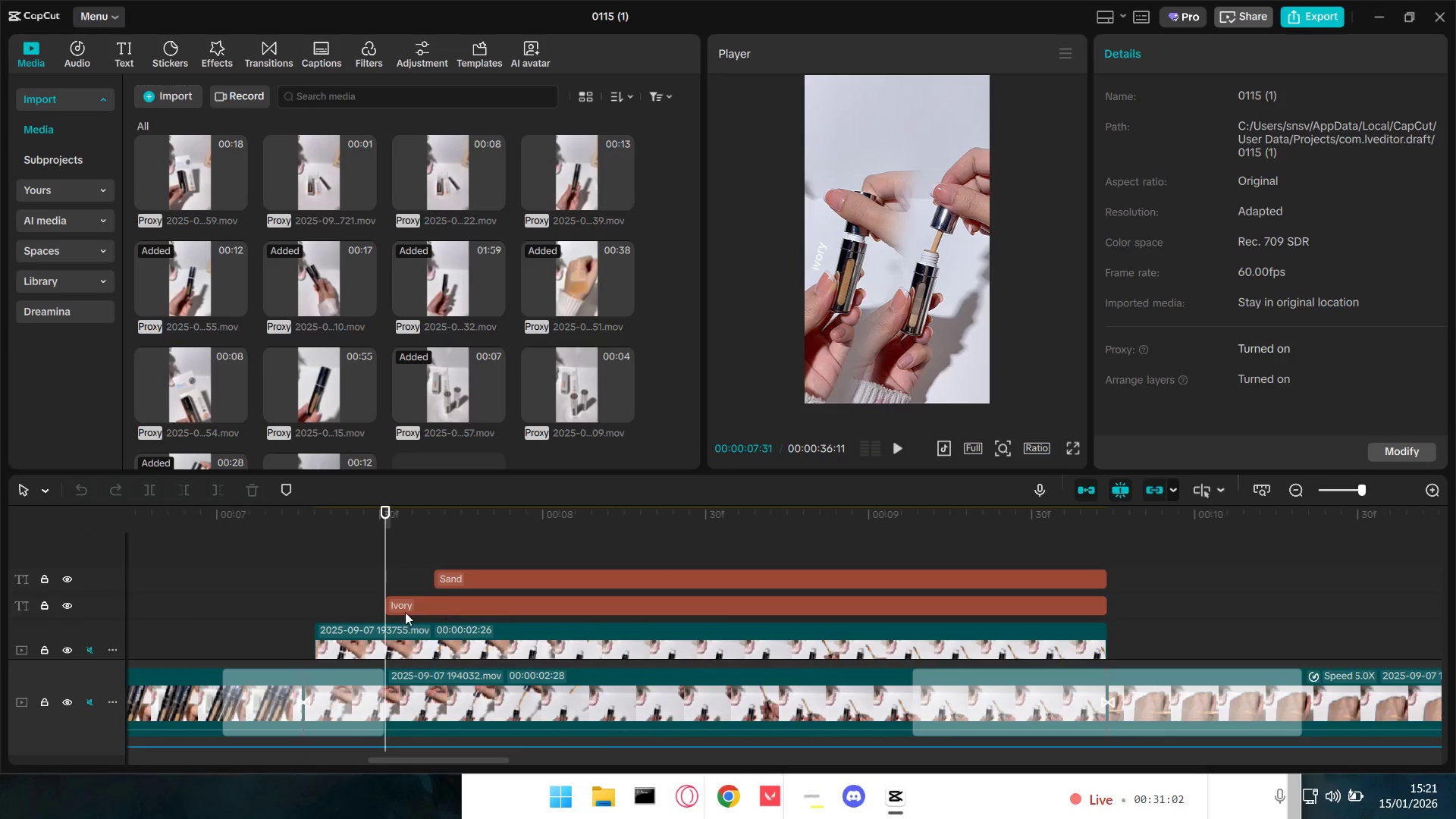 
left_click([369, 587])
 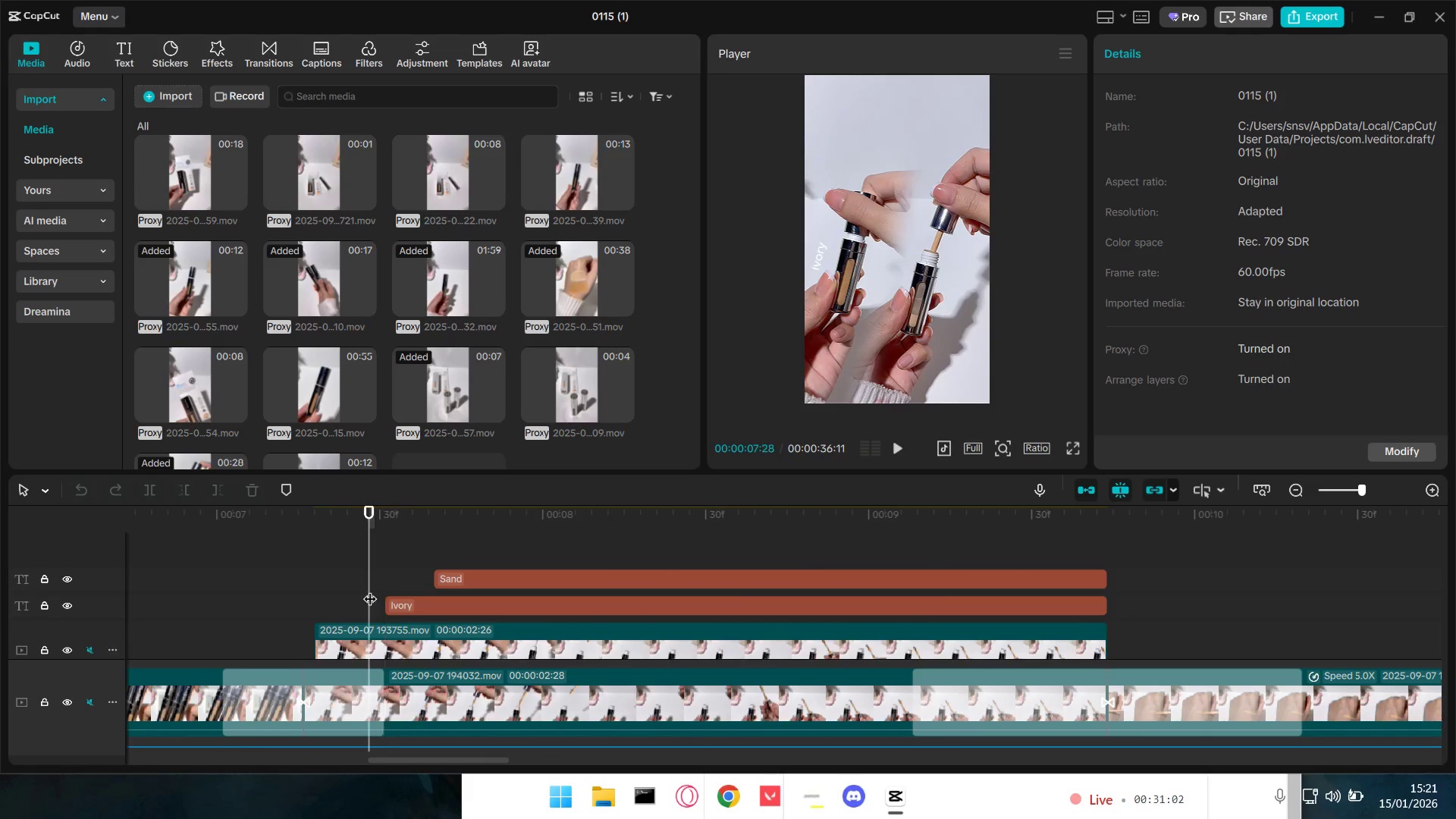 
key(Space)
 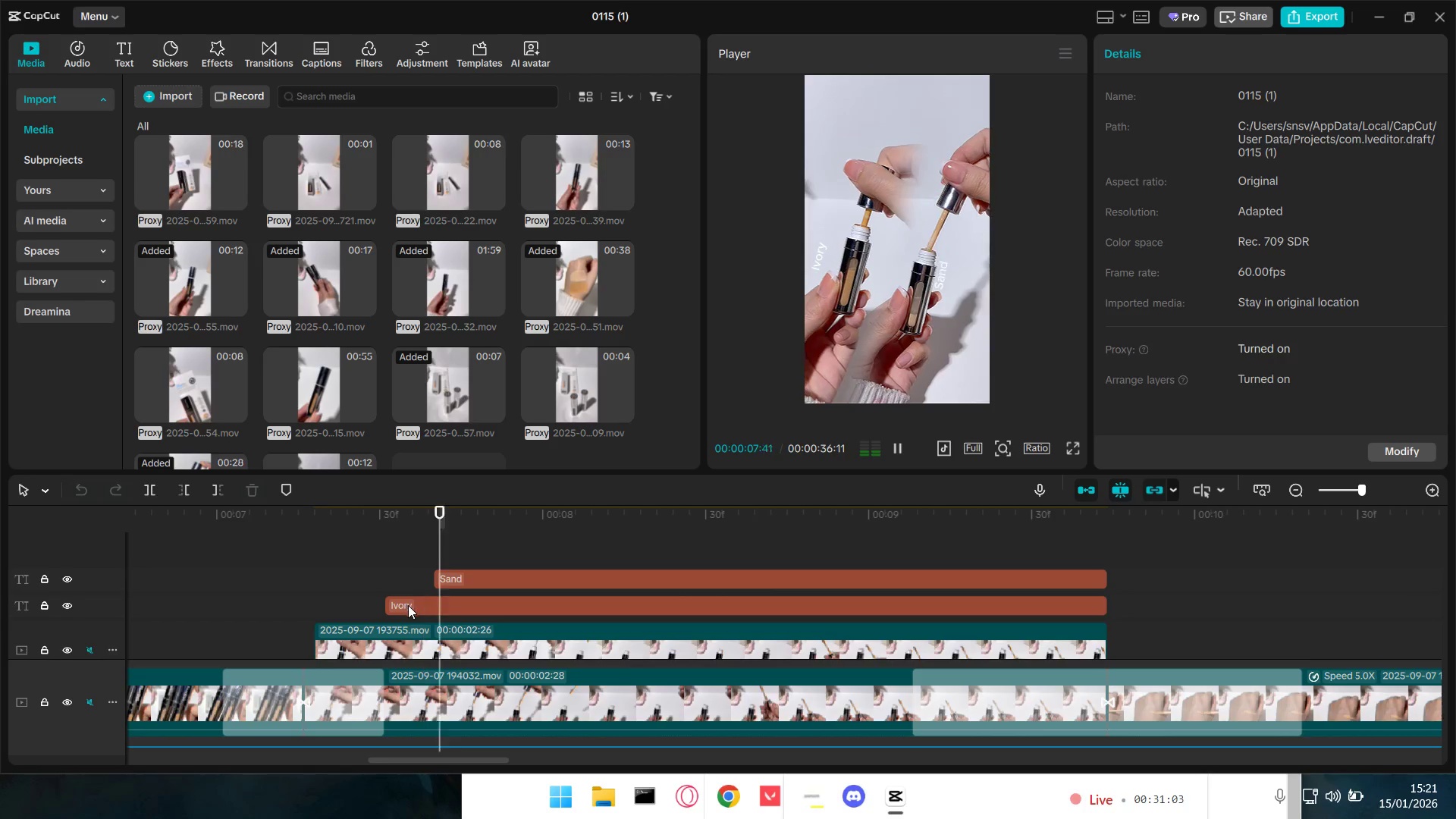 
key(Space)
 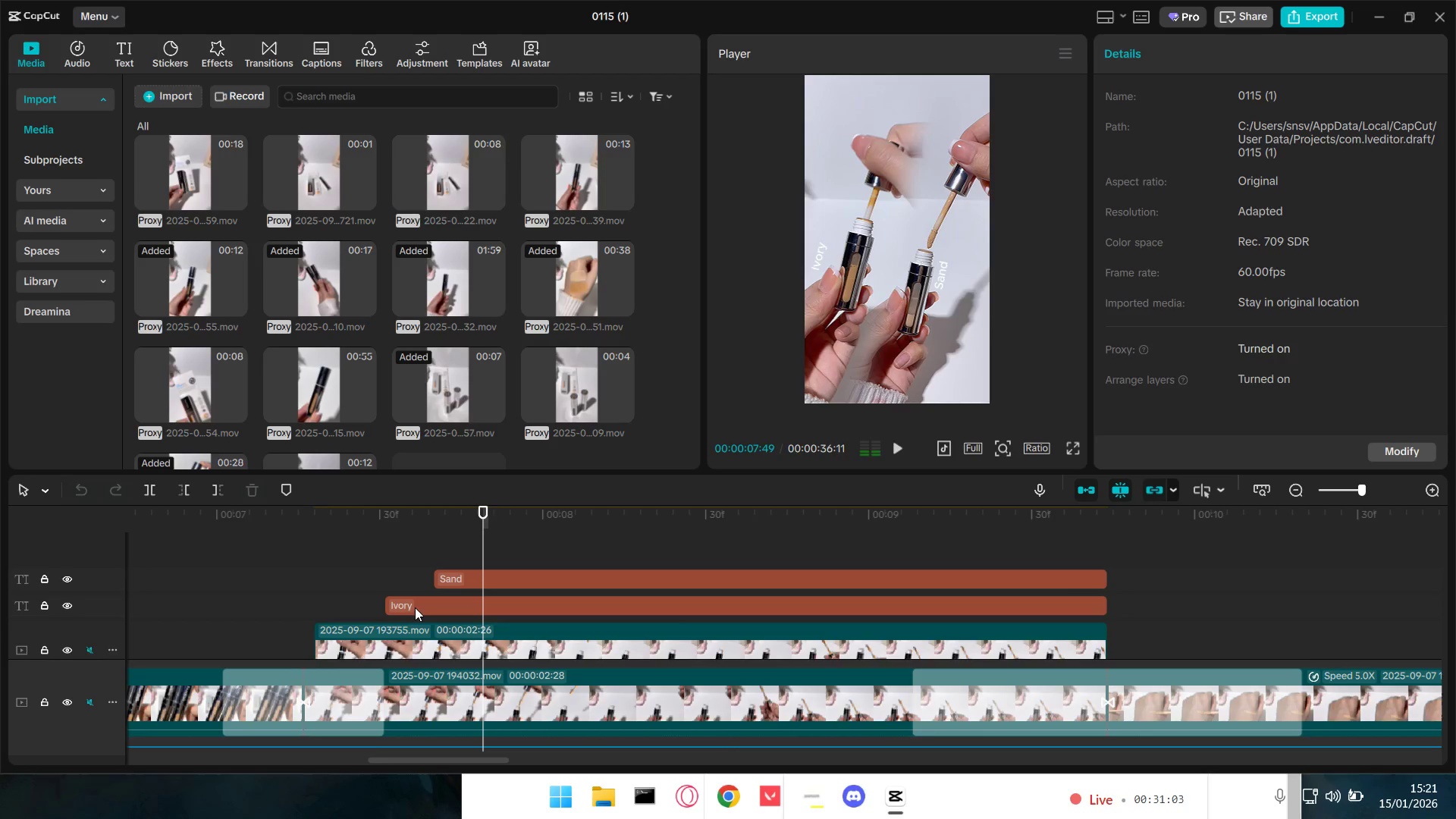 
left_click([415, 607])
 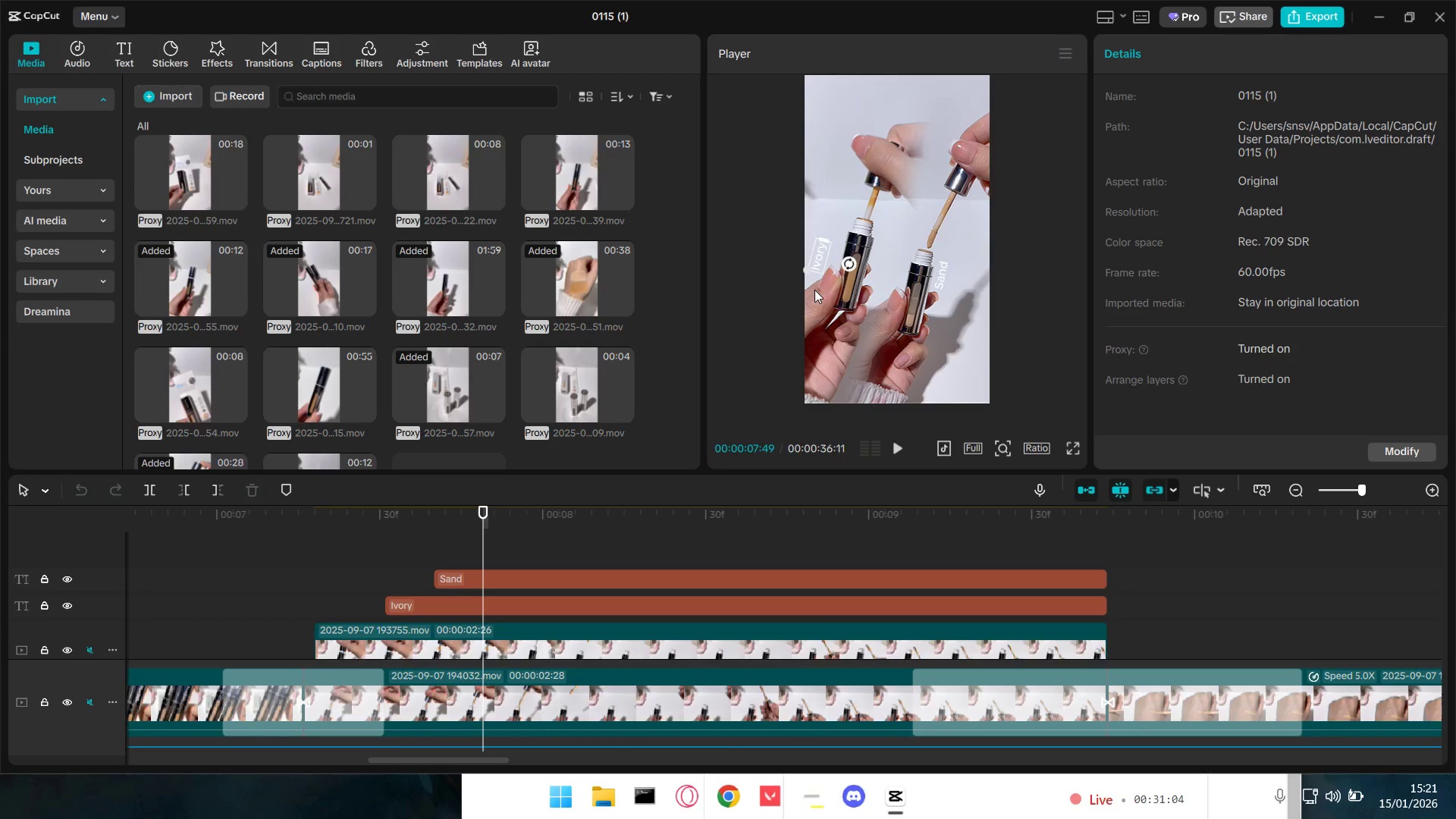 
left_click_drag(start_coordinate=[819, 253], to_coordinate=[828, 246])
 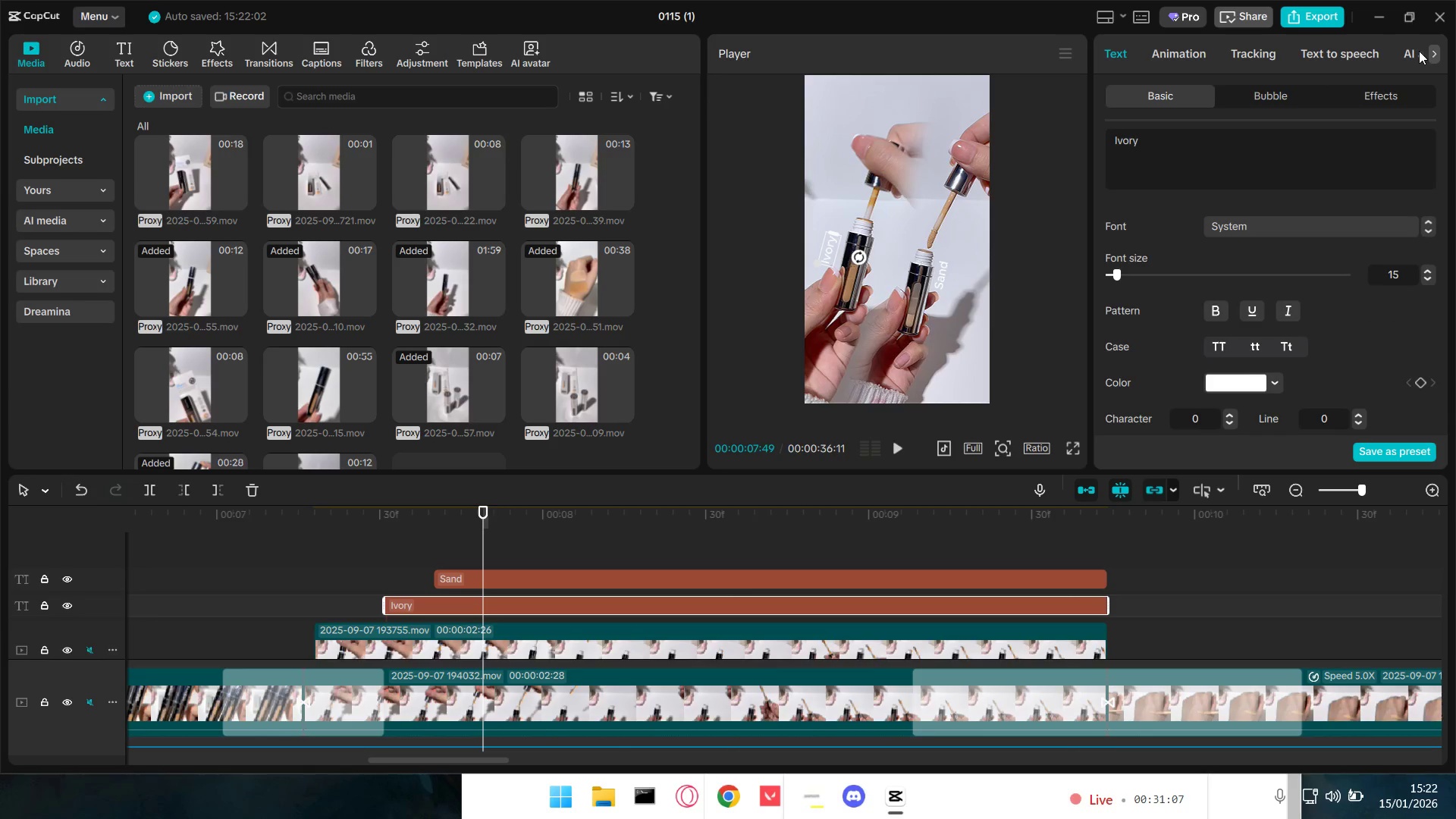 
left_click([1256, 52])
 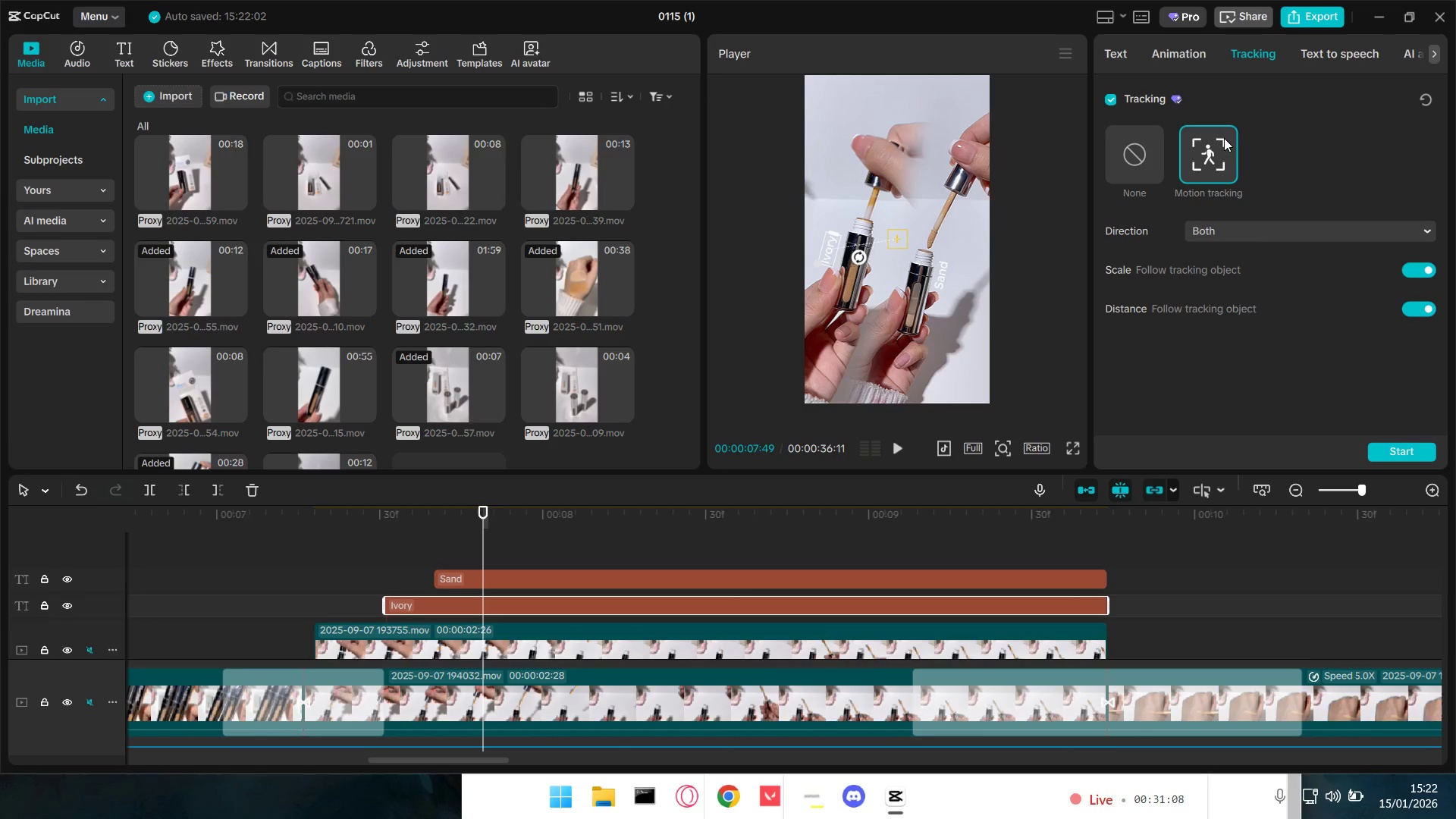 
double_click([1222, 140])
 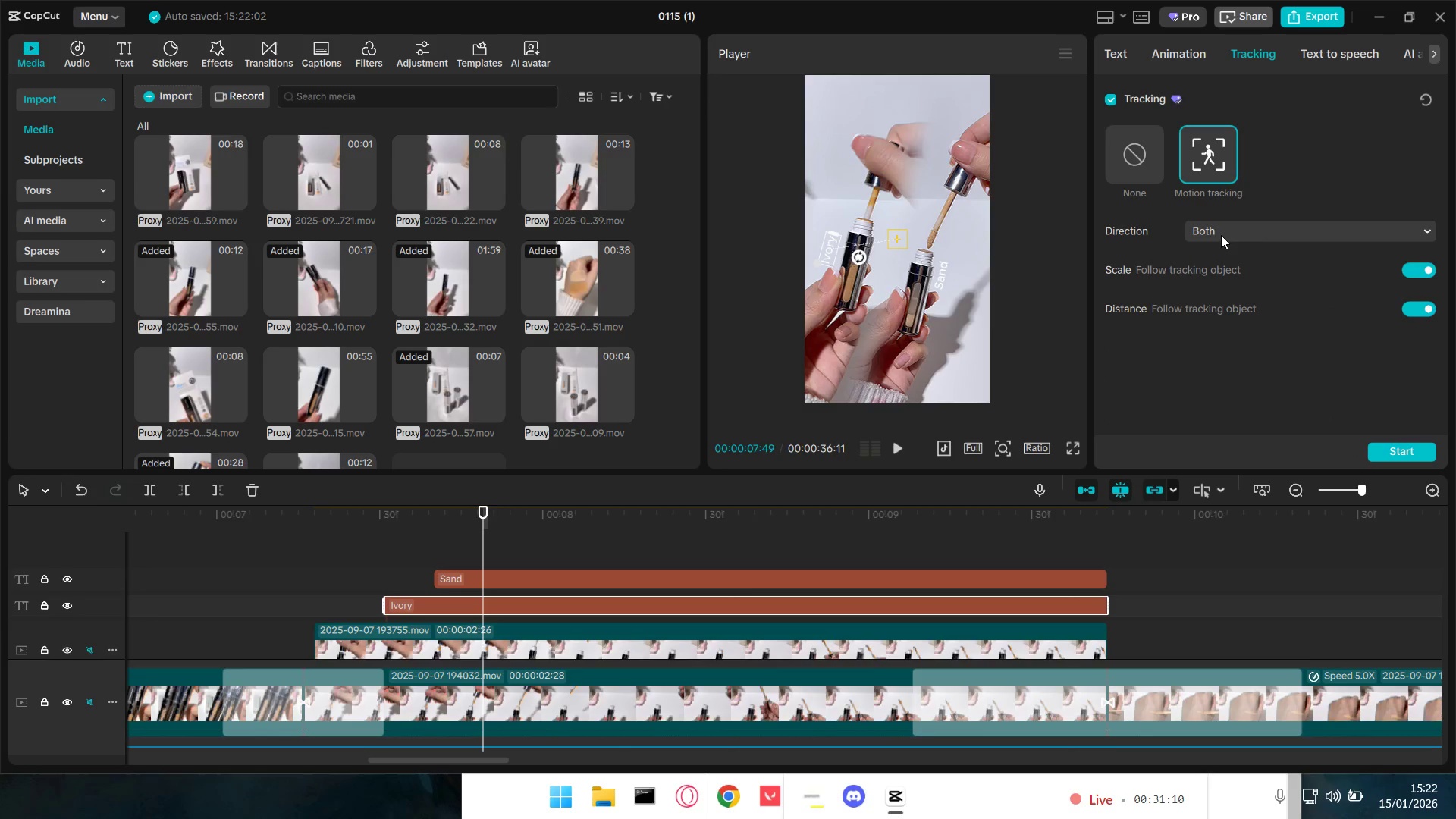 
hold_key(key=ControlLeft, duration=0.69)
scroll: coordinate [861, 297], scroll_direction: up, amount: 4.0
 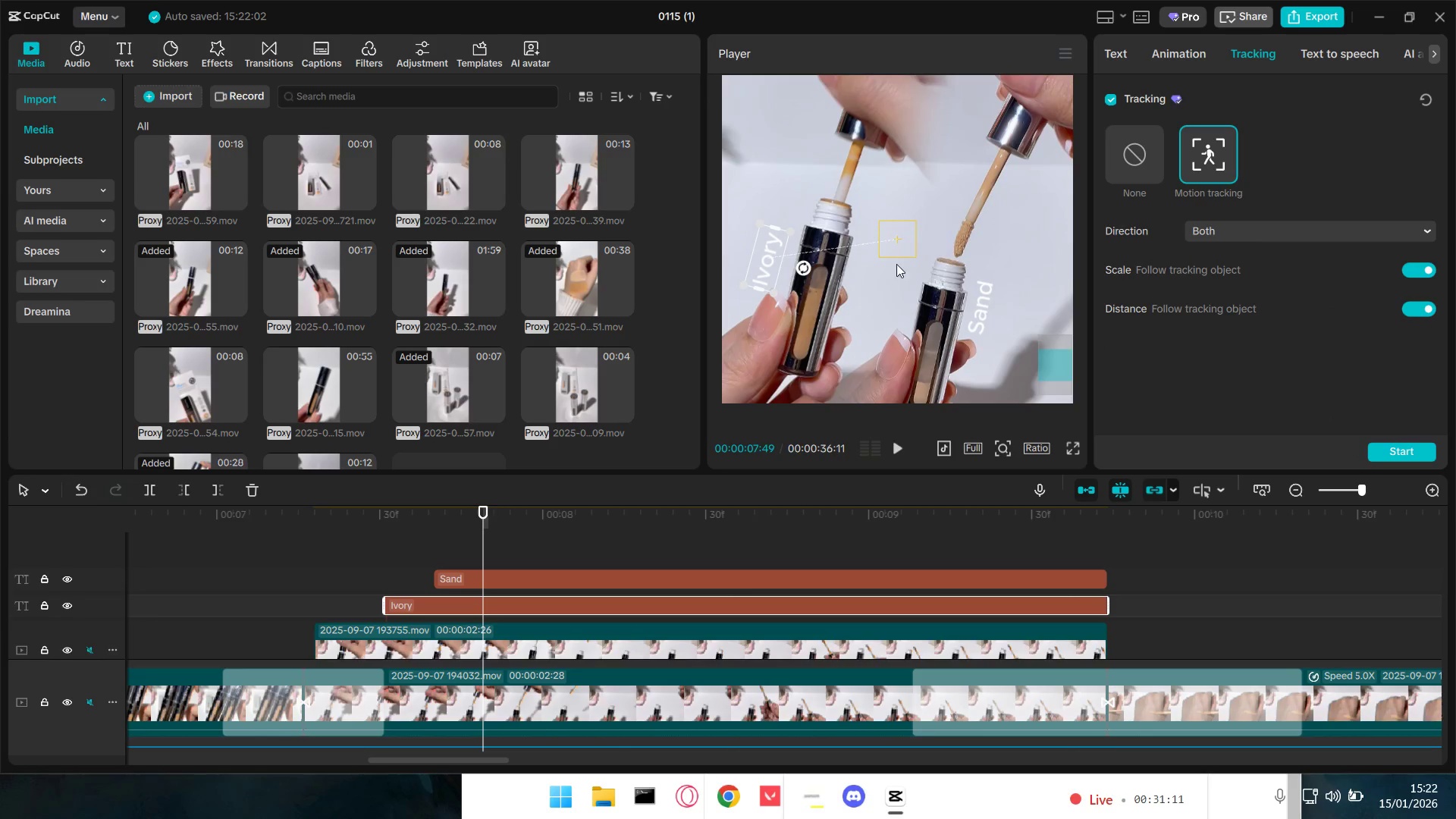 
left_click_drag(start_coordinate=[901, 238], to_coordinate=[820, 274])
 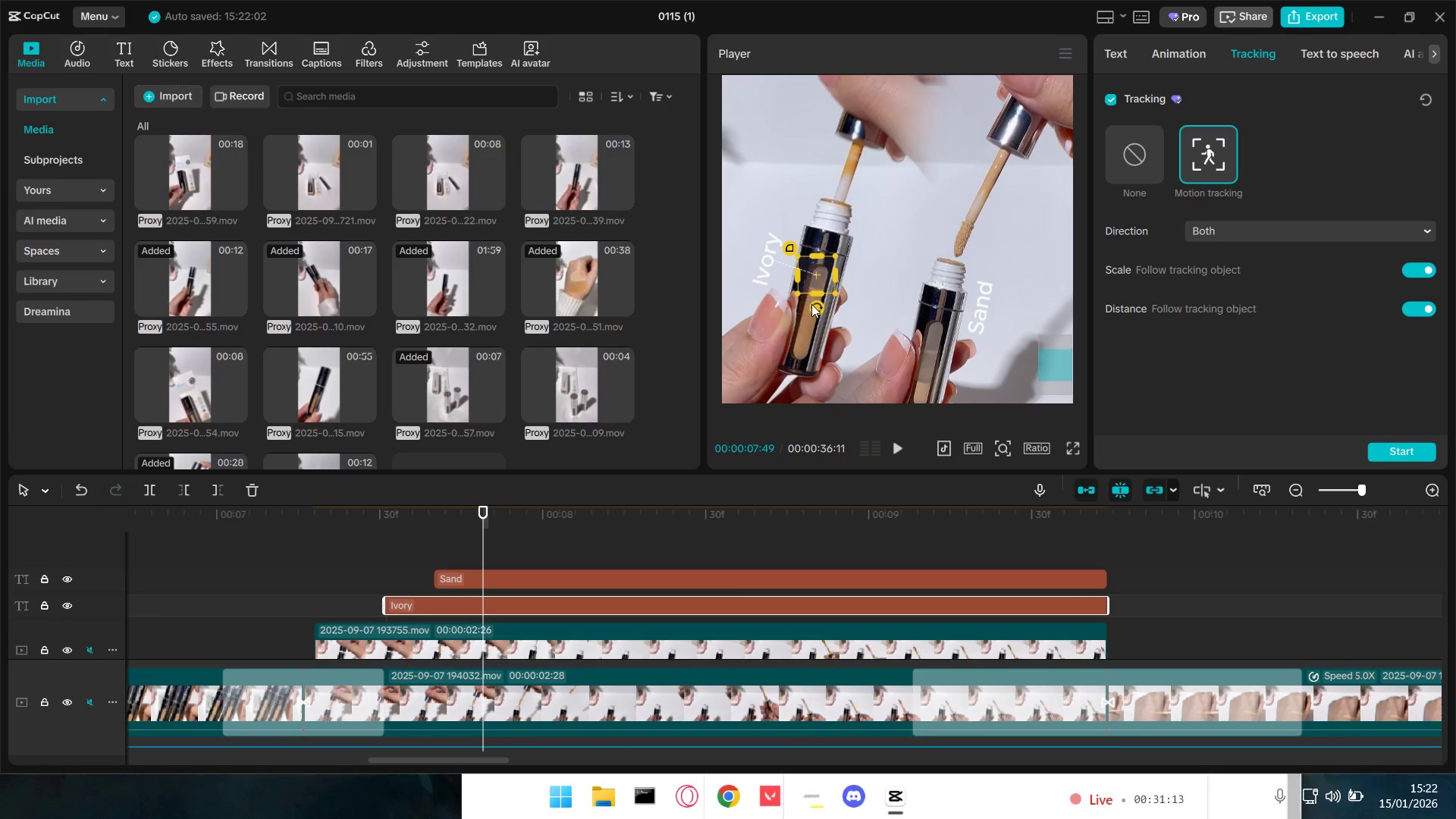 
left_click_drag(start_coordinate=[812, 305], to_coordinate=[802, 309])
 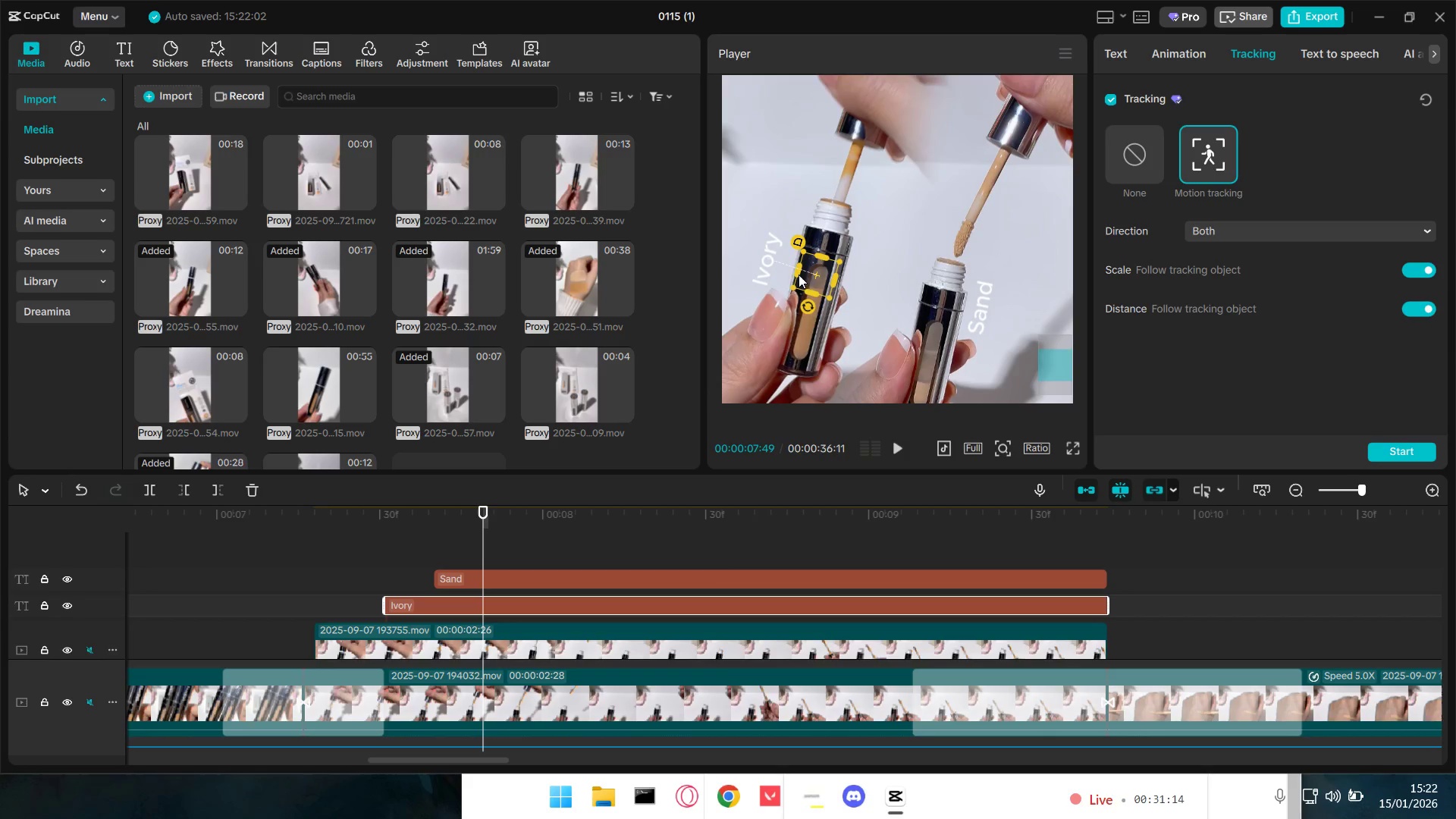 
left_click_drag(start_coordinate=[798, 271], to_coordinate=[789, 271])
 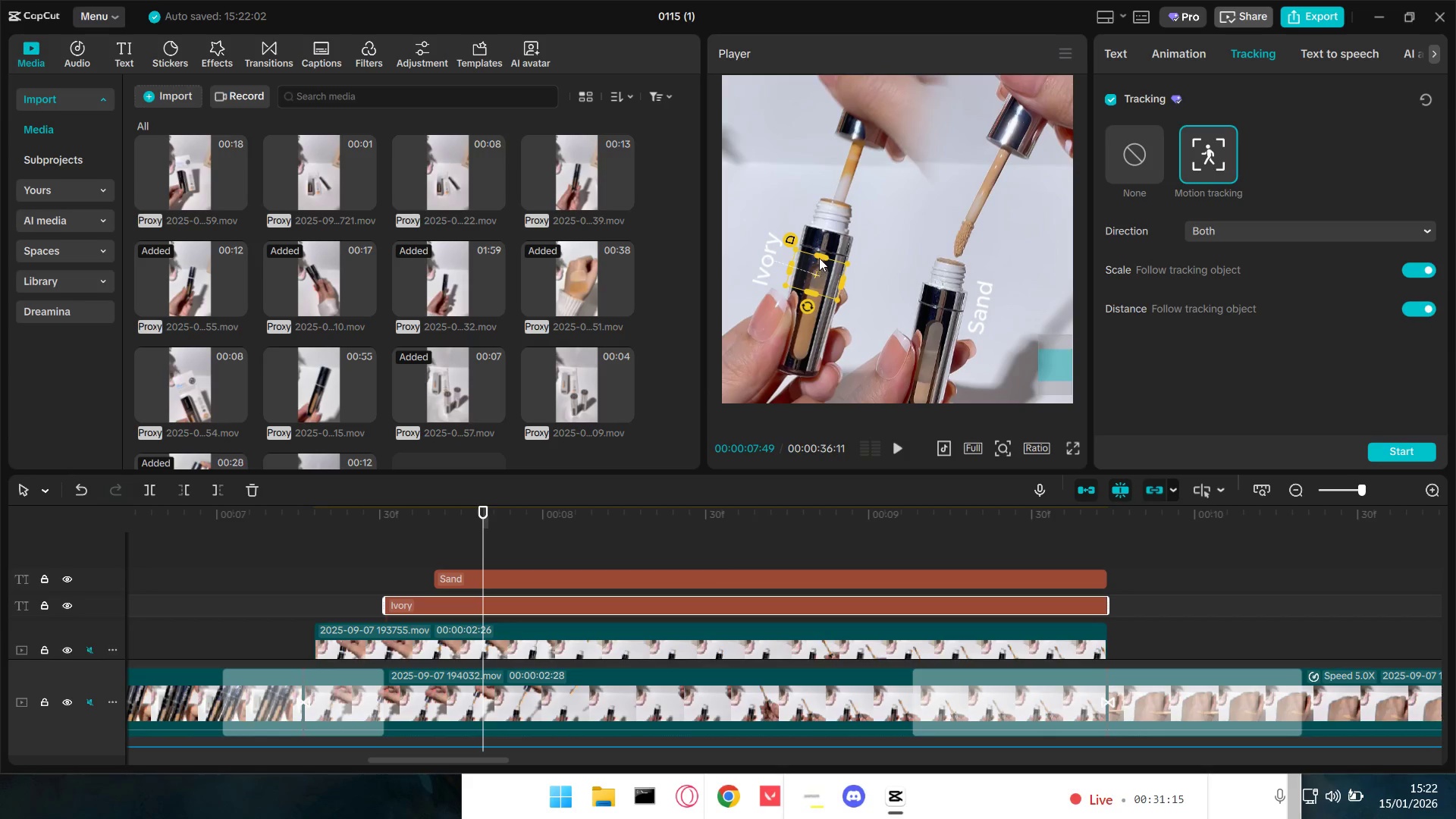 
left_click_drag(start_coordinate=[821, 255], to_coordinate=[861, 172])
 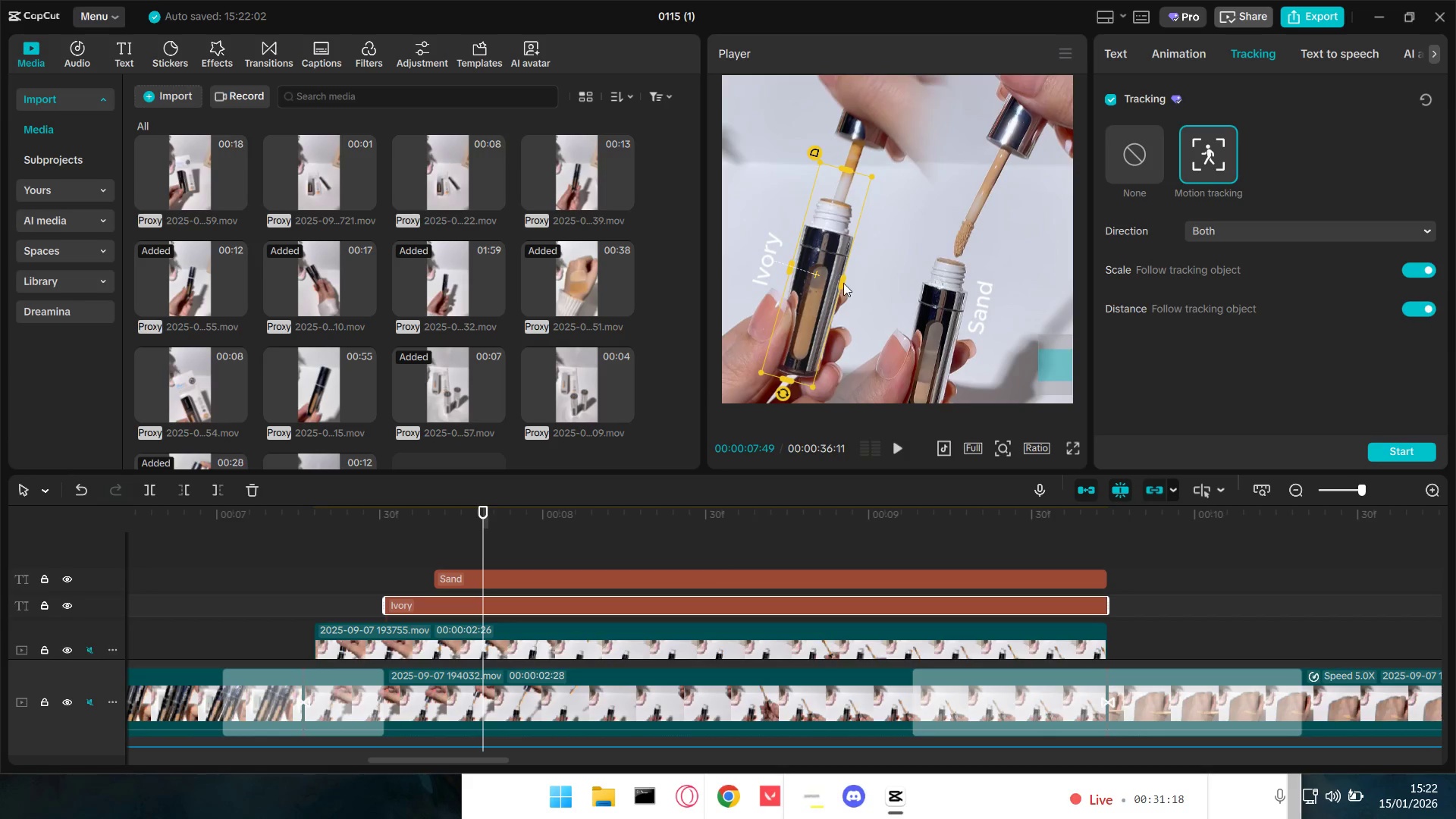 
left_click_drag(start_coordinate=[842, 283], to_coordinate=[846, 283])
 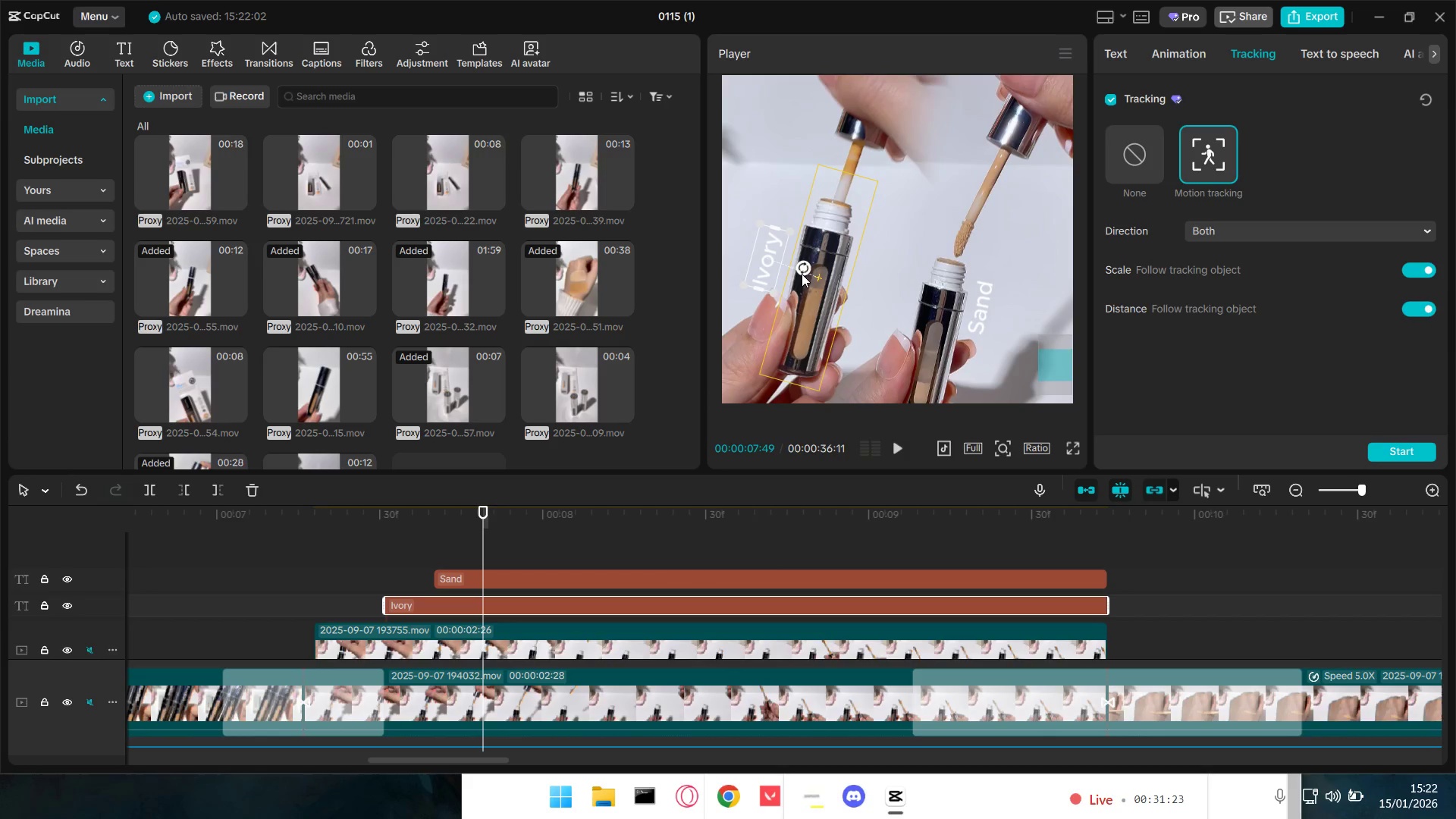 
wait(6.36)
 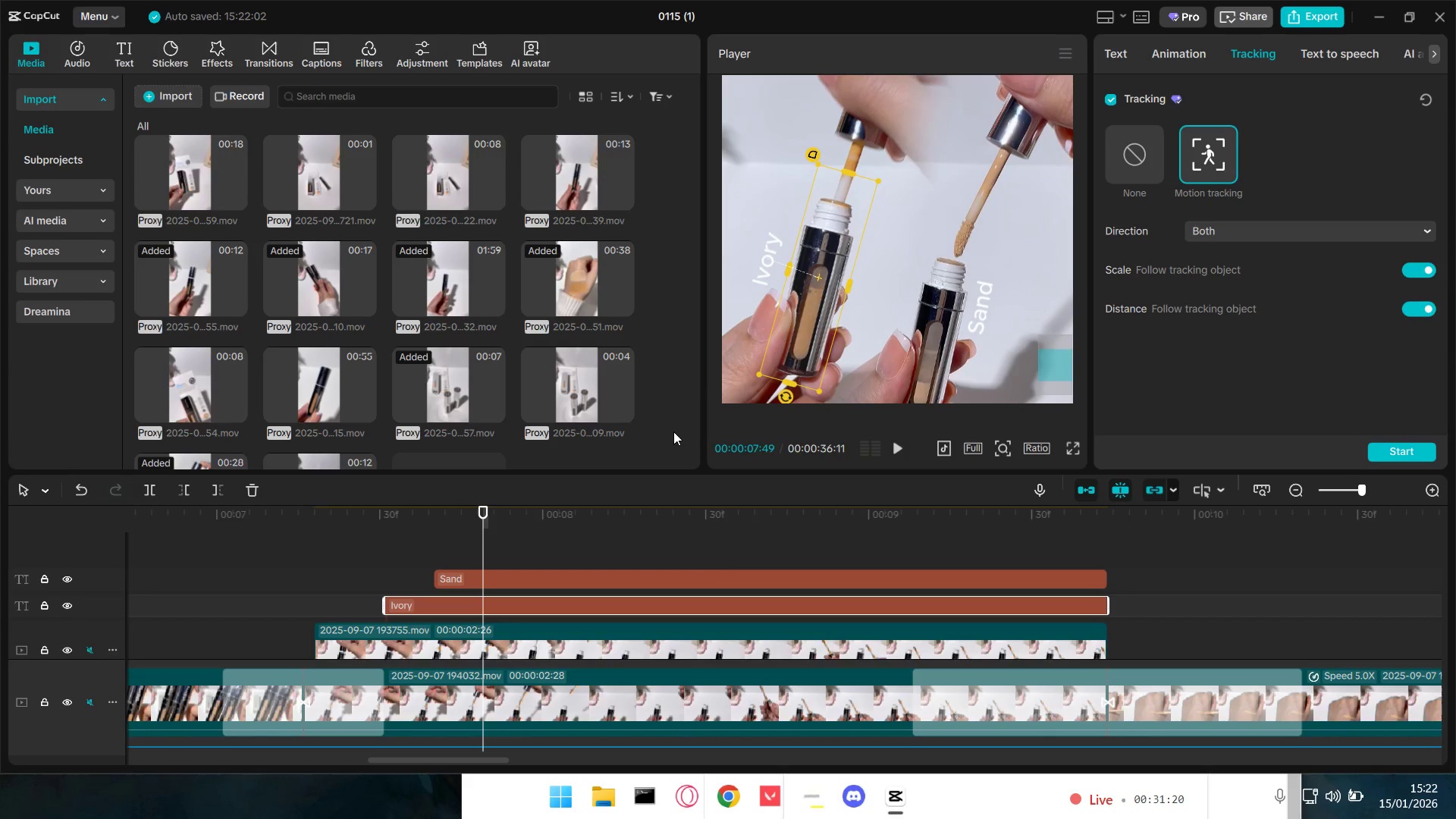 
left_click_drag(start_coordinate=[769, 262], to_coordinate=[775, 249])
 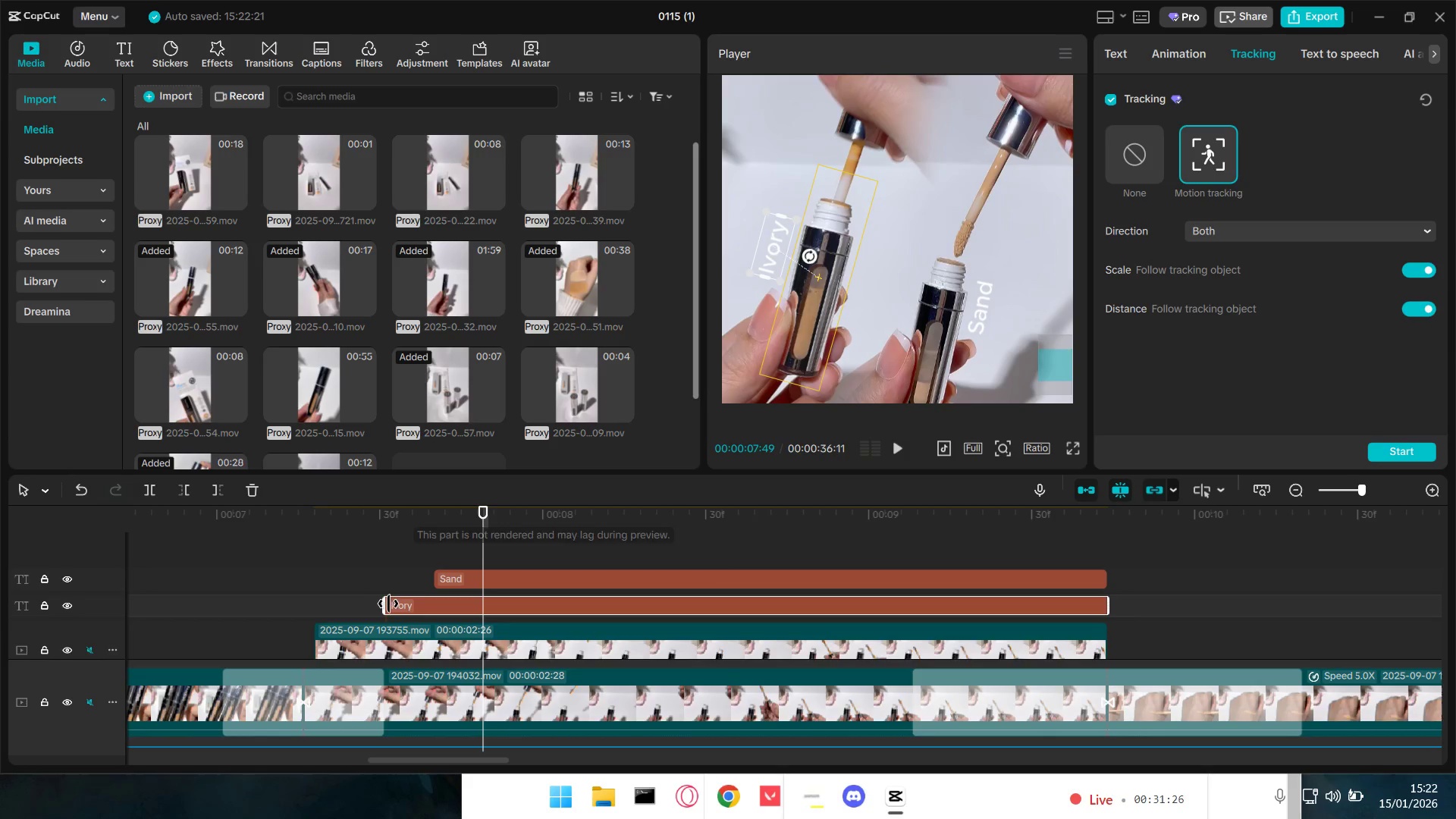 
left_click([352, 570])
 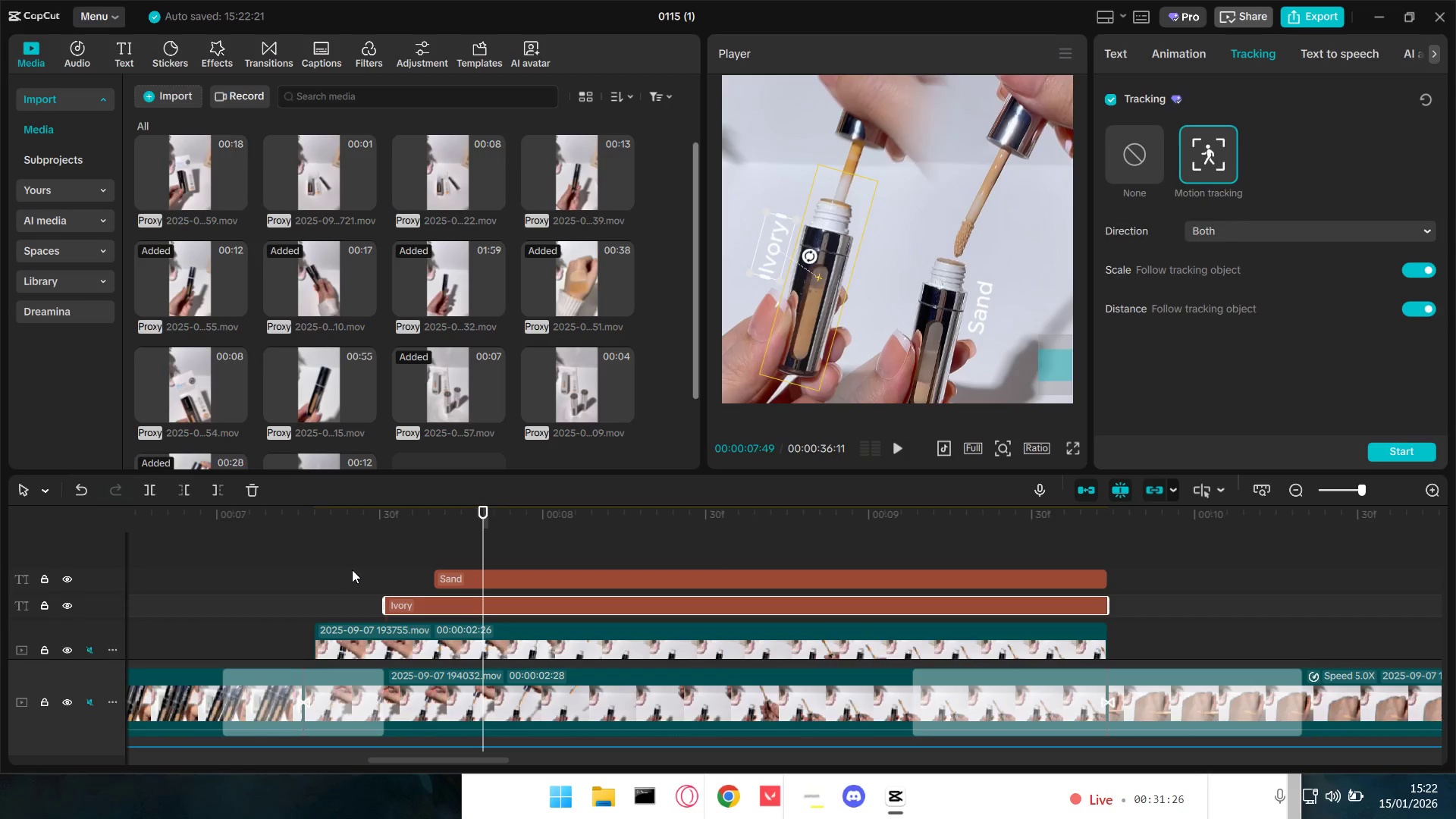 
key(Space)
 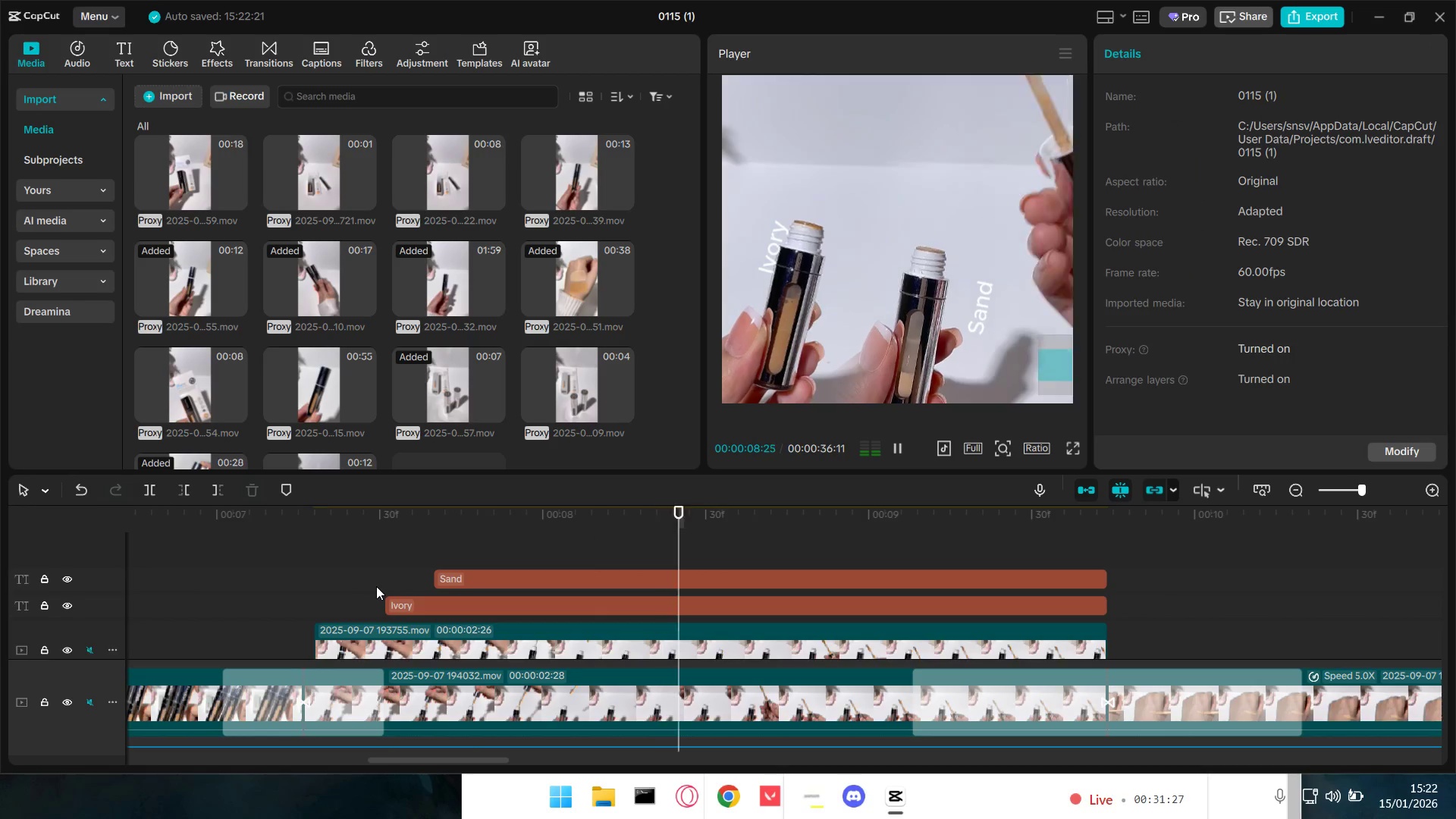 
key(Space)
 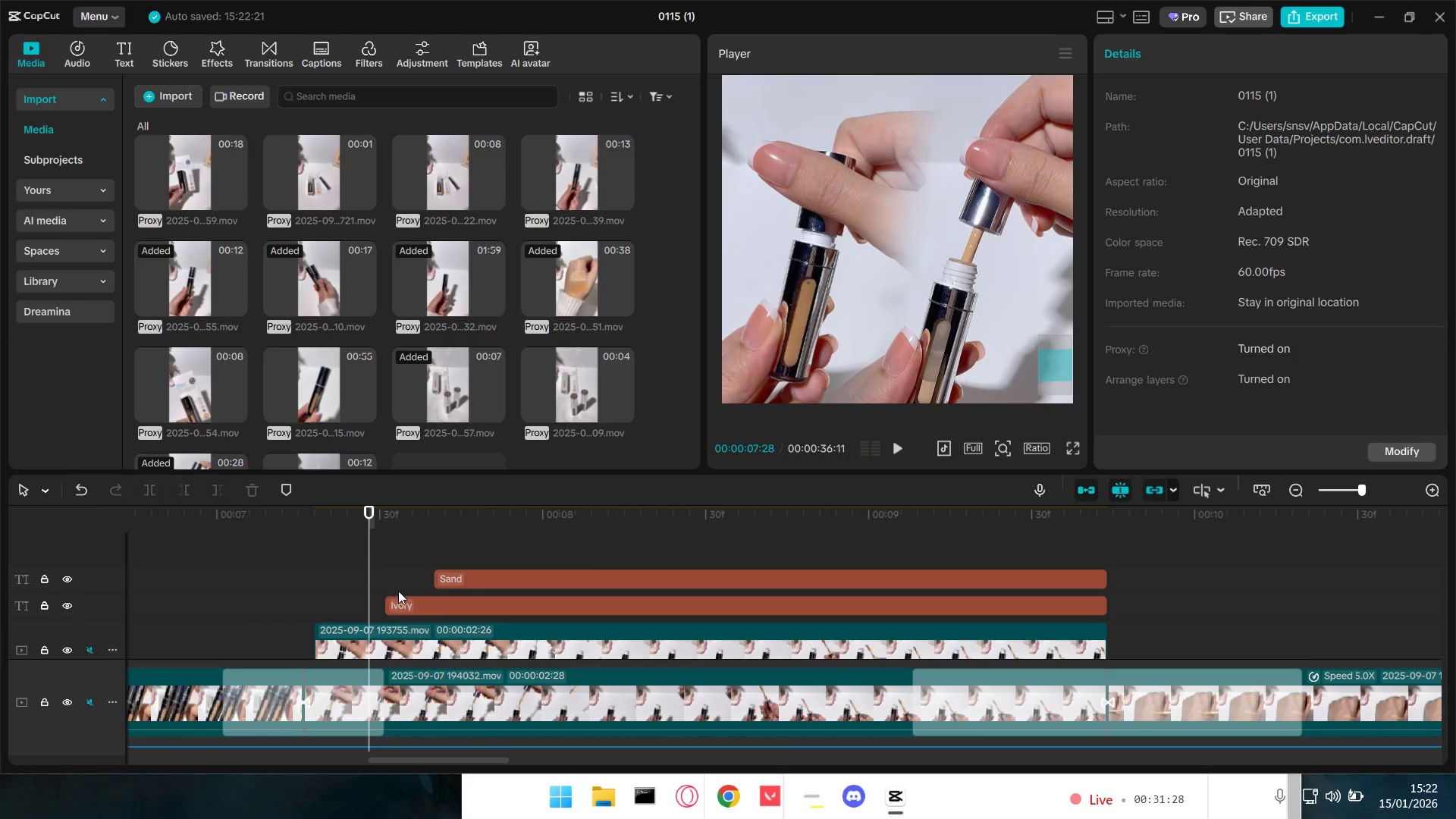 
double_click([406, 604])
 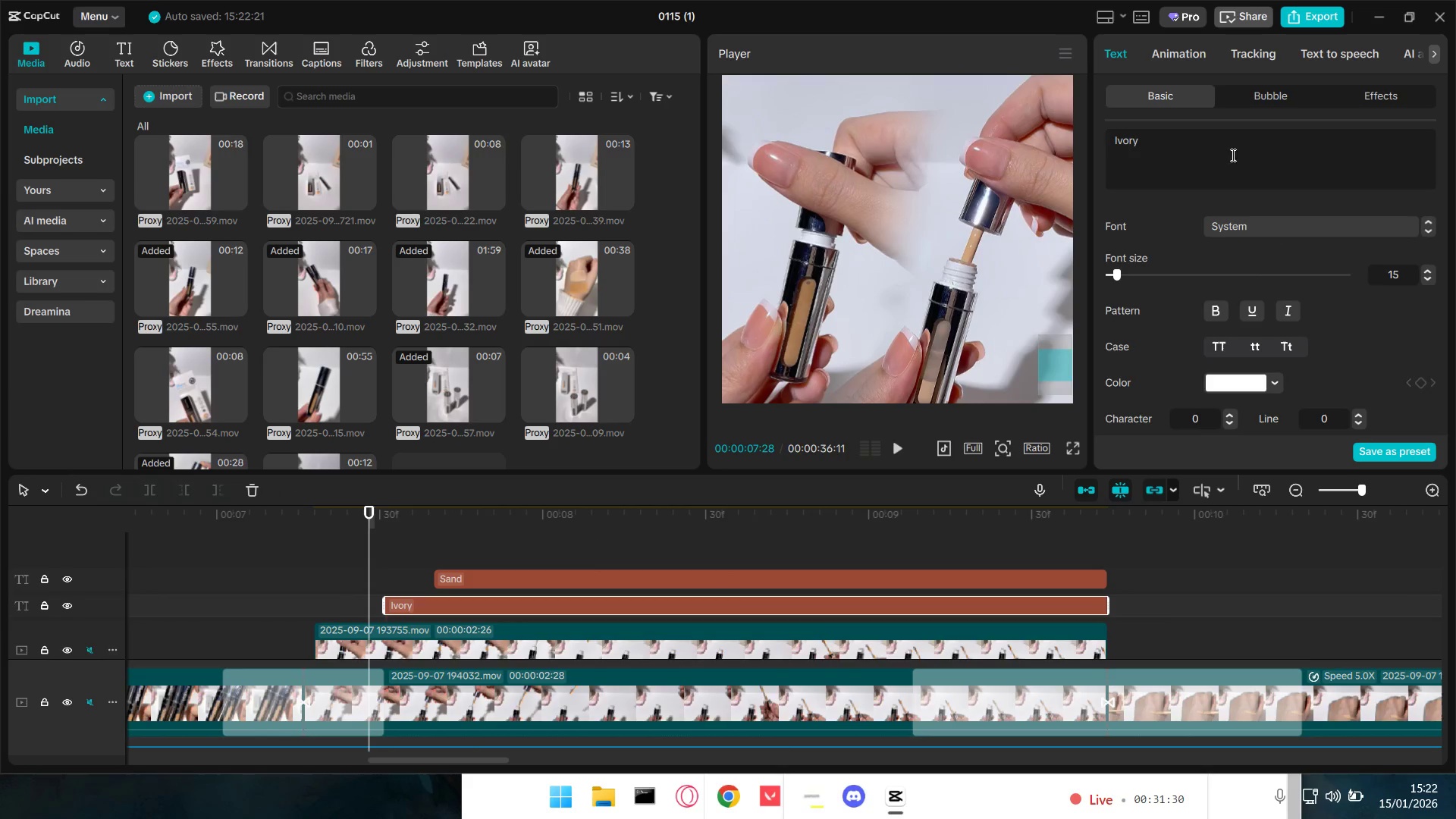 
left_click([1263, 59])
 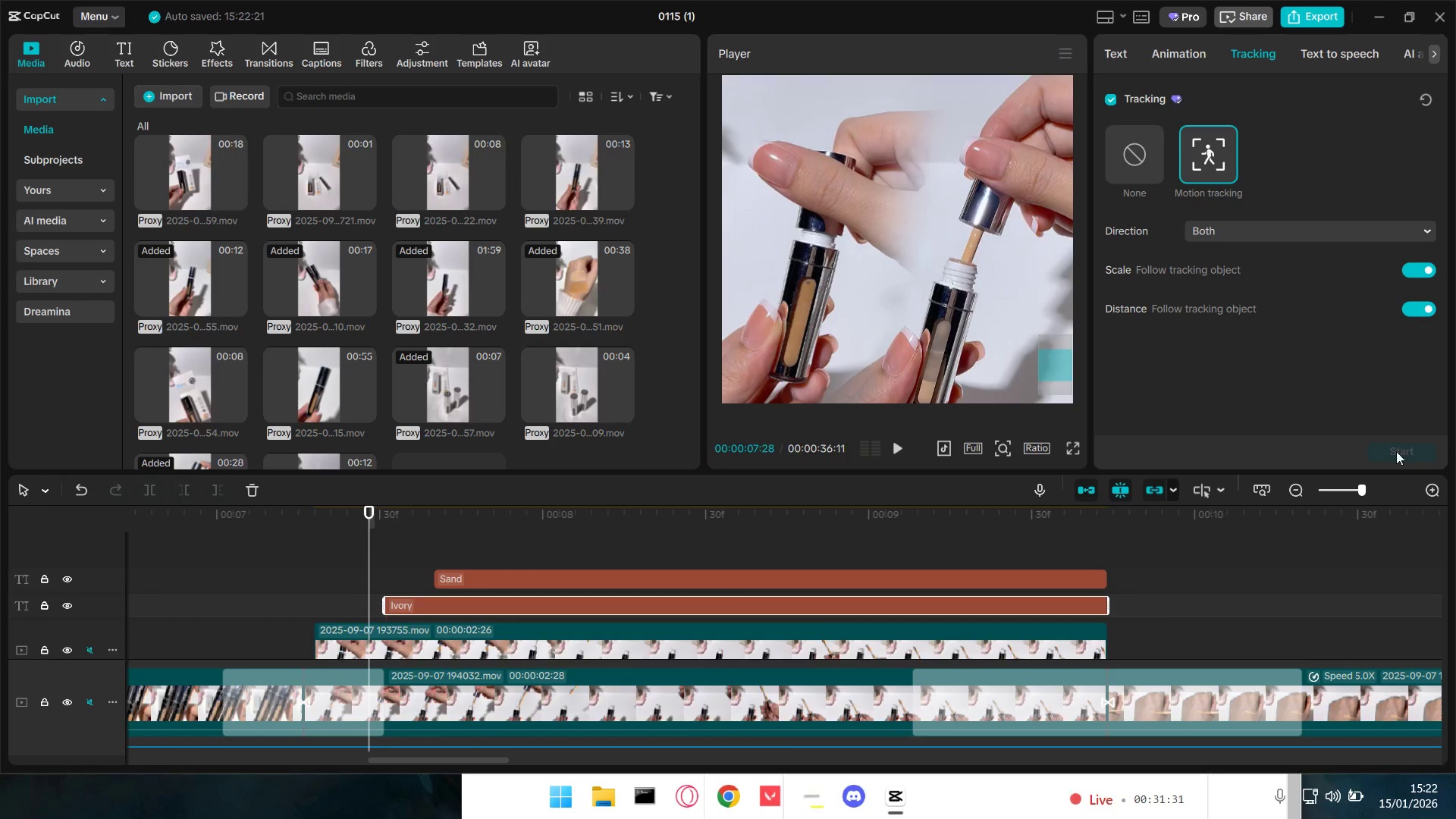 
left_click([1404, 453])
 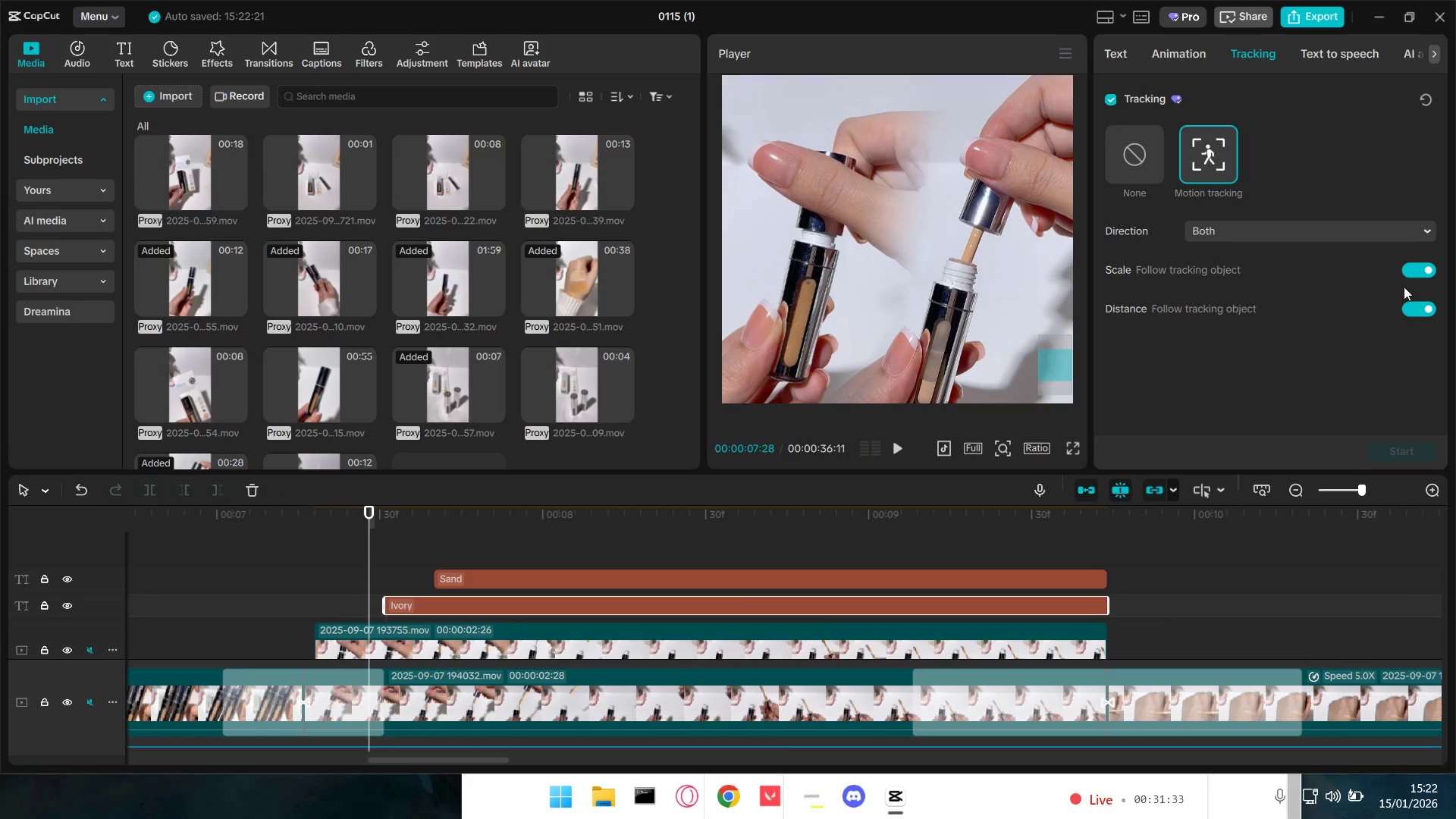 
left_click([403, 559])
 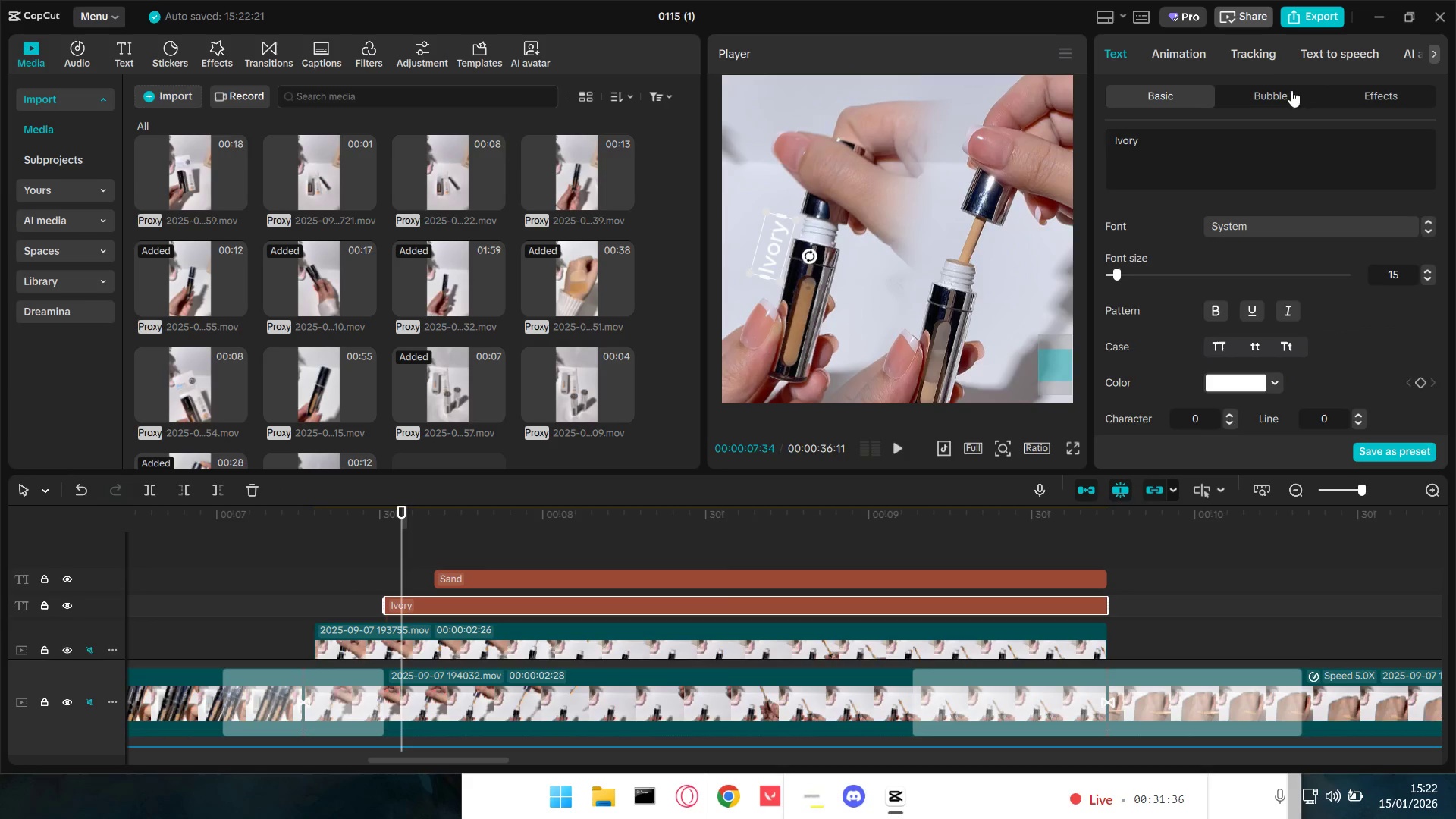 
left_click([1234, 55])
 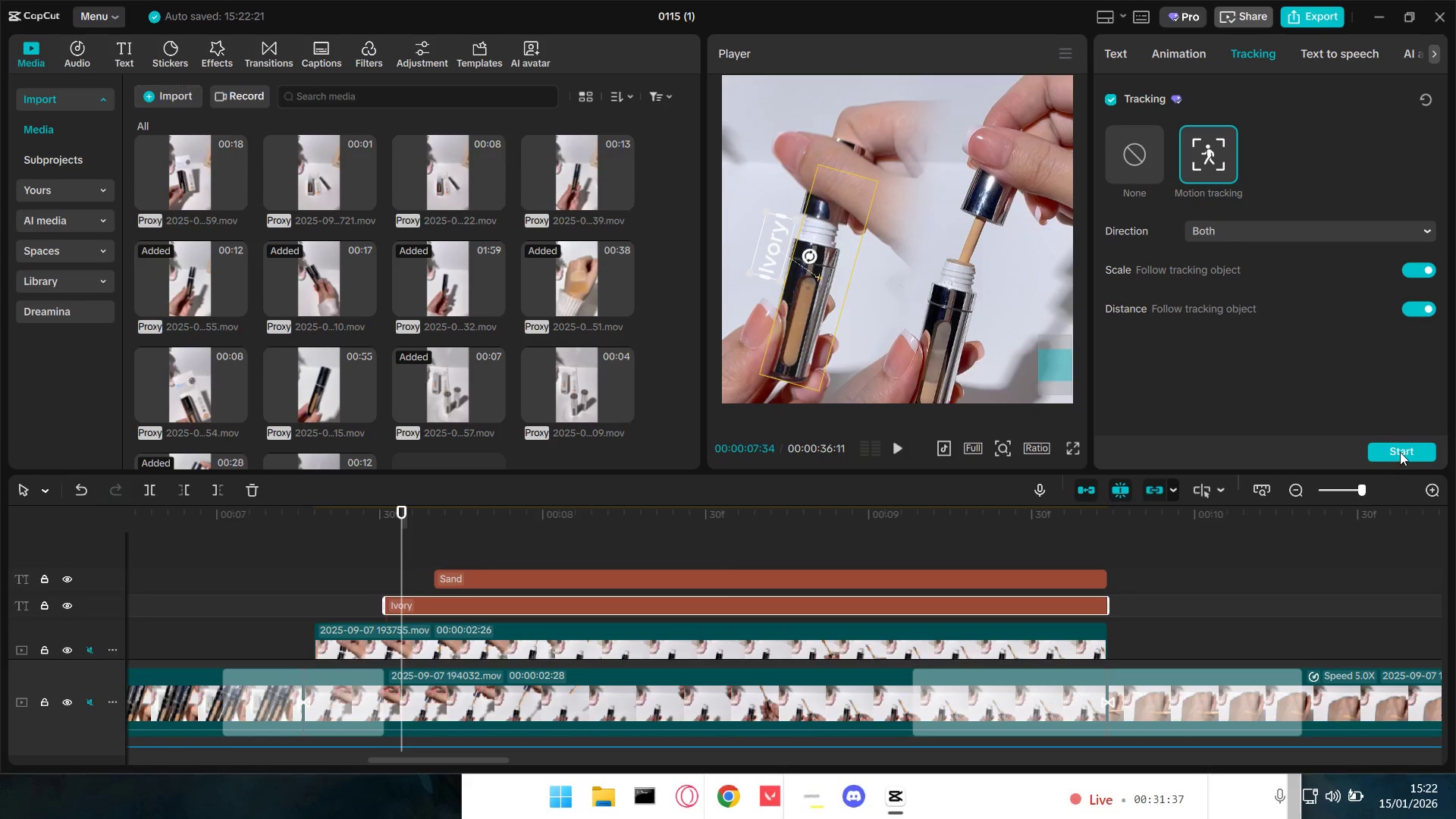 
left_click([1400, 452])
 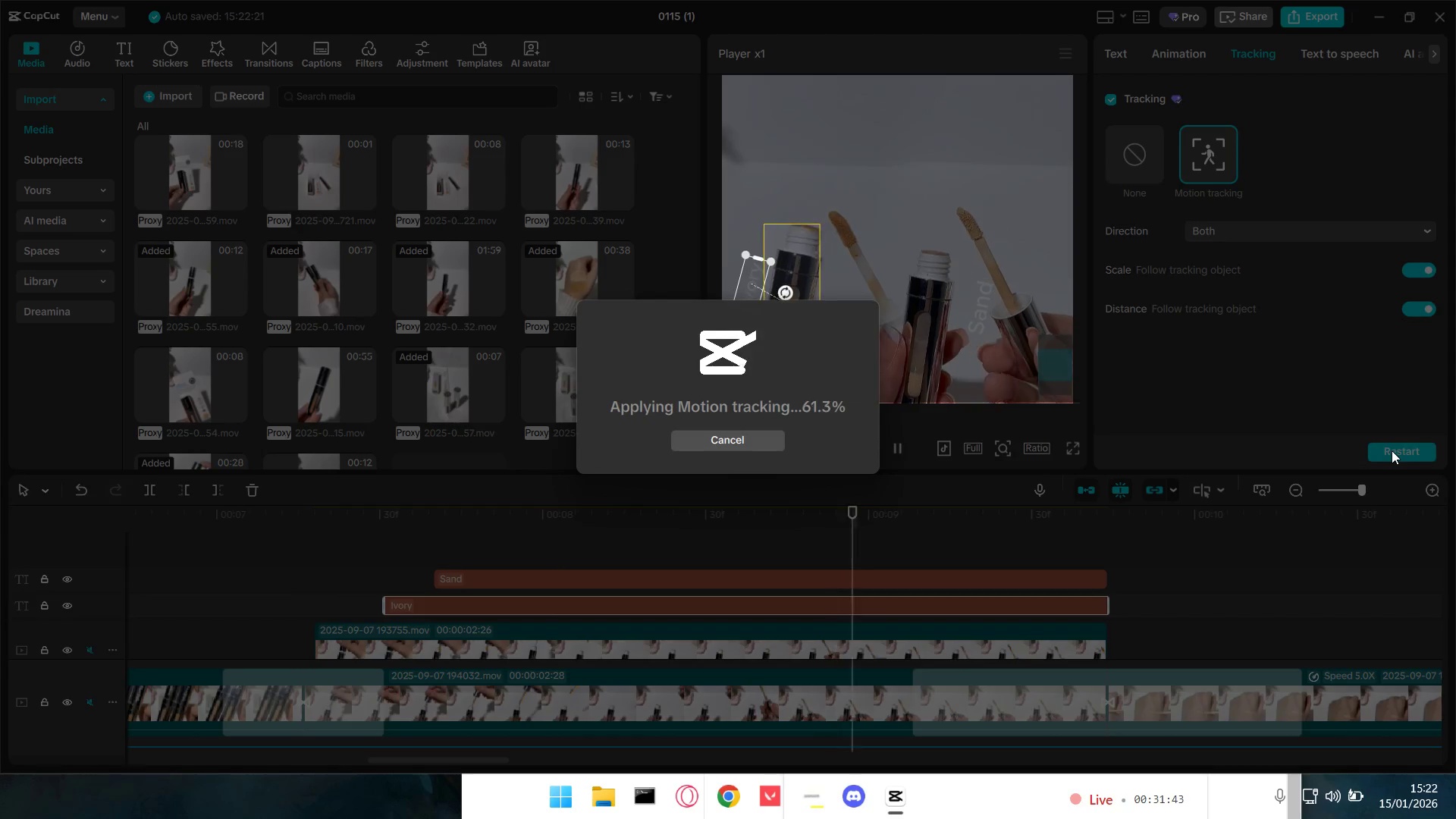 
wait(10.19)
 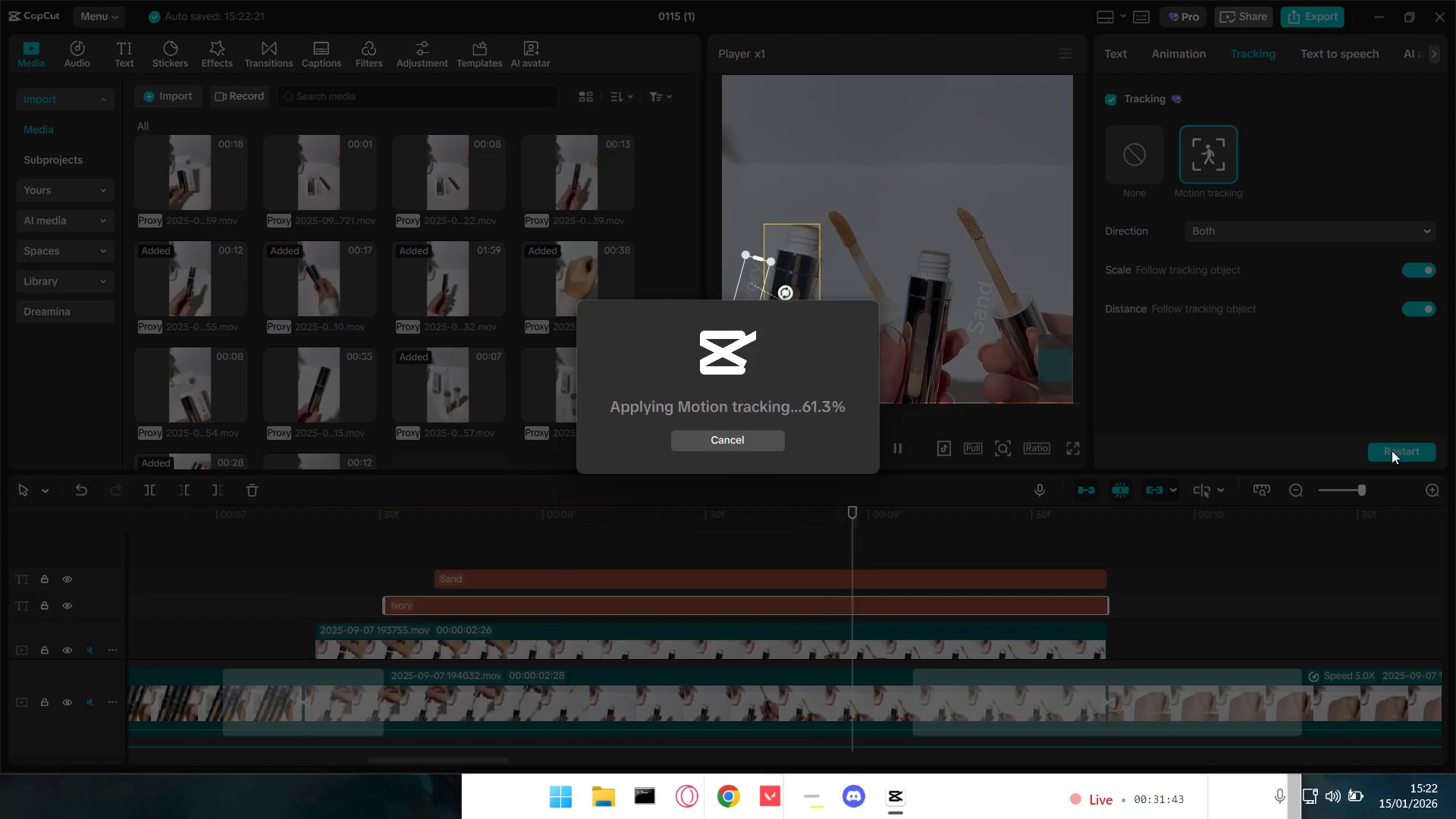 
left_click([354, 546])
 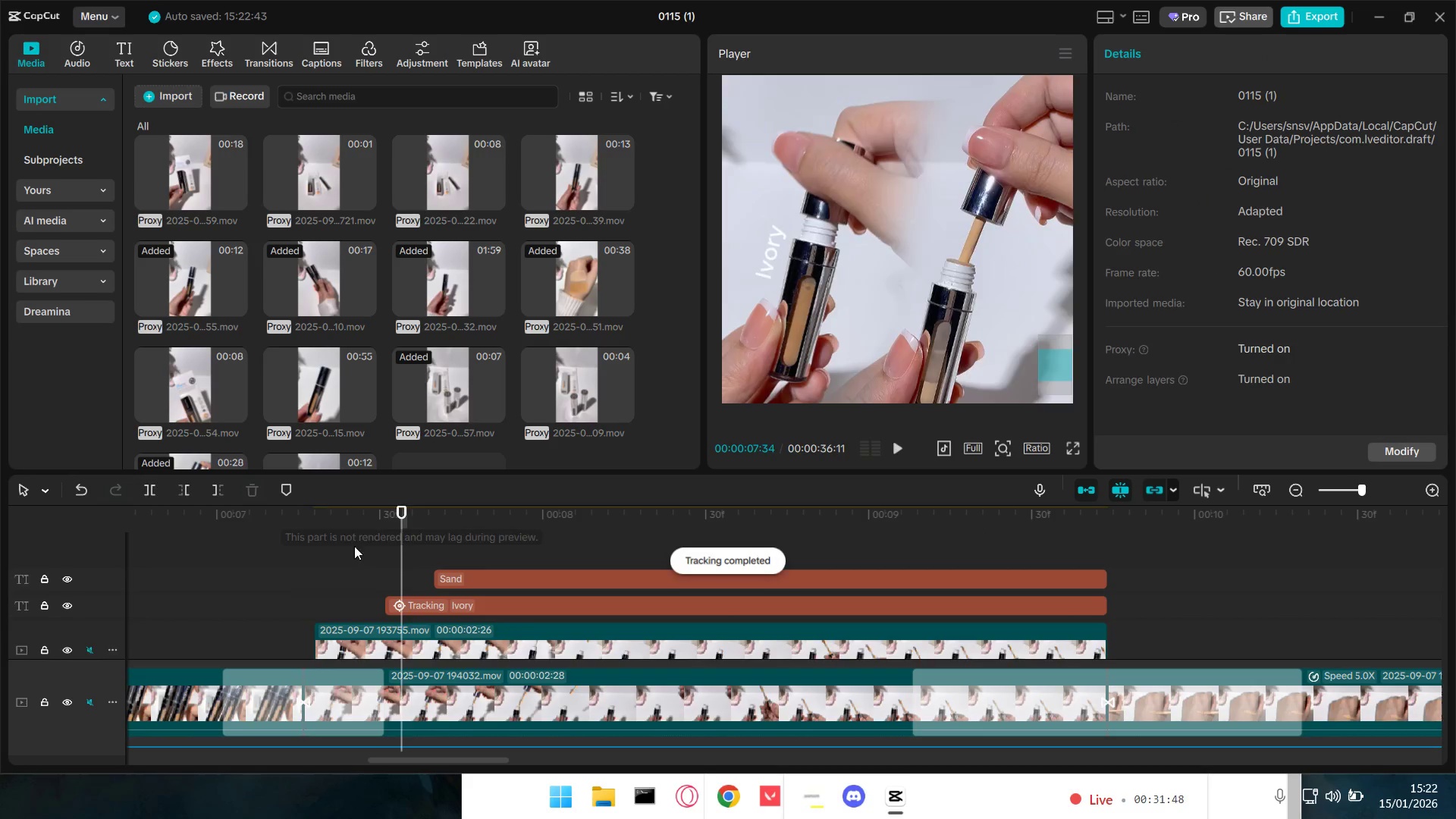 
key(Space)
 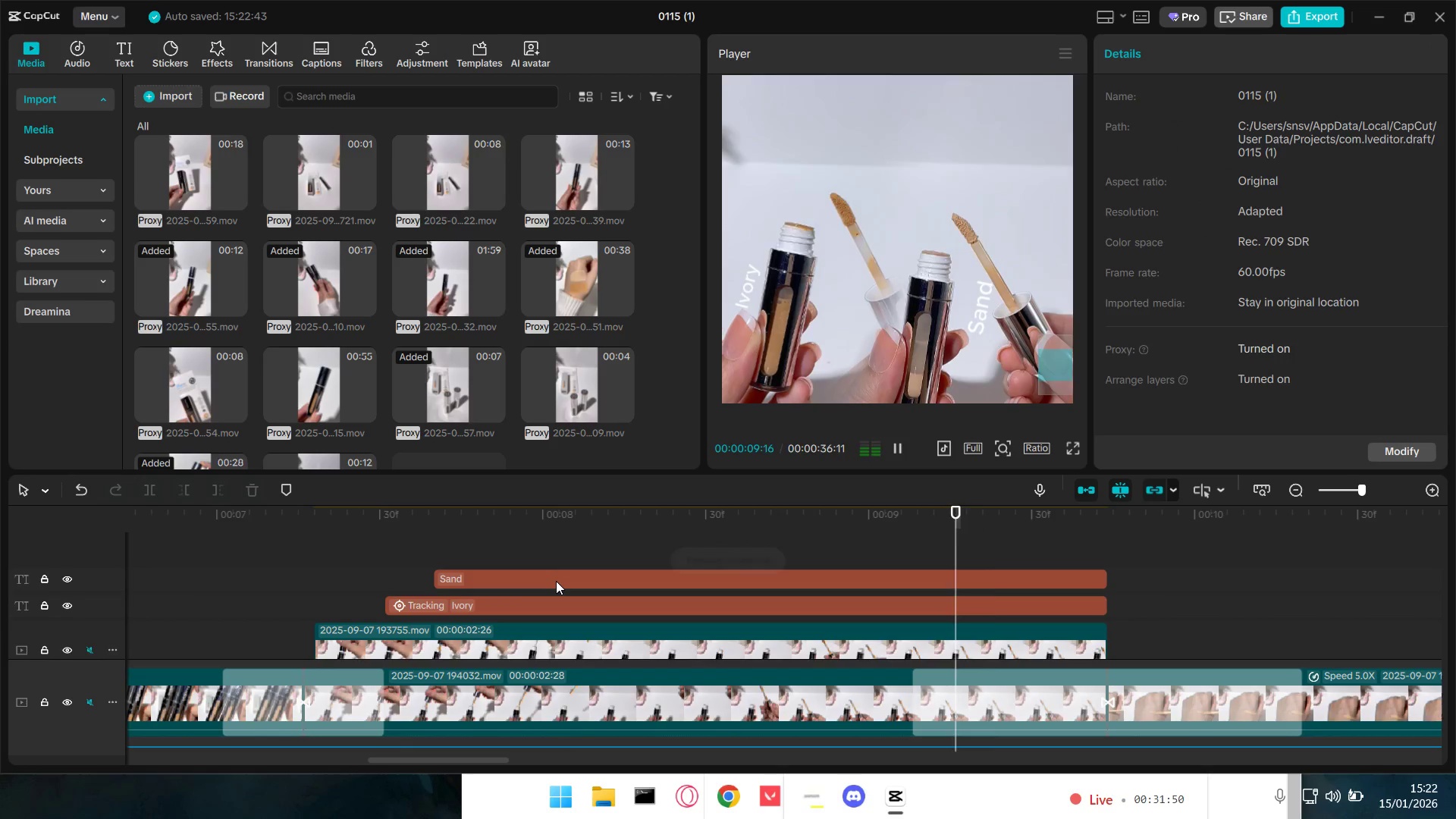 
key(Space)
 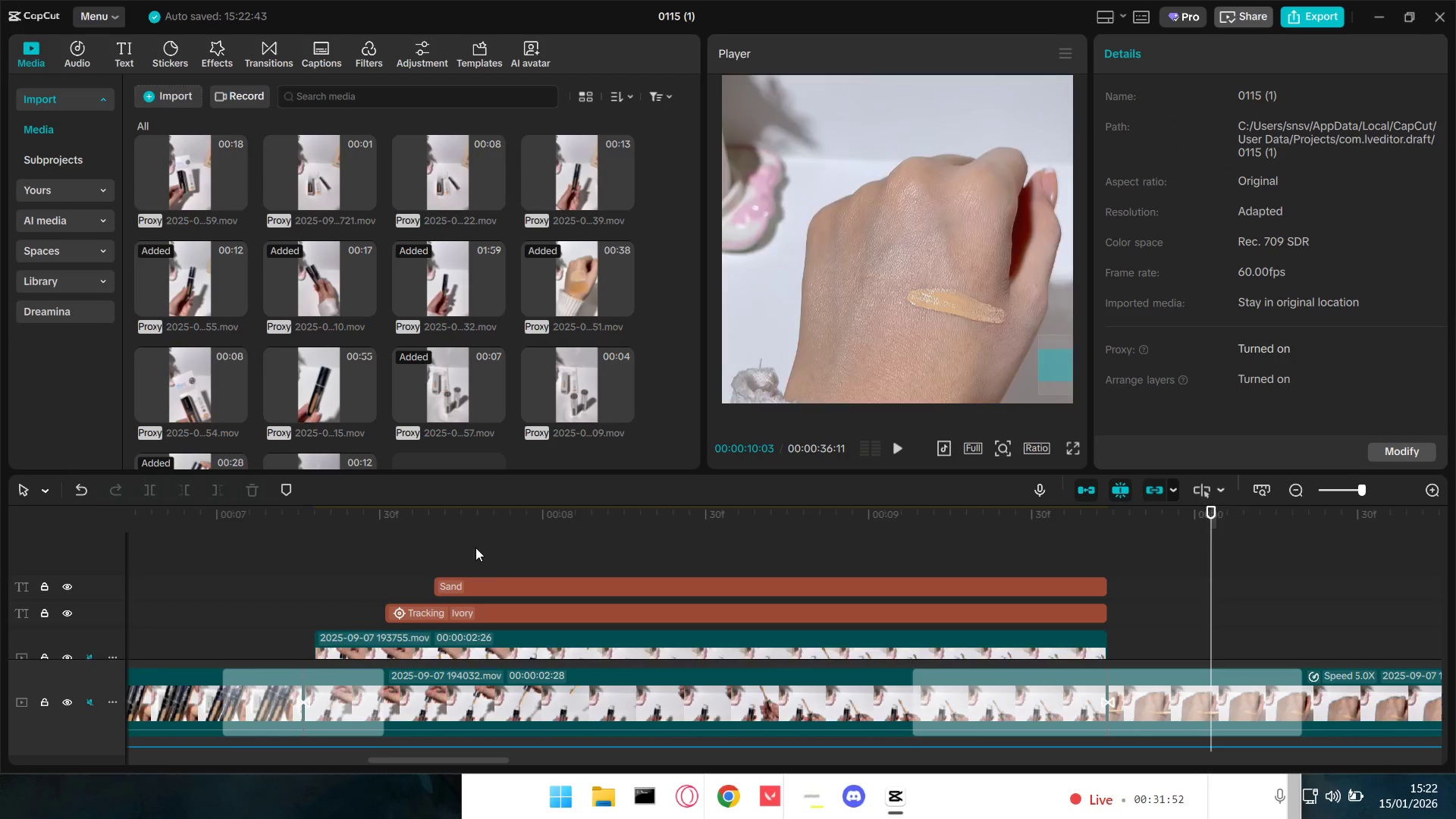 
double_click([502, 586])
 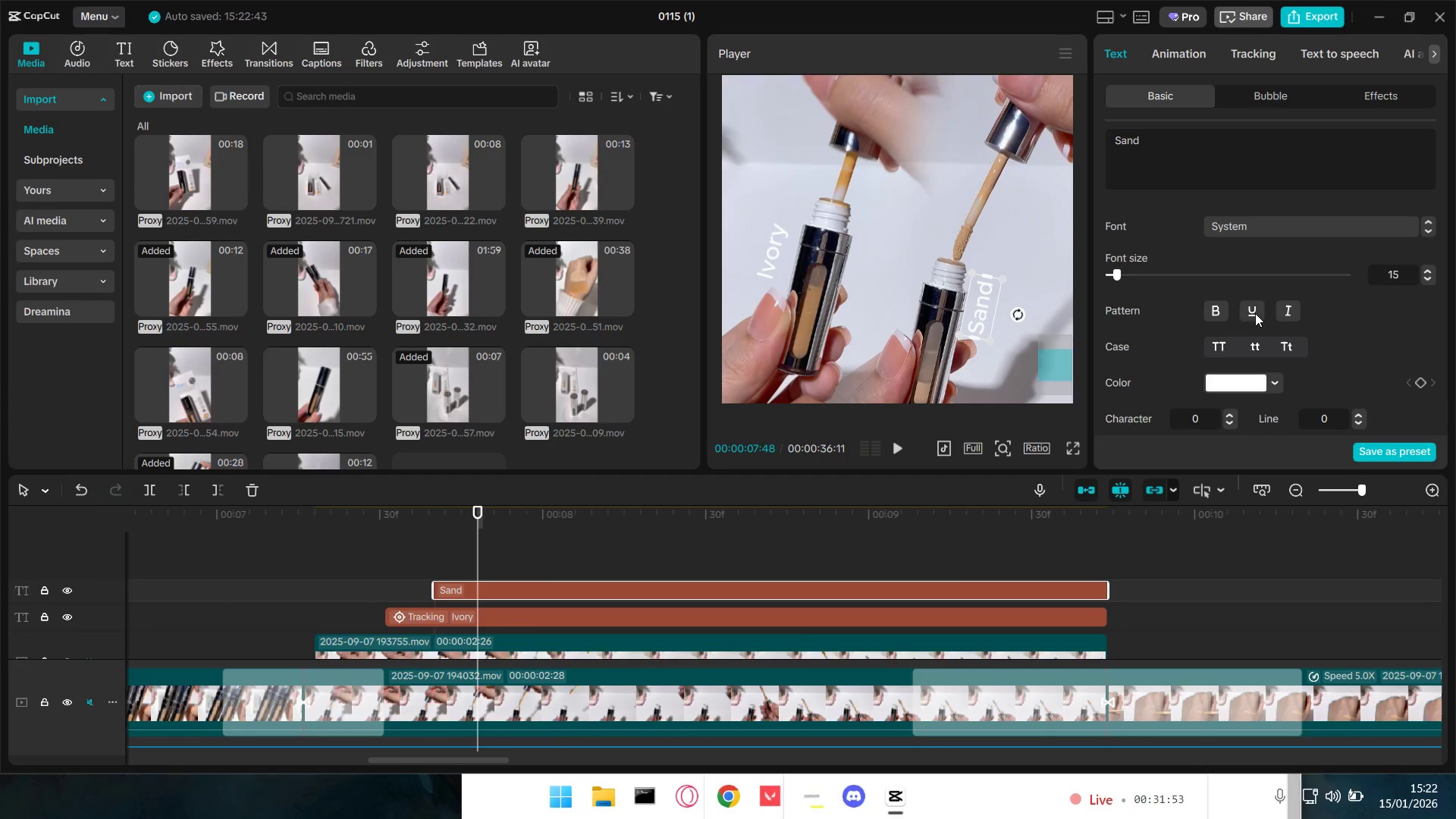 
left_click([1296, 213])
 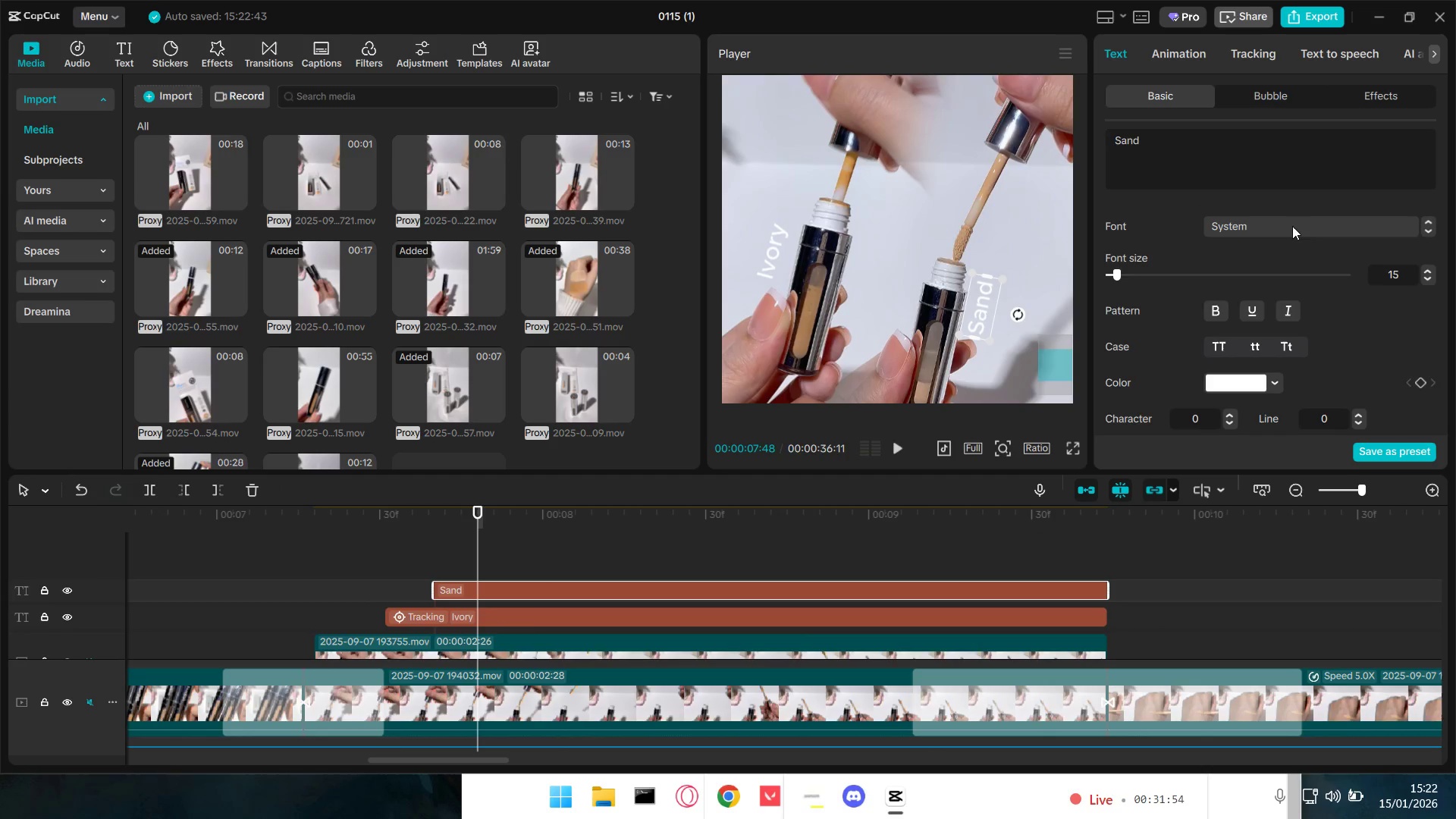 
scroll: coordinate [1283, 315], scroll_direction: down, amount: 3.0
 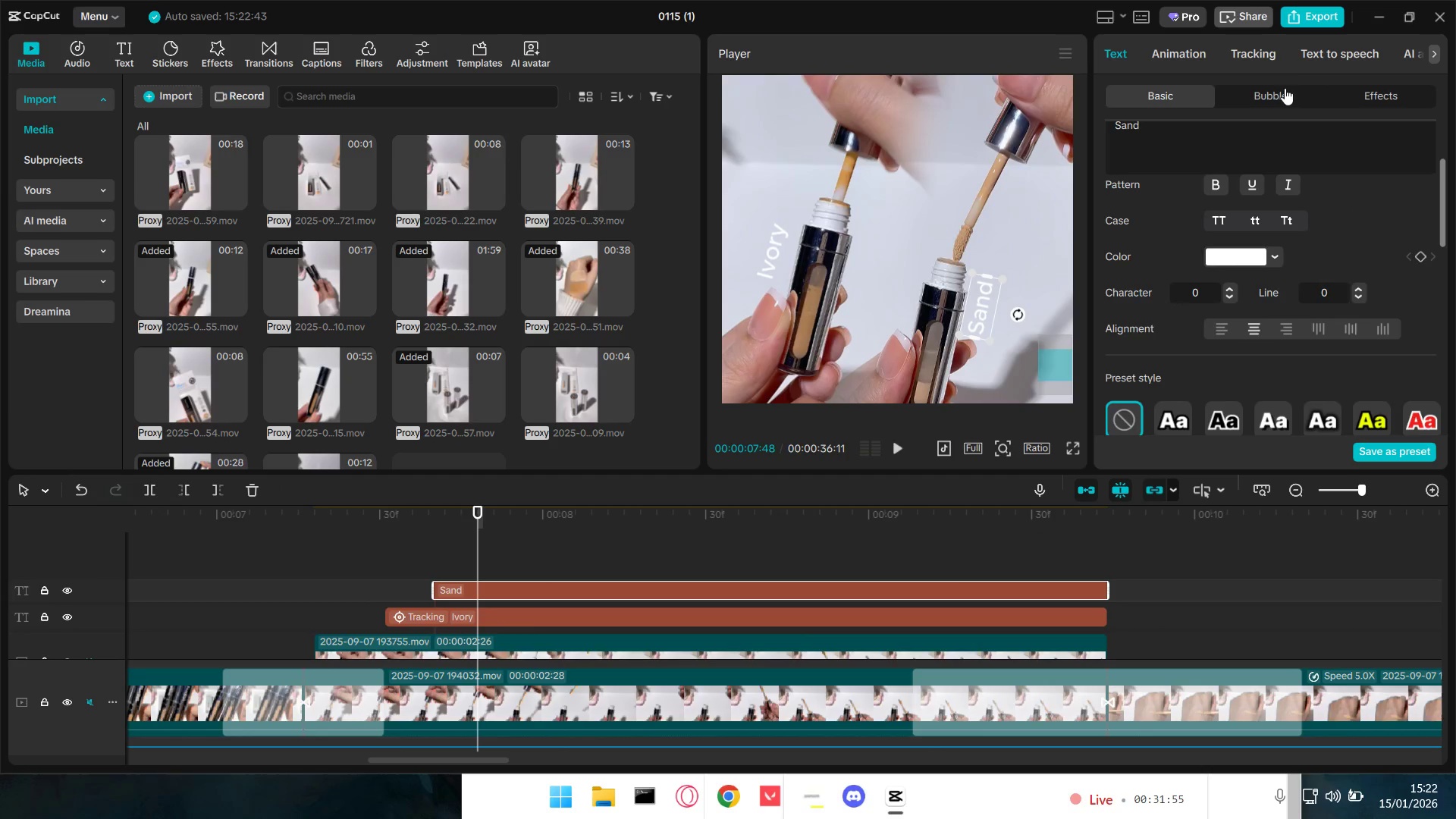 
left_click([1260, 58])
 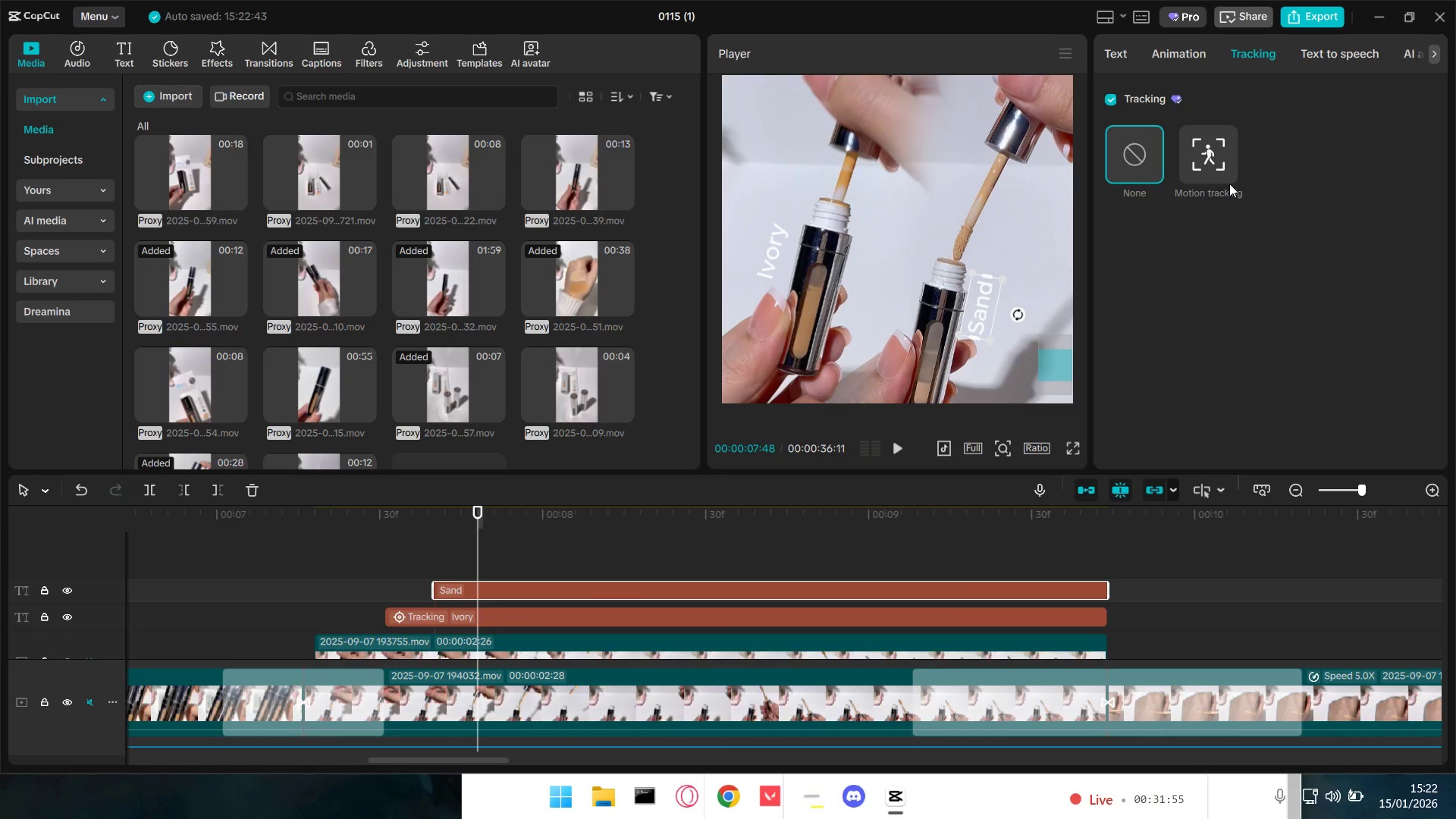 
double_click([1210, 170])
 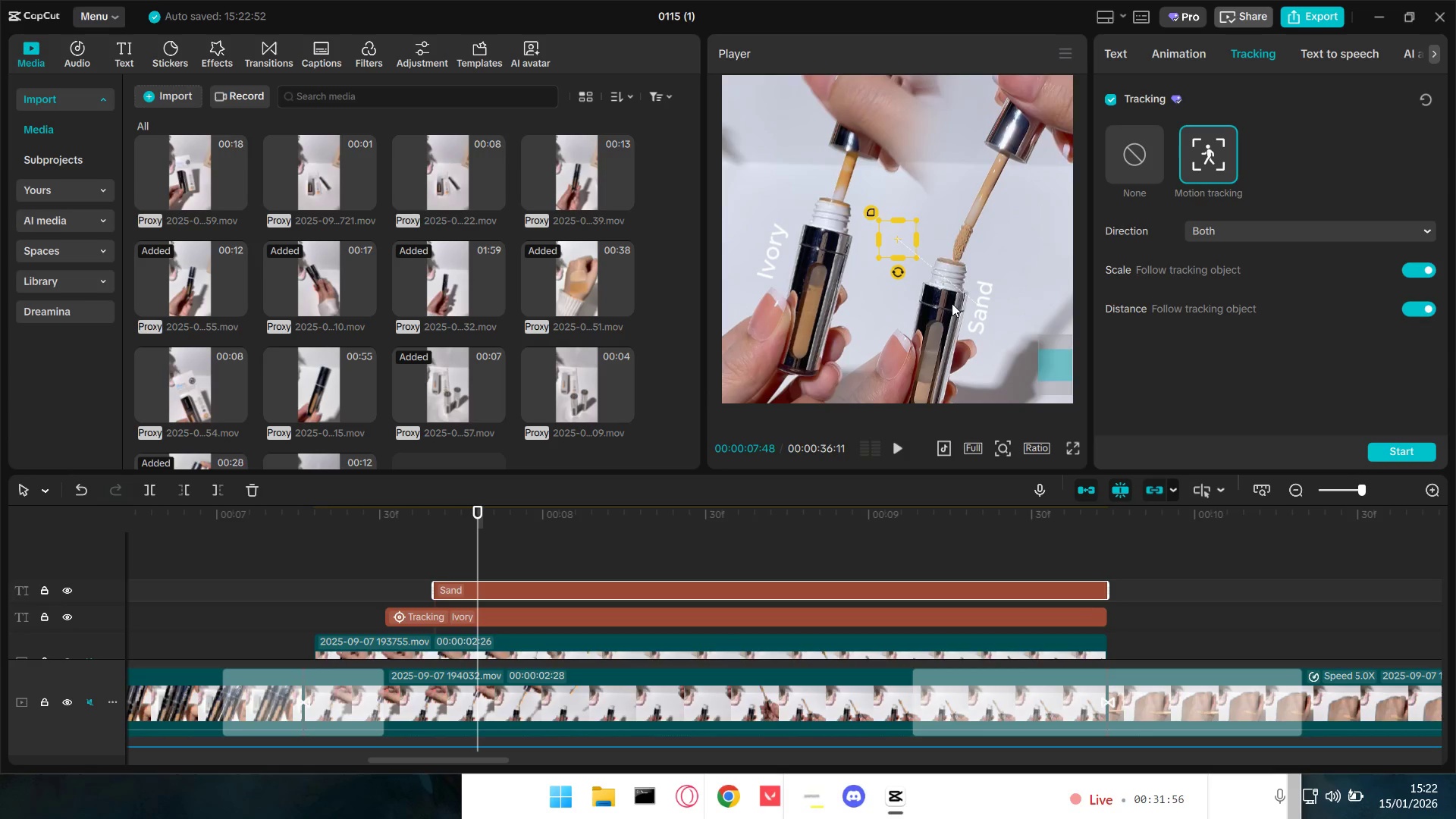 
scroll: coordinate [945, 315], scroll_direction: down, amount: 3.0
 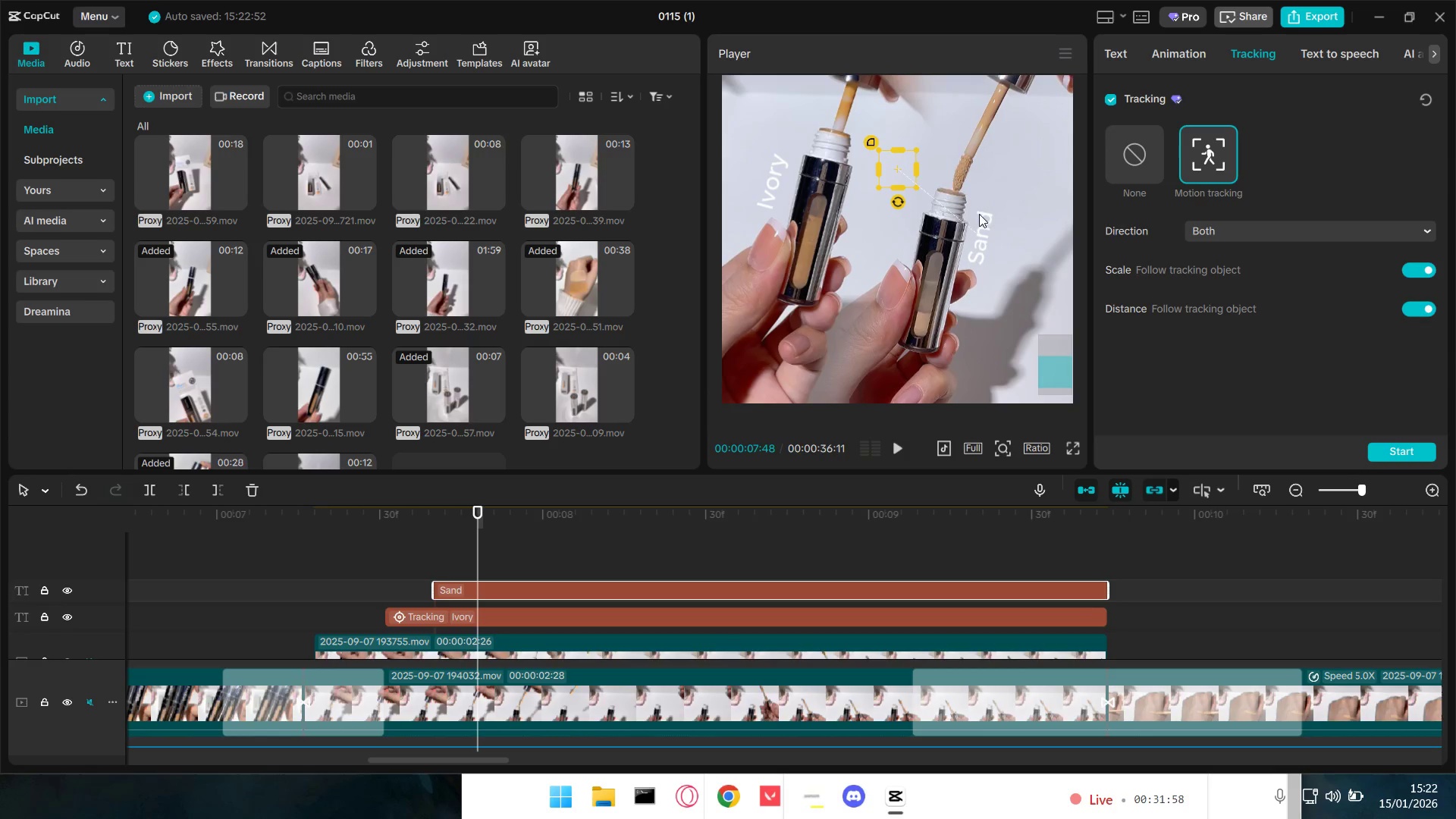 
left_click_drag(start_coordinate=[899, 168], to_coordinate=[939, 207])
 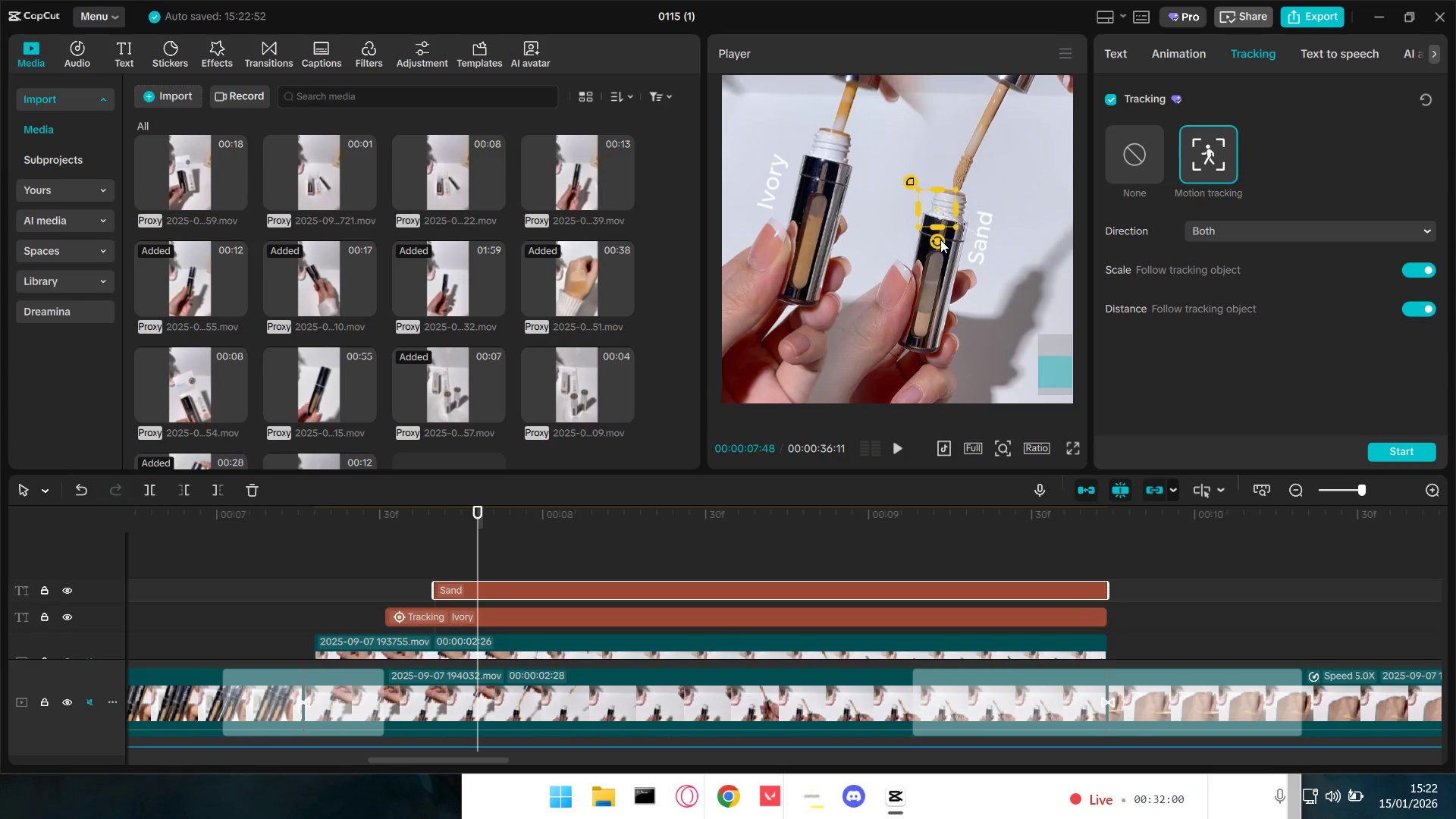 
left_click_drag(start_coordinate=[939, 241], to_coordinate=[930, 241])
 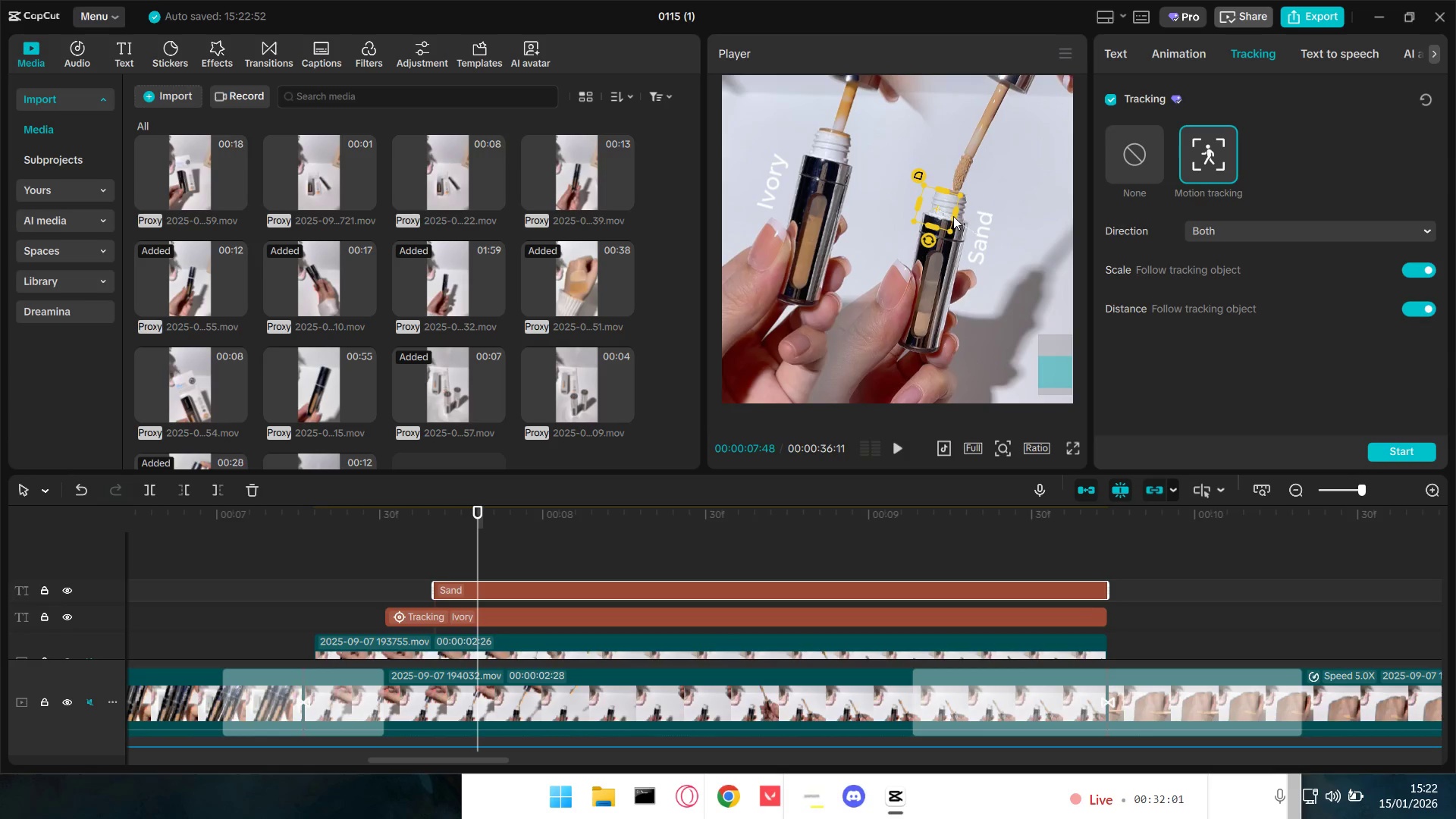 
left_click_drag(start_coordinate=[955, 215], to_coordinate=[962, 215])
 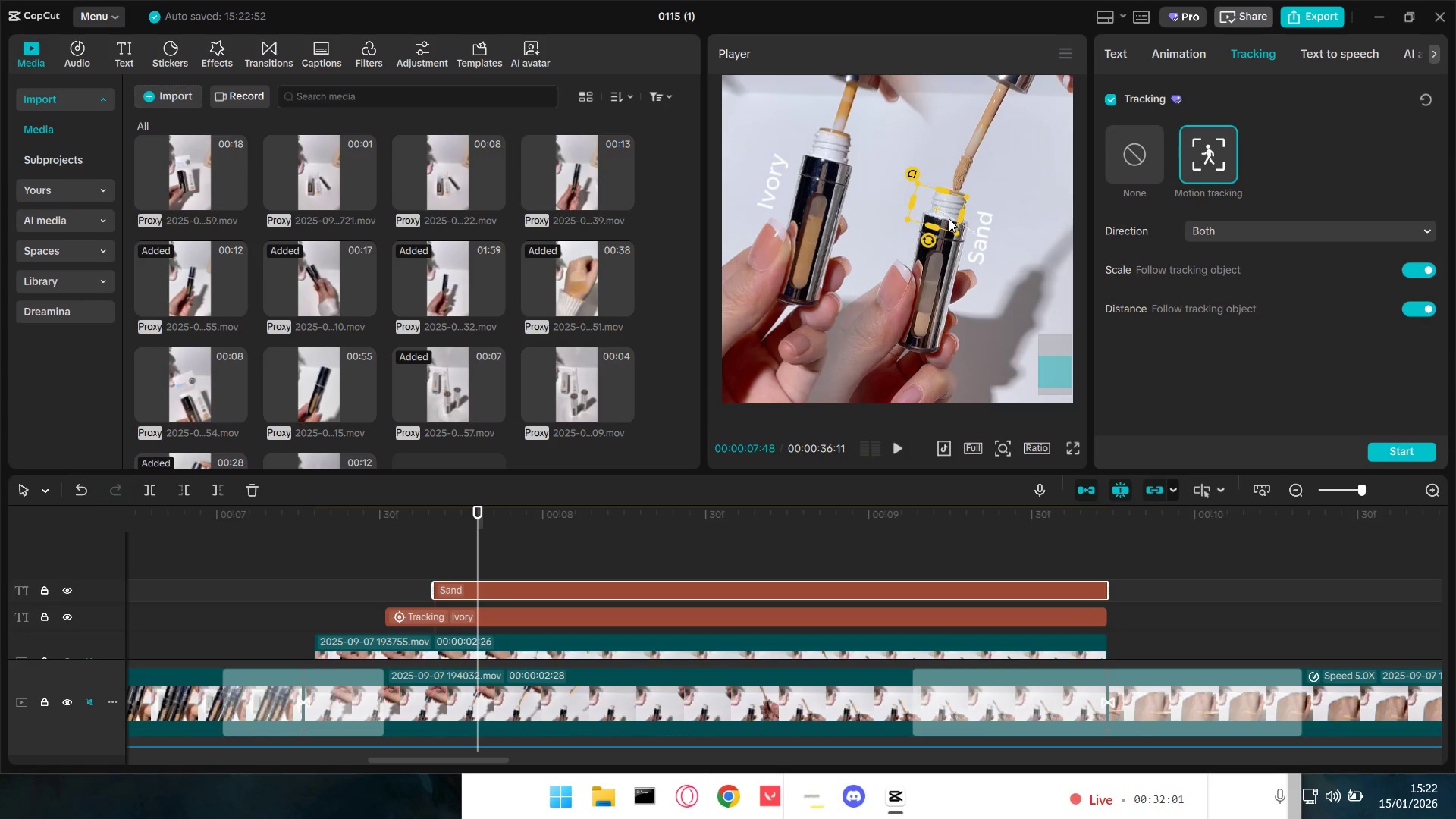 
left_click_drag(start_coordinate=[949, 218], to_coordinate=[962, 213])
 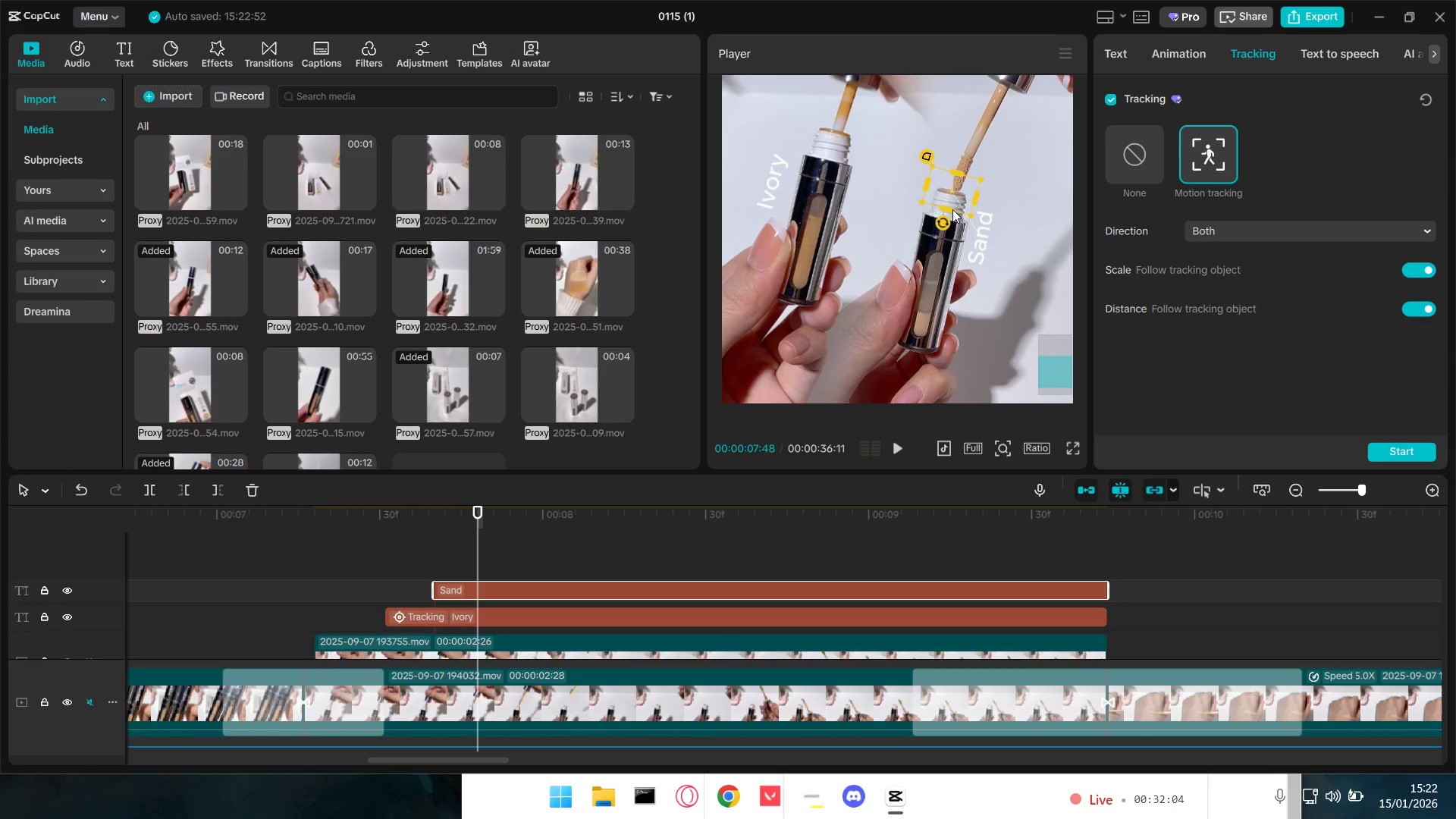 
left_click_drag(start_coordinate=[944, 221], to_coordinate=[937, 297])
 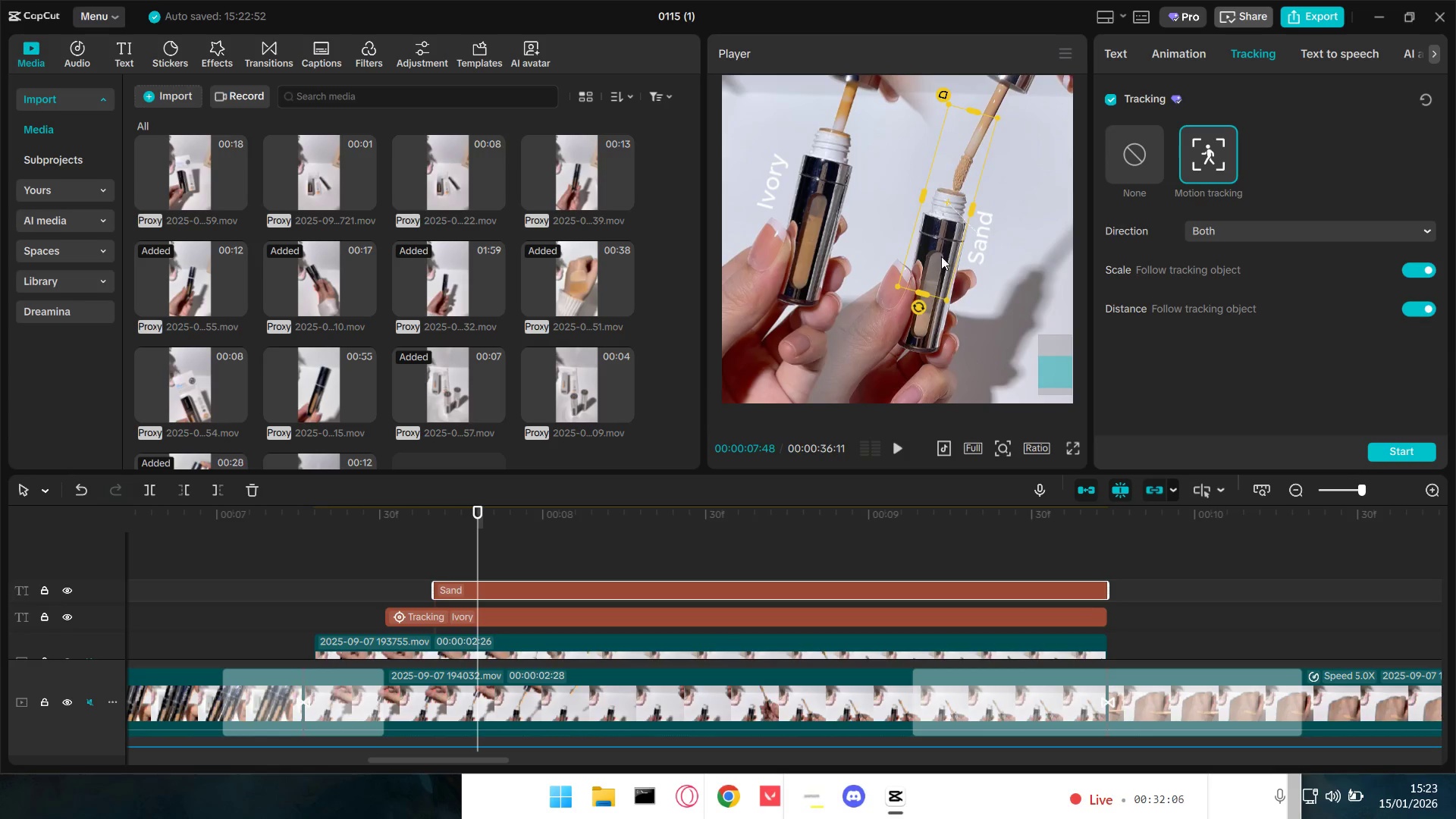 
left_click_drag(start_coordinate=[940, 229], to_coordinate=[930, 297])
 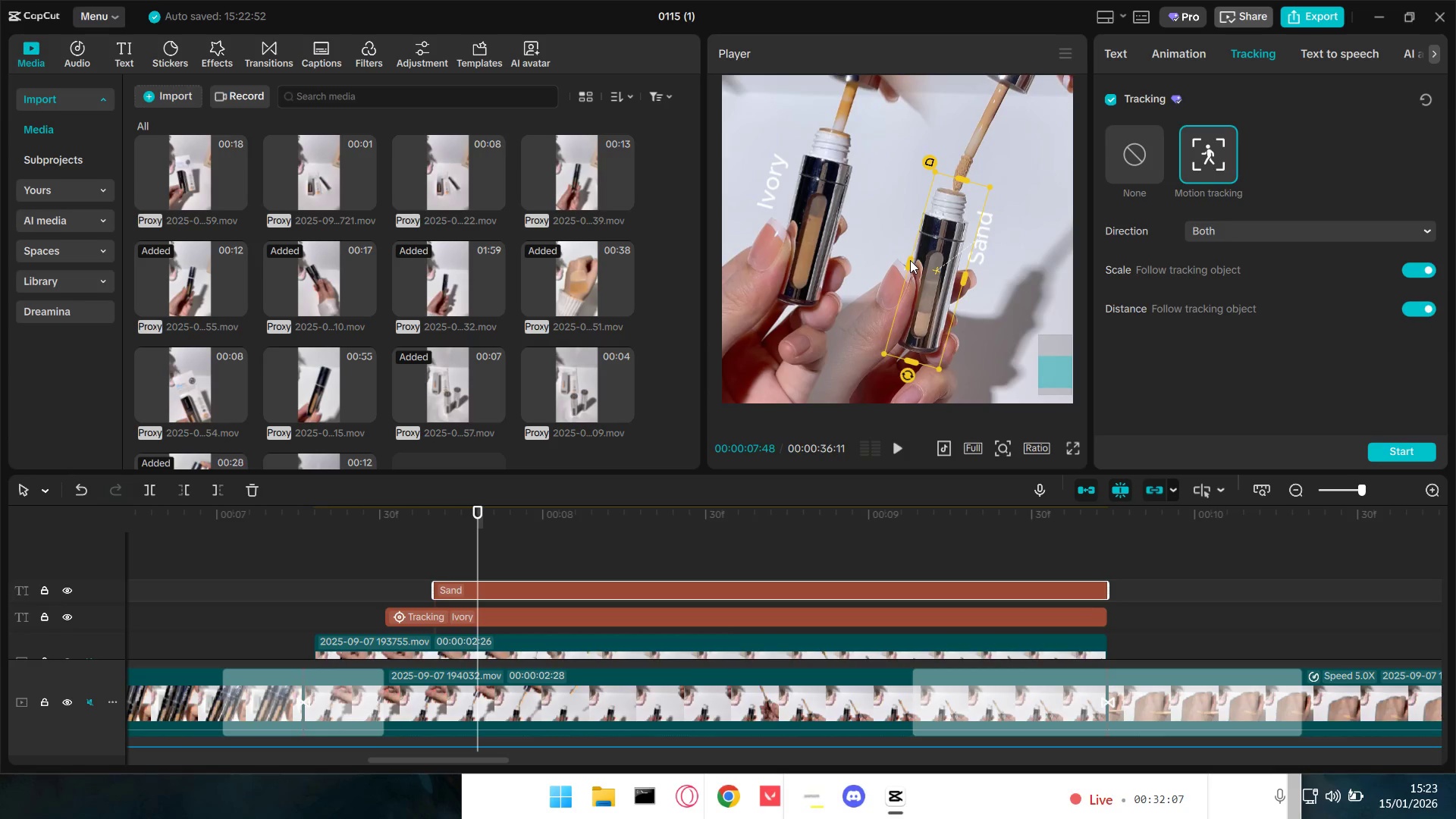 
left_click_drag(start_coordinate=[943, 276], to_coordinate=[939, 273])
 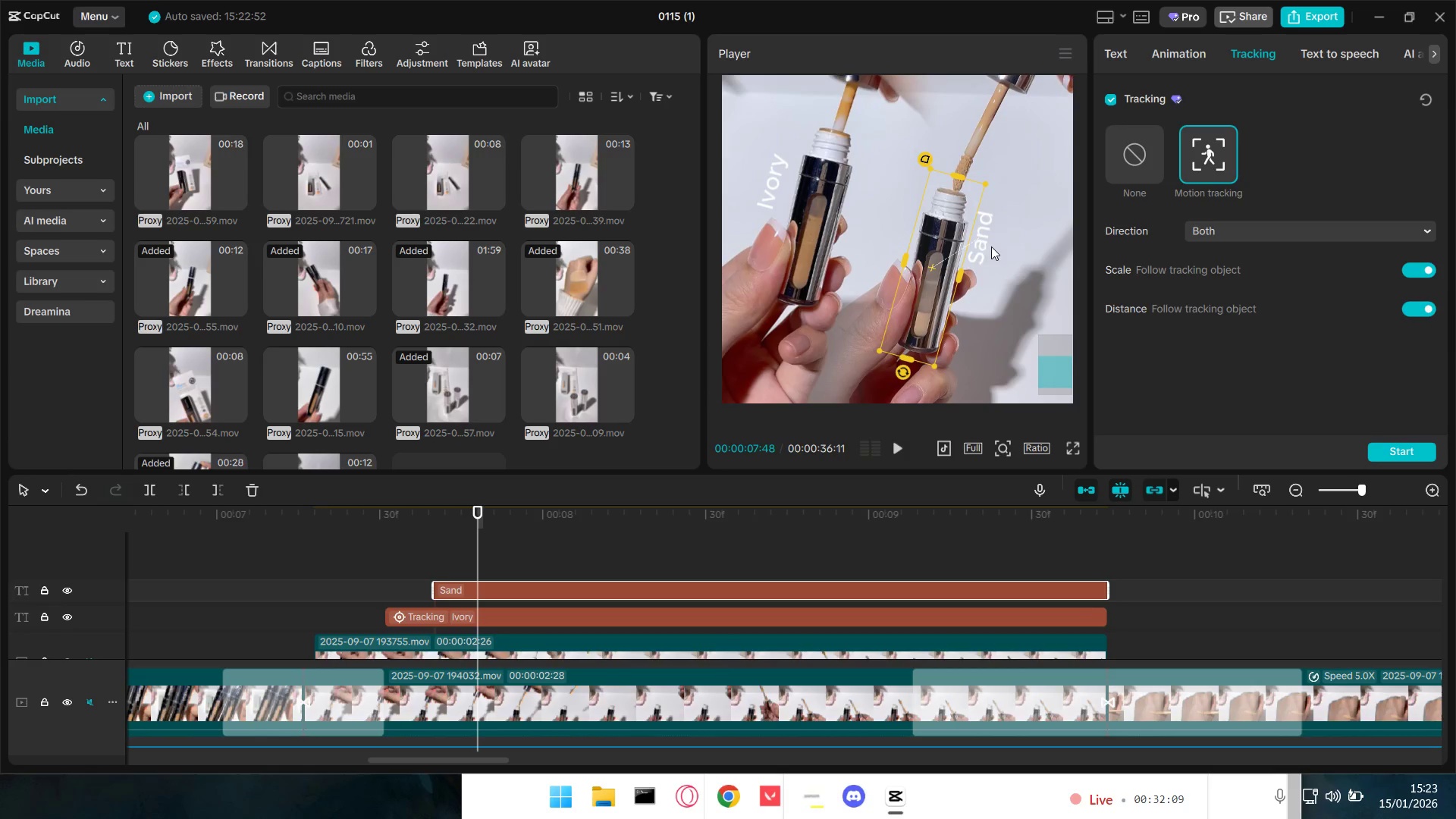 
left_click([983, 240])
 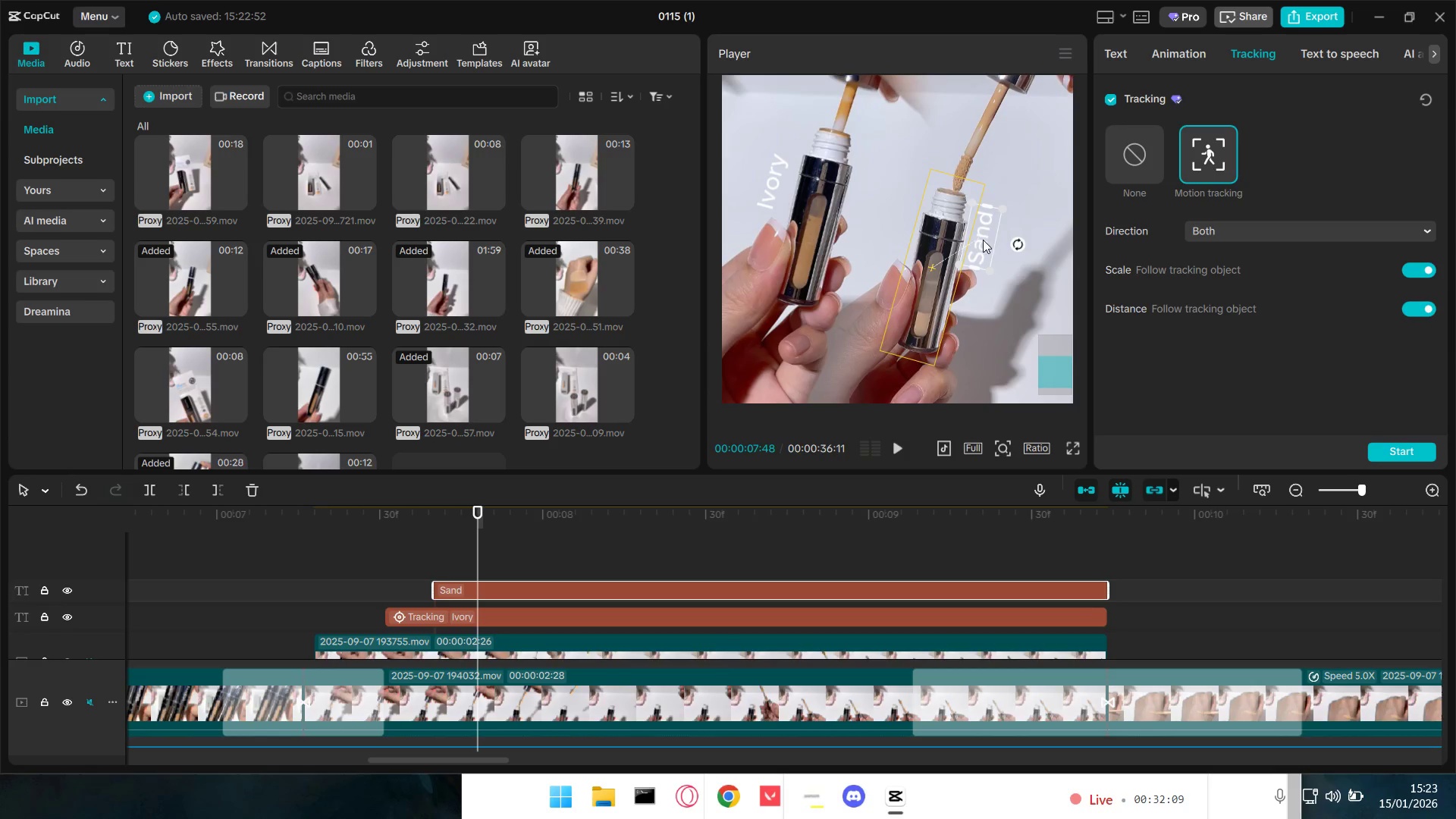 
left_click_drag(start_coordinate=[983, 240], to_coordinate=[992, 240])
 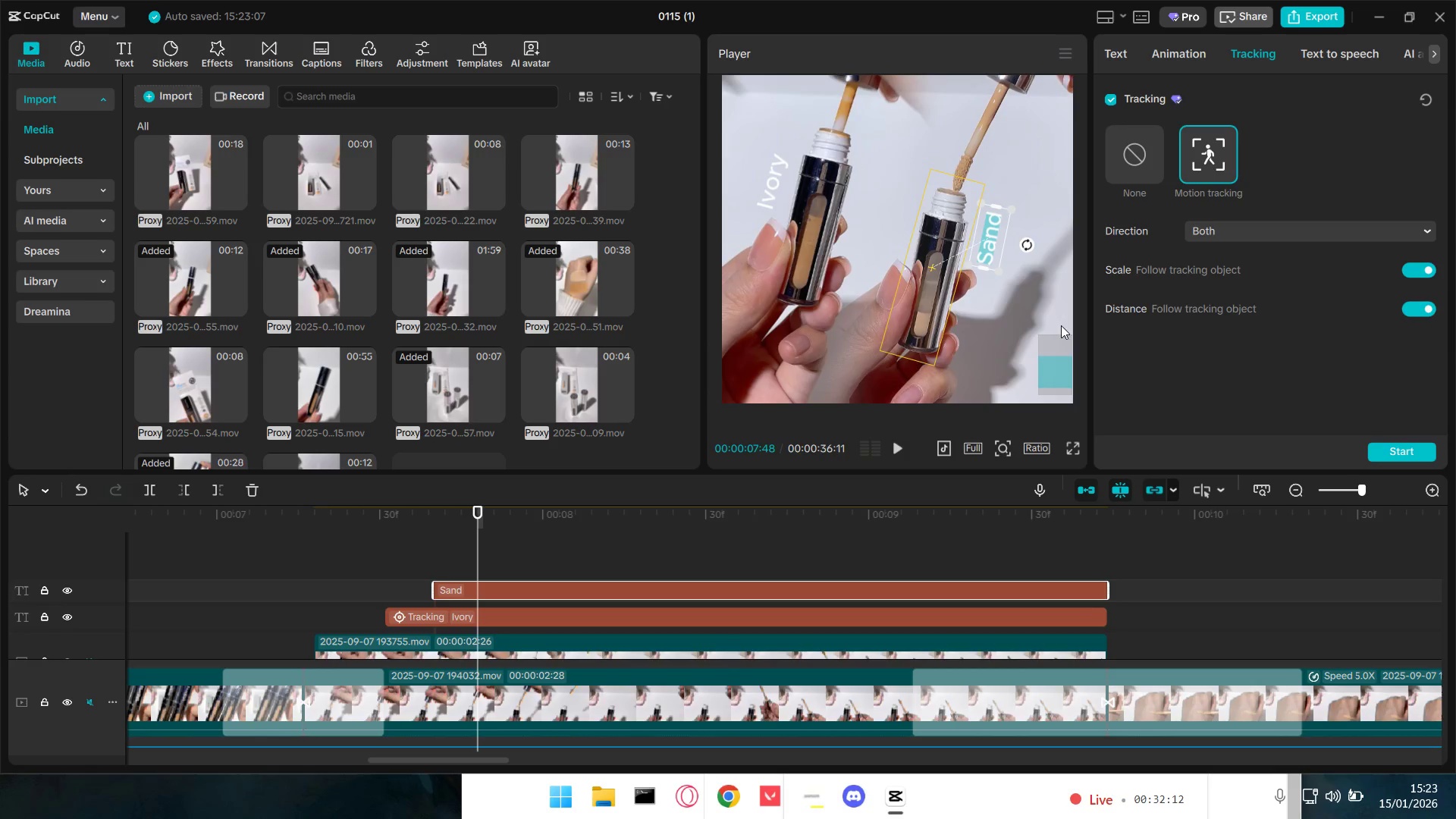 
mouse_move([1041, 260])
 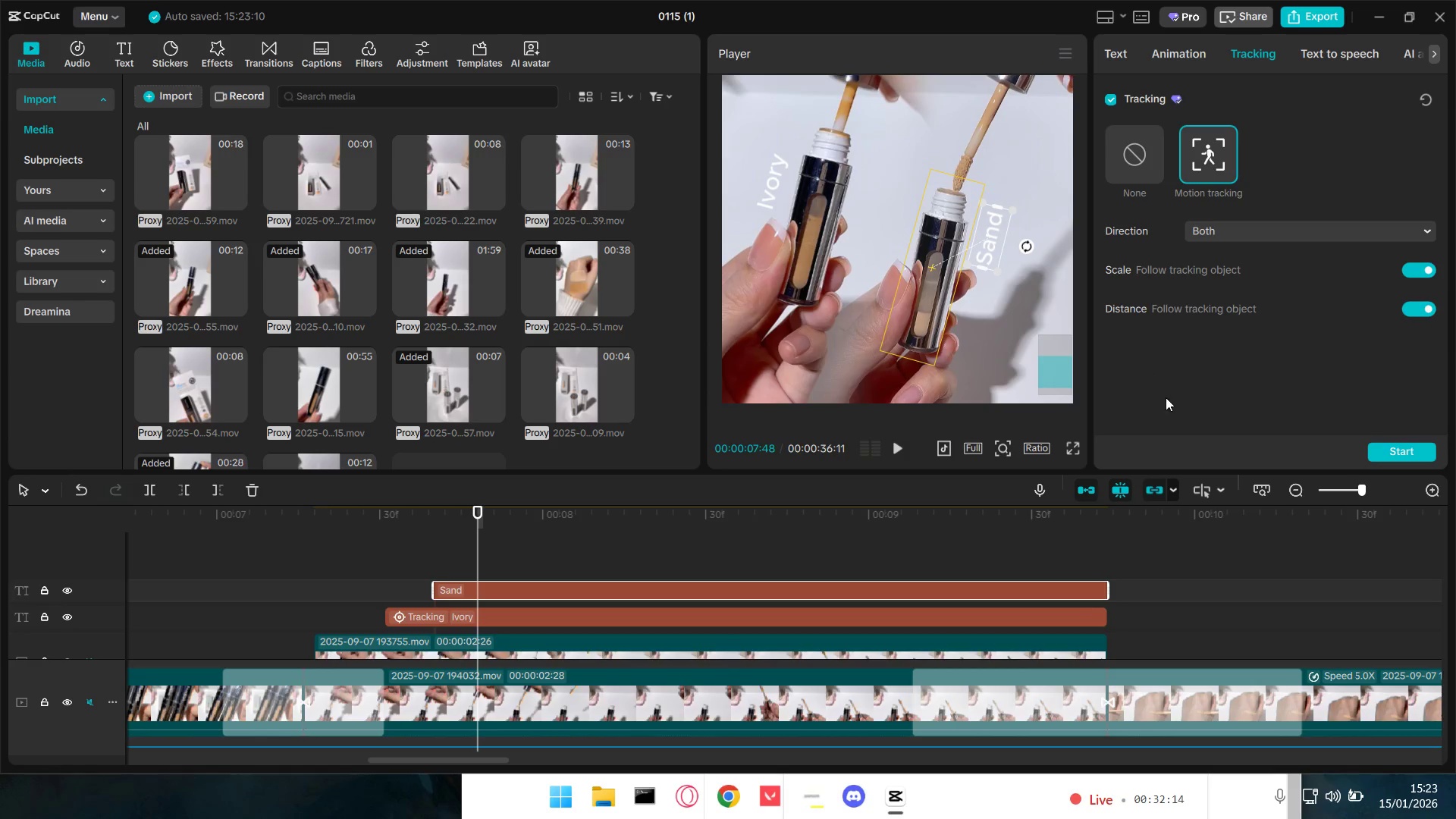 
left_click([1171, 402])
 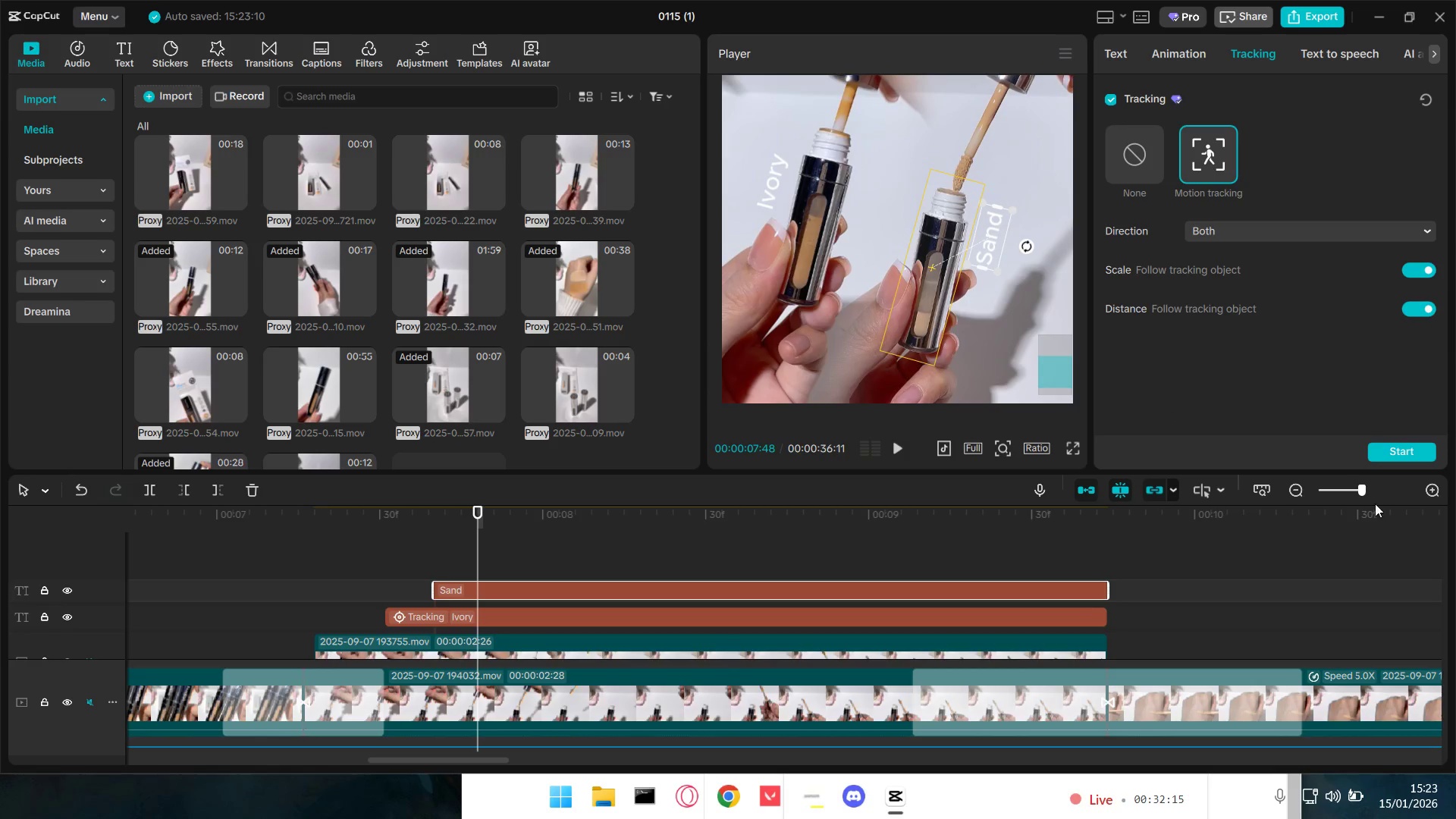 
left_click([1410, 451])
 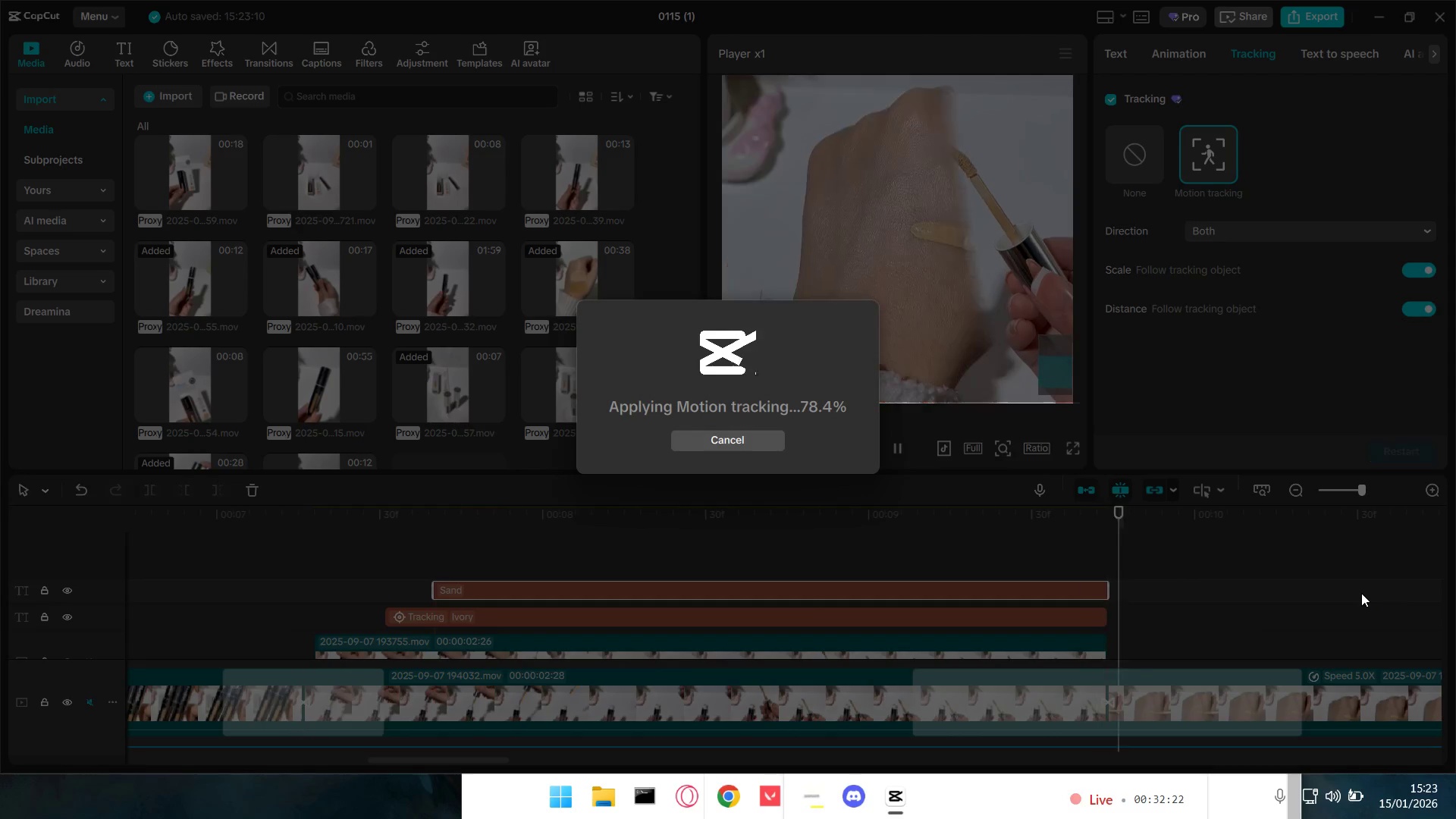 
wait(12.05)
 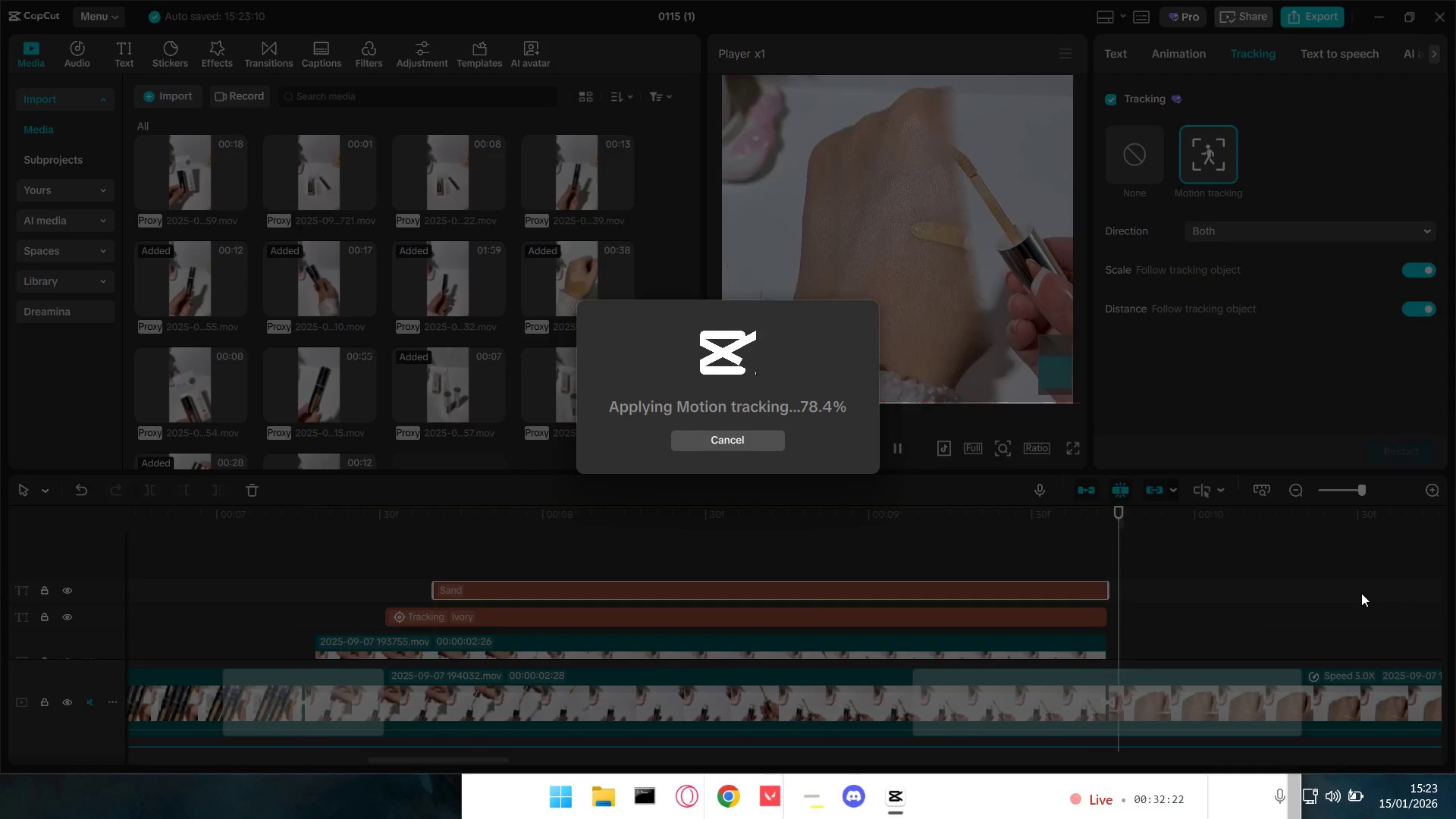 
key(Space)
 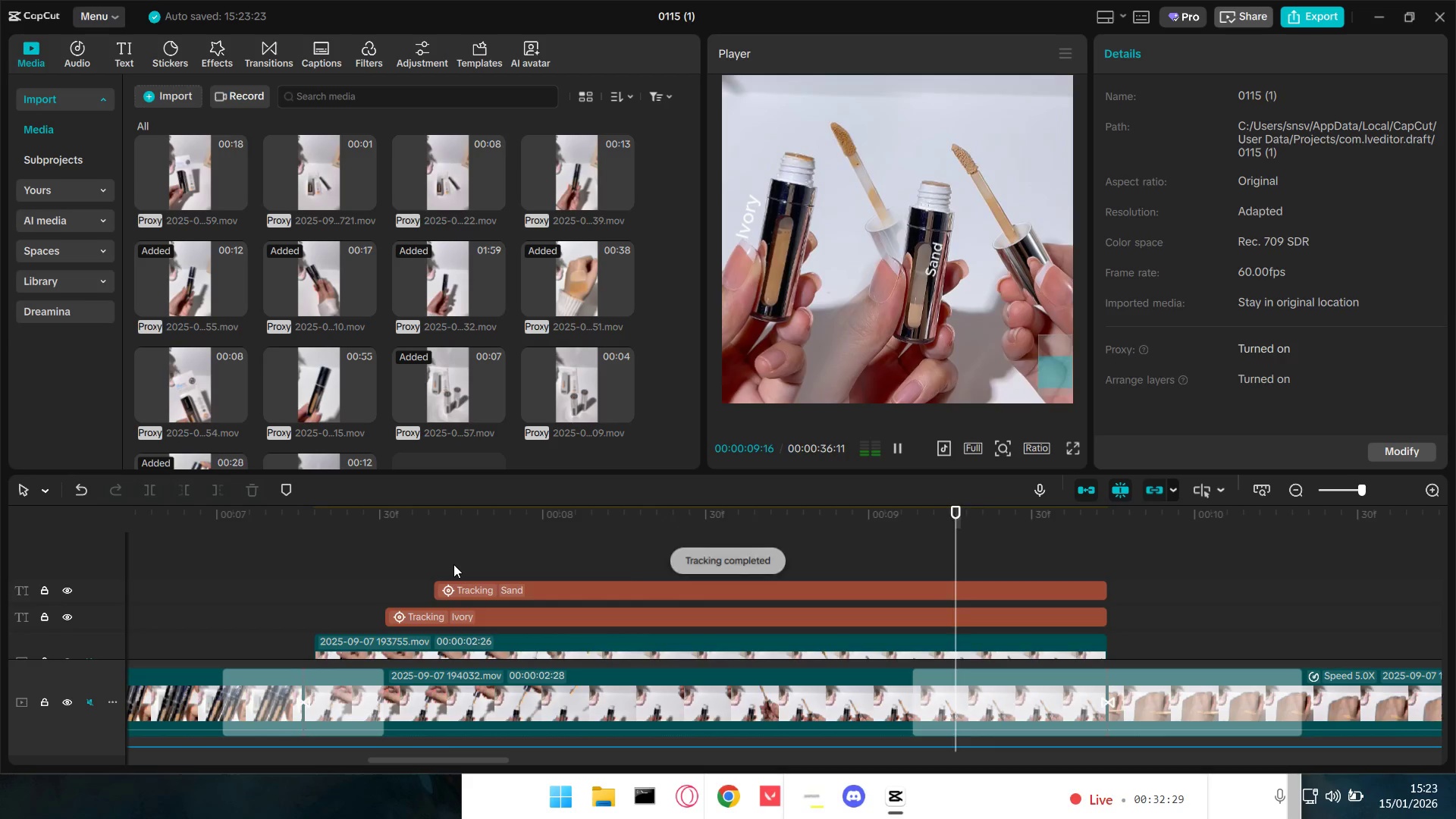 
key(Space)
 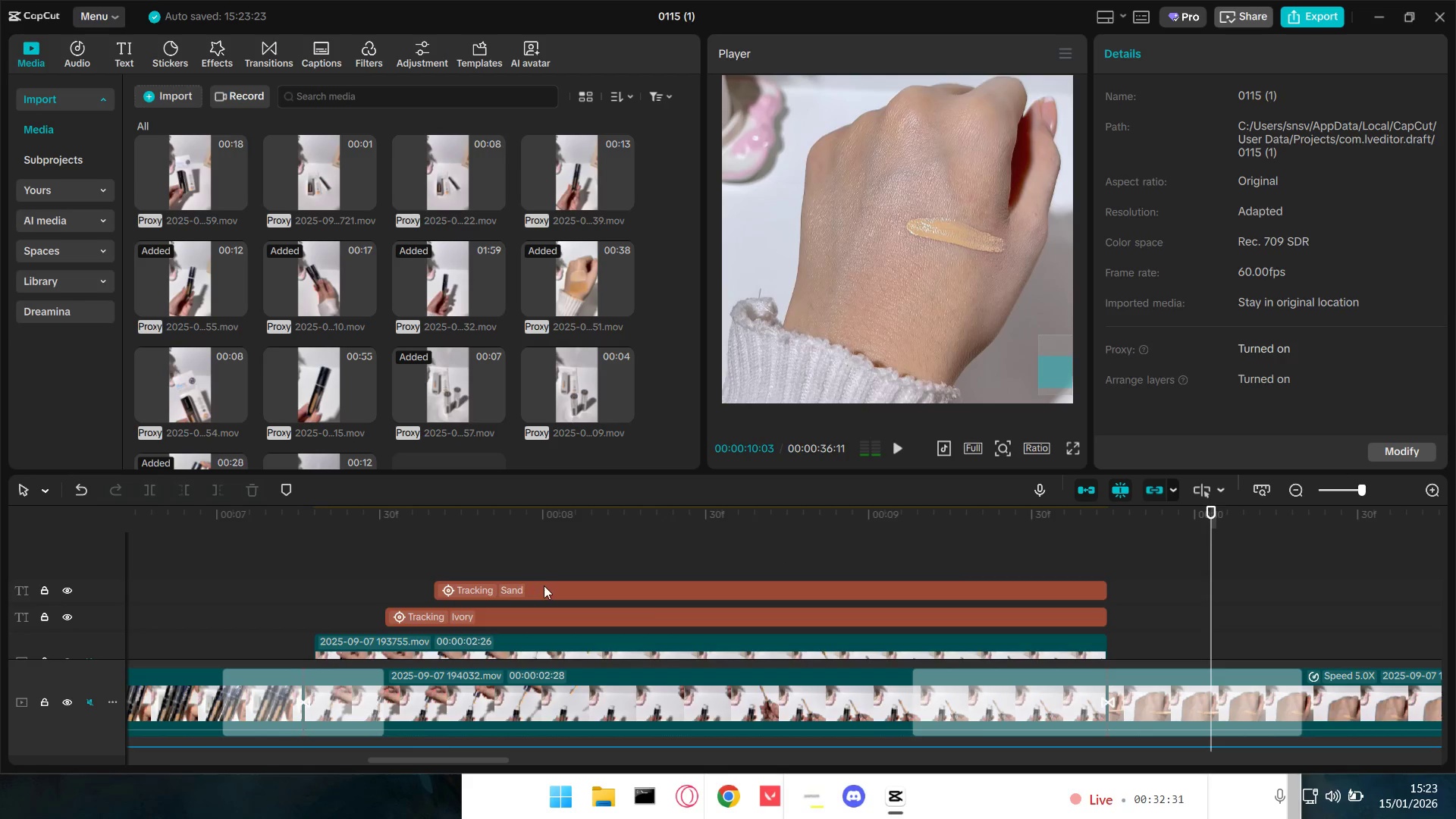 
left_click_drag(start_coordinate=[499, 542], to_coordinate=[502, 547])
 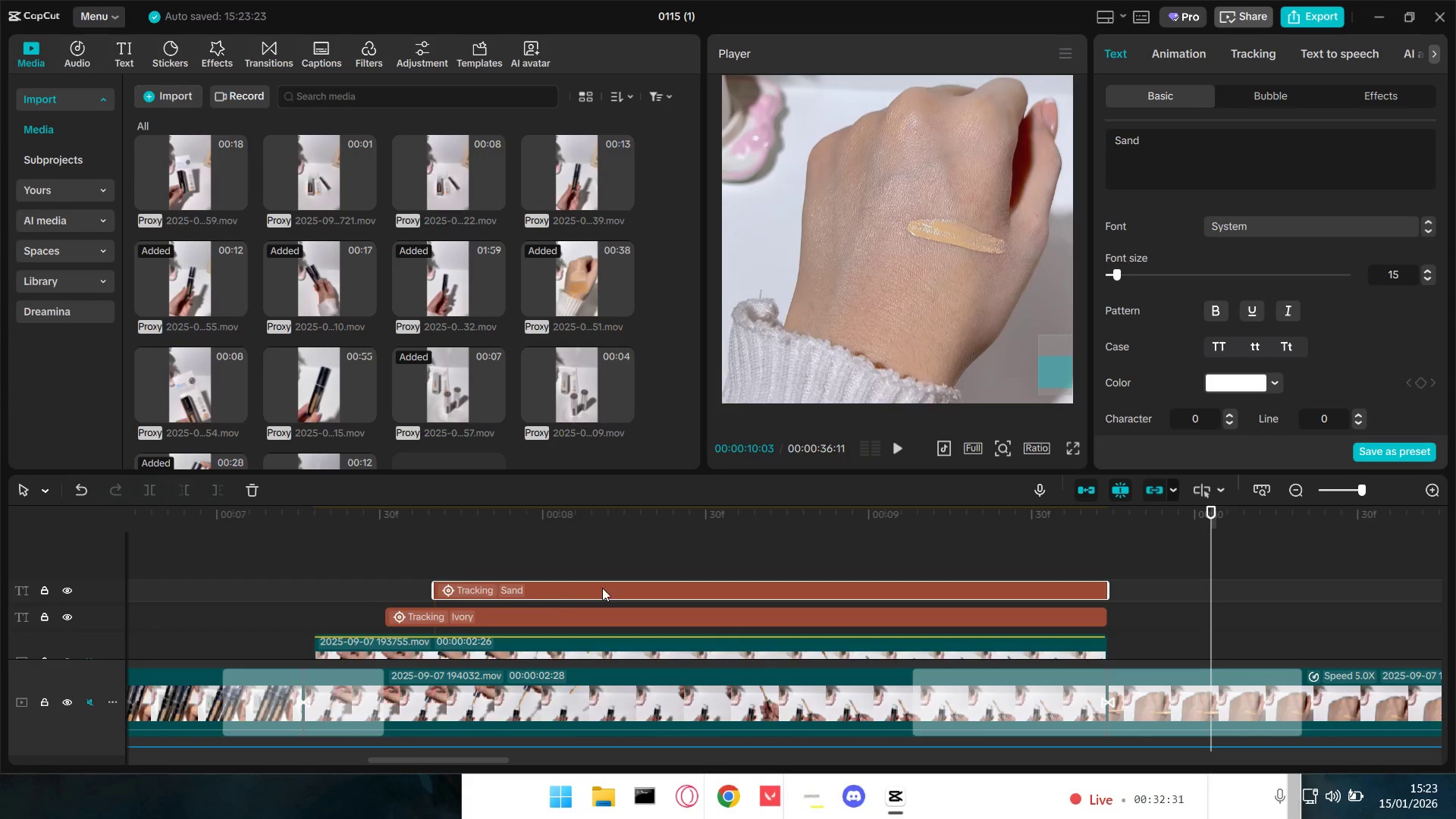 
triple_click([743, 548])
 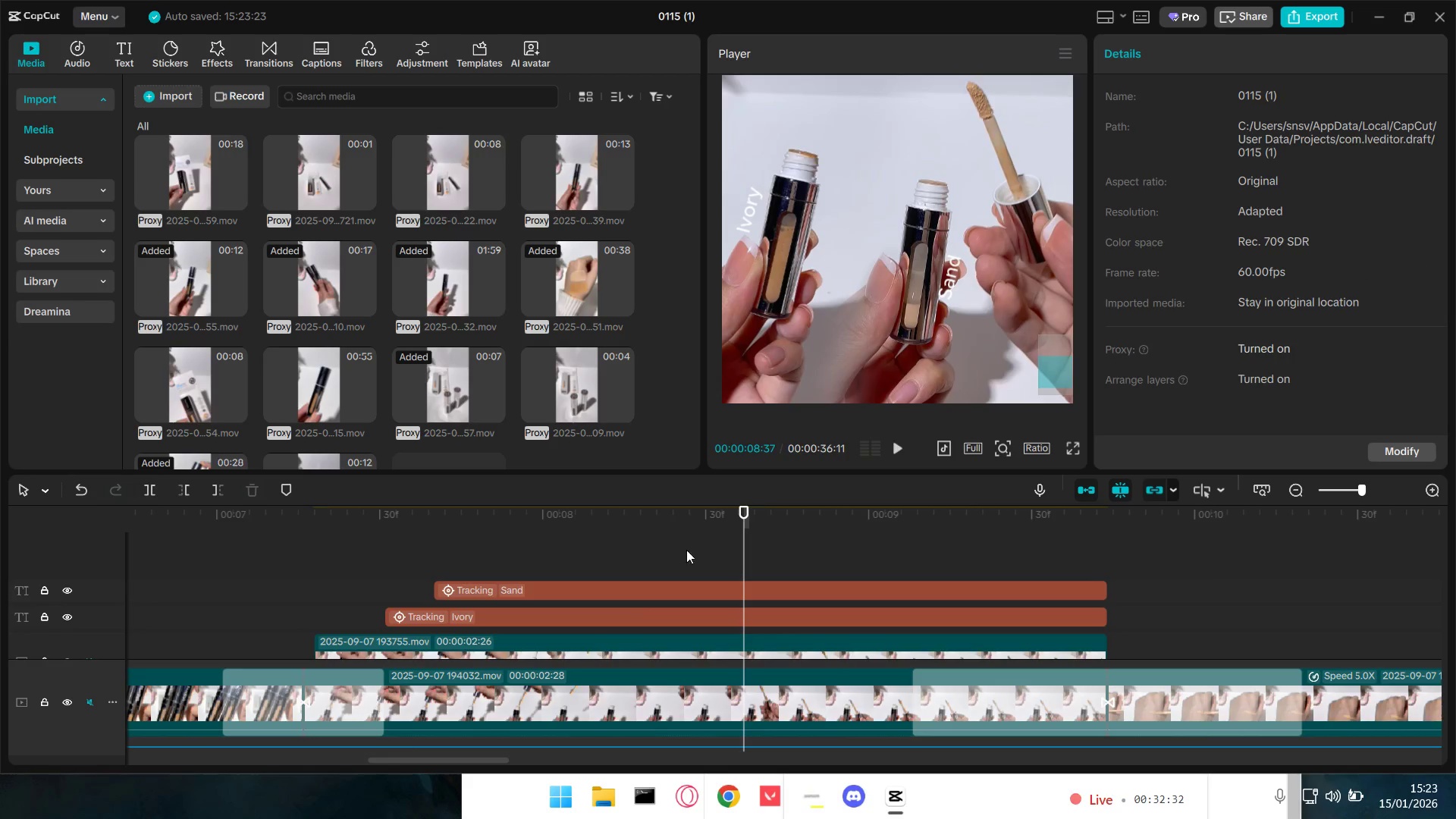 
triple_click([624, 545])
 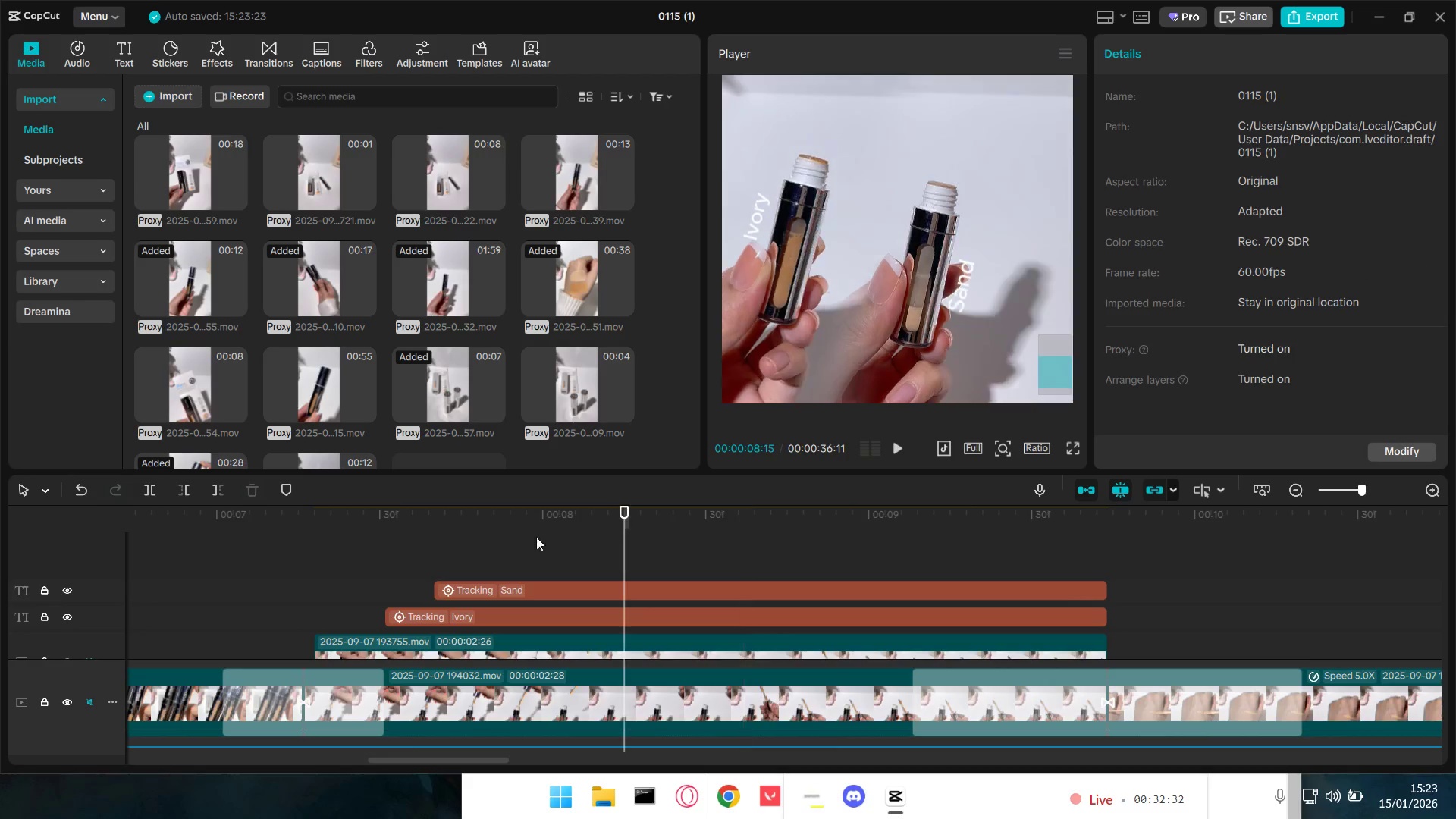 
triple_click([522, 537])
 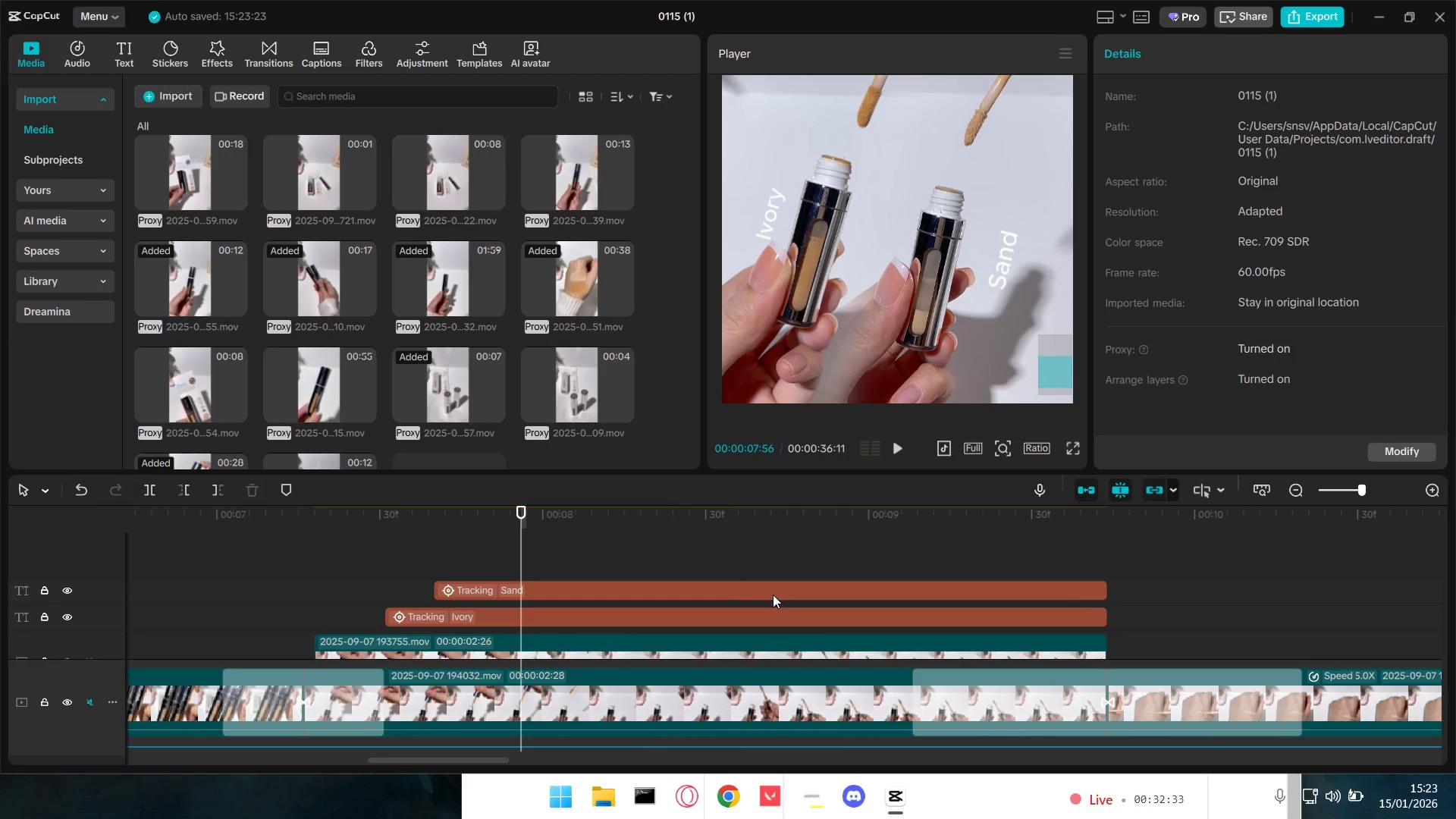 
triple_click([776, 593])
 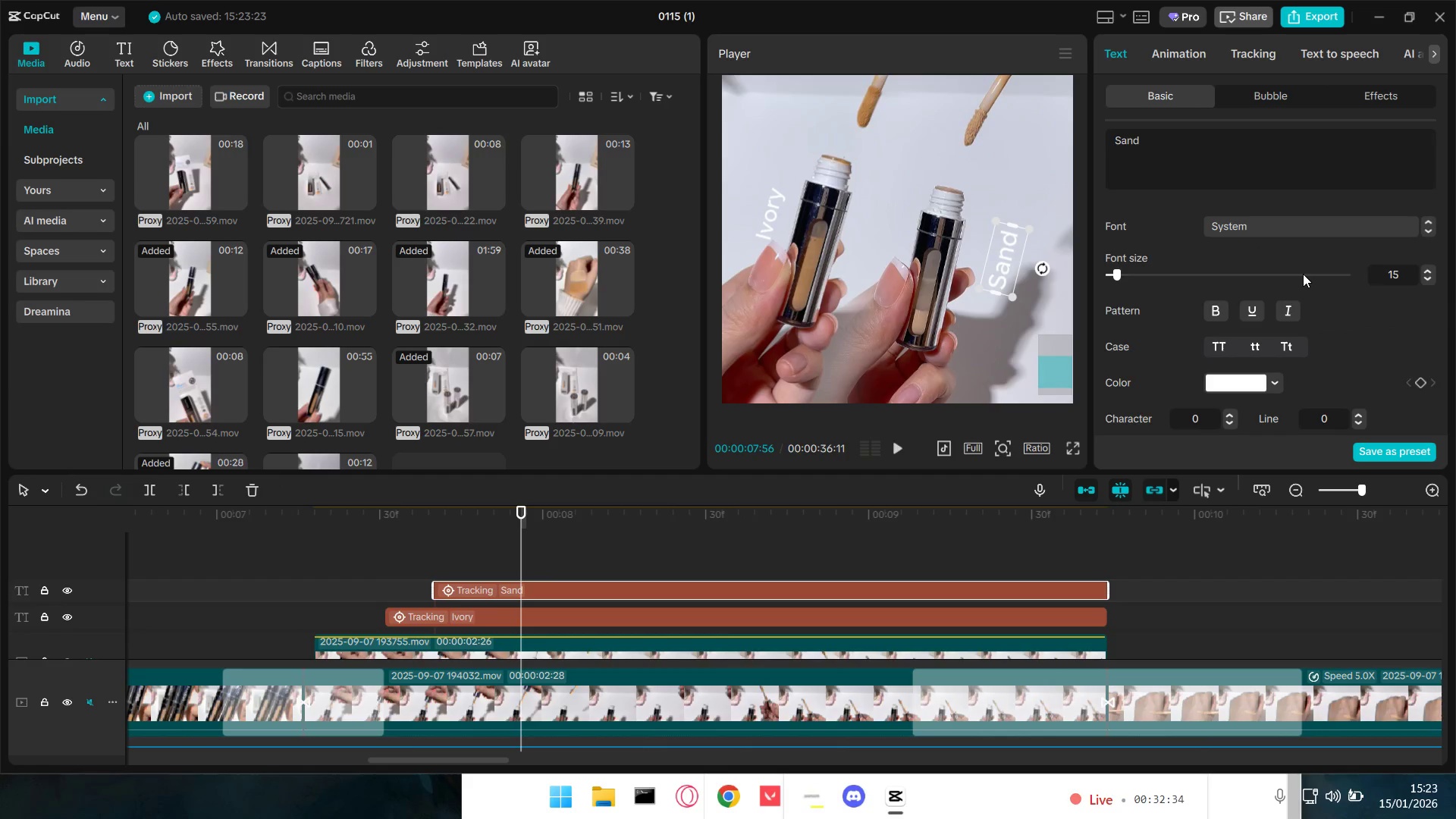 
left_click([1259, 46])
 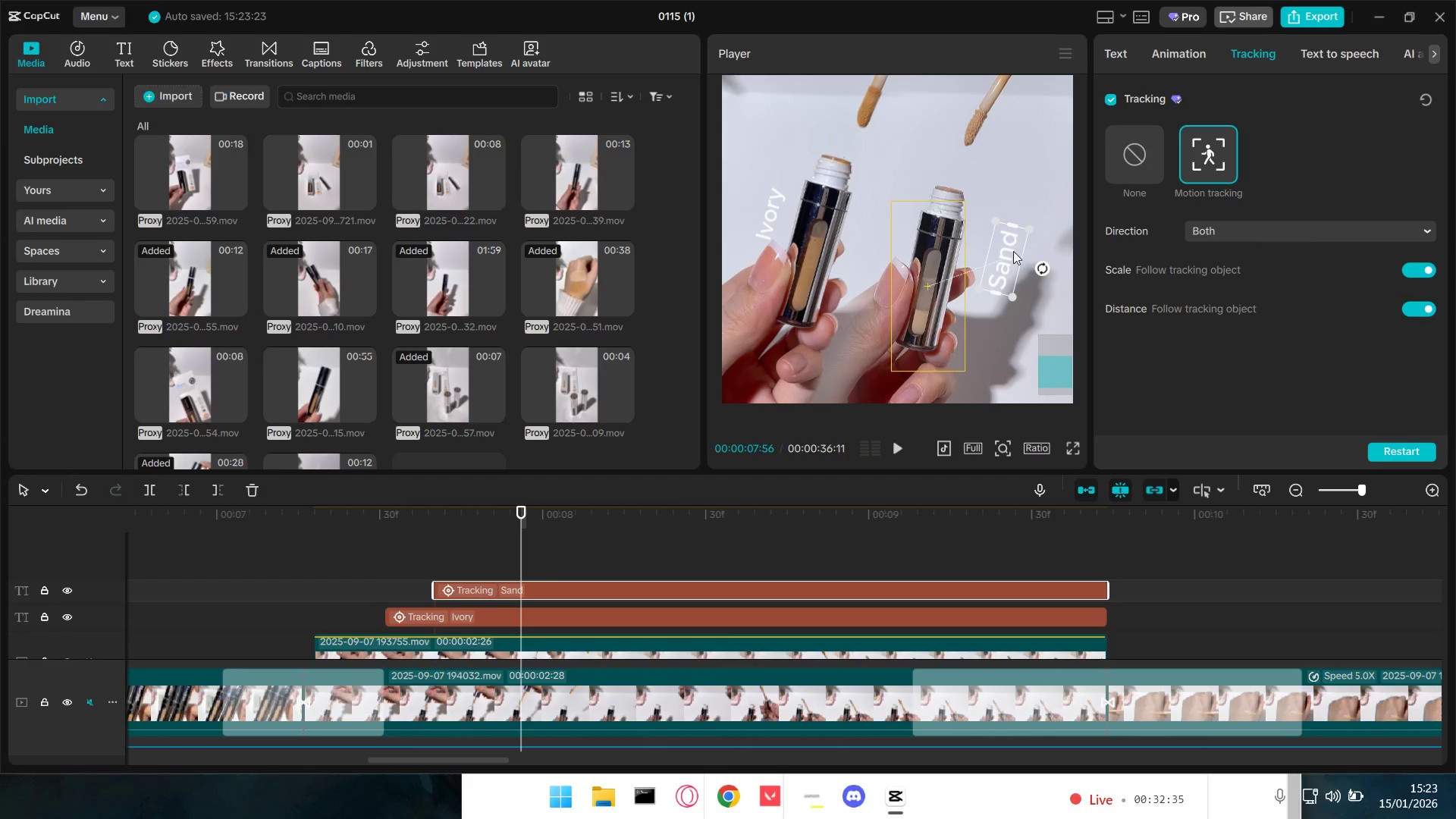 
left_click_drag(start_coordinate=[932, 275], to_coordinate=[937, 261])
 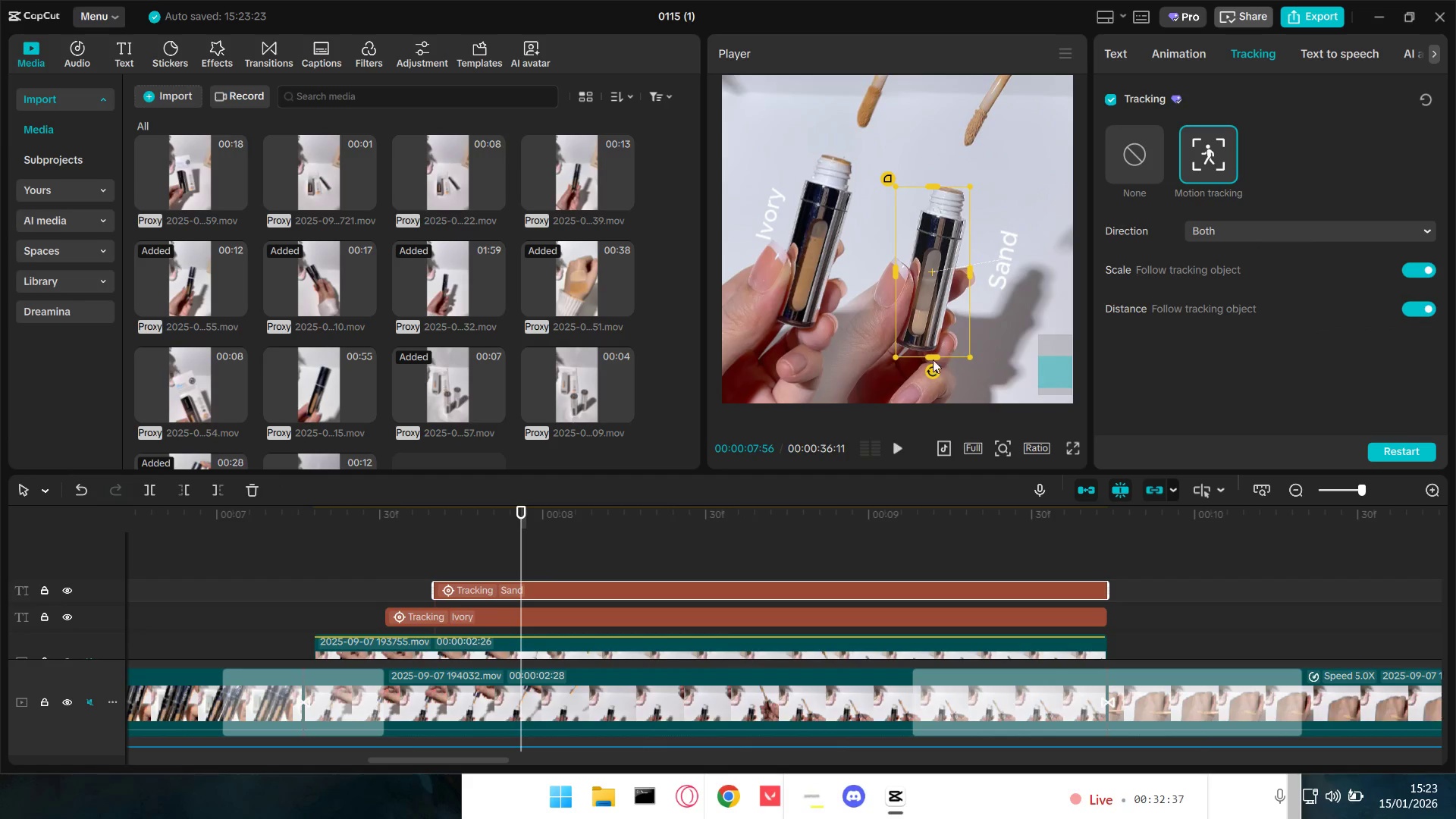 
left_click_drag(start_coordinate=[930, 364], to_coordinate=[908, 369])
 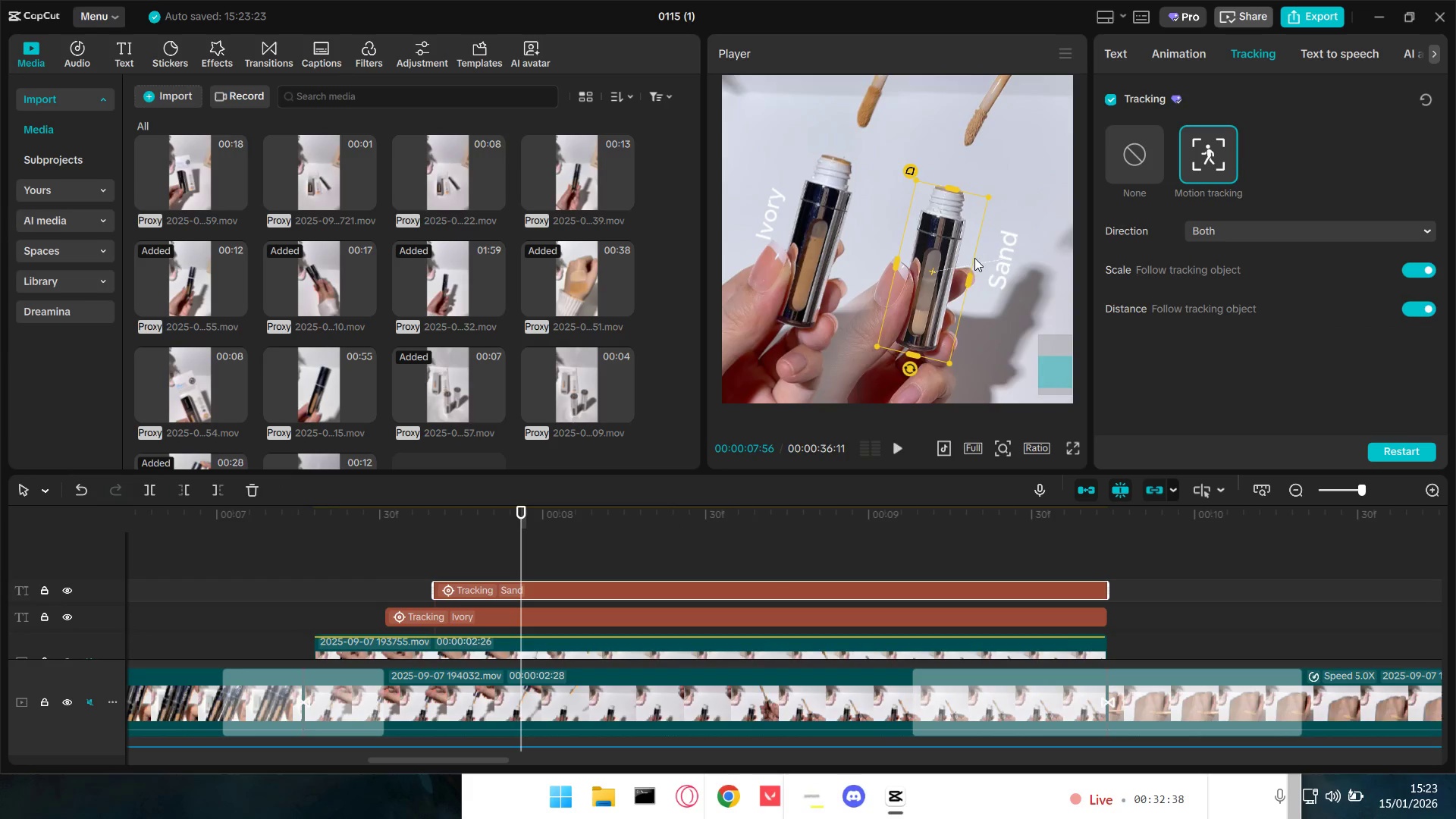 
left_click_drag(start_coordinate=[959, 280], to_coordinate=[952, 277])
 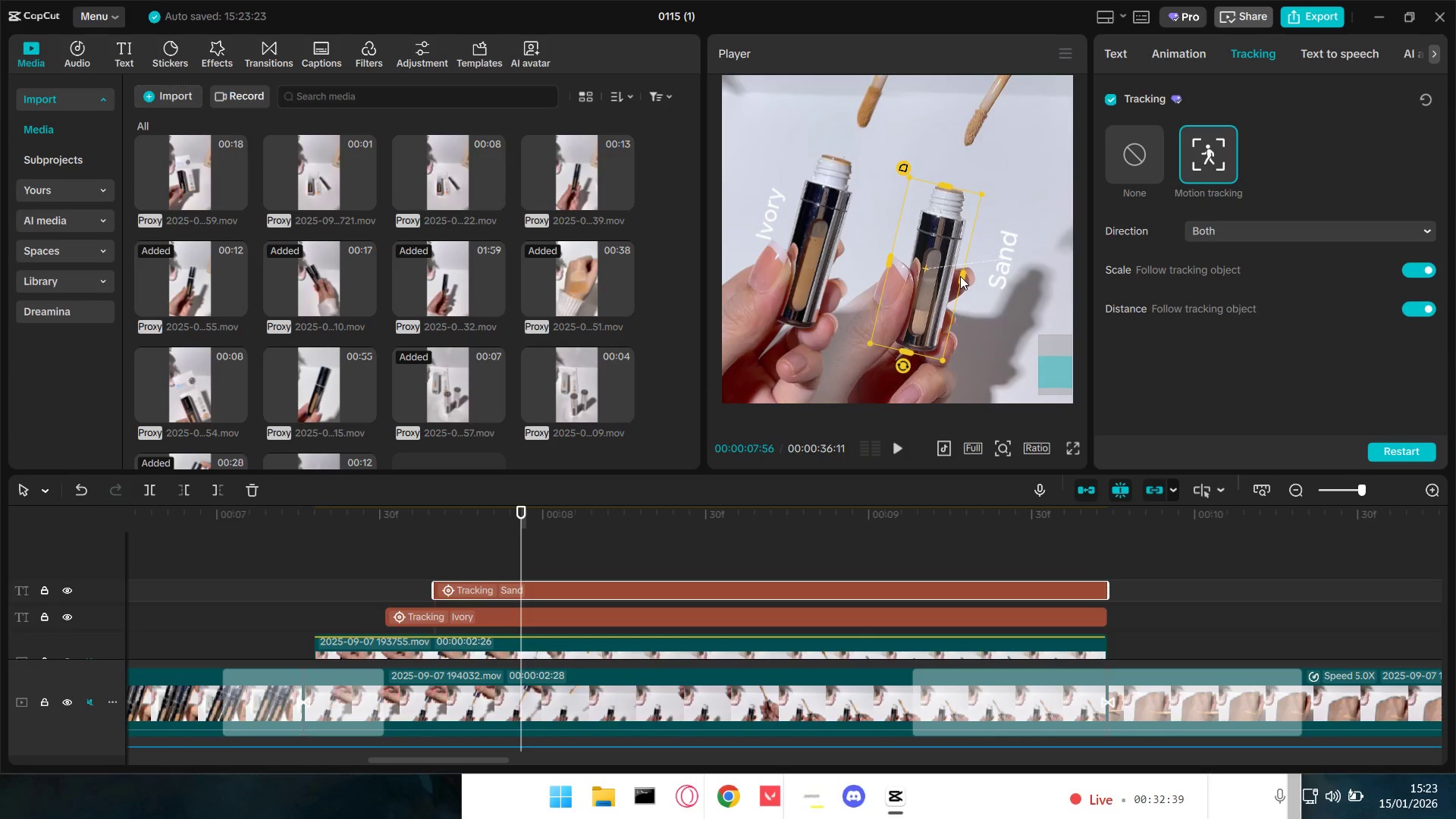 
left_click_drag(start_coordinate=[960, 276], to_coordinate=[949, 274])
 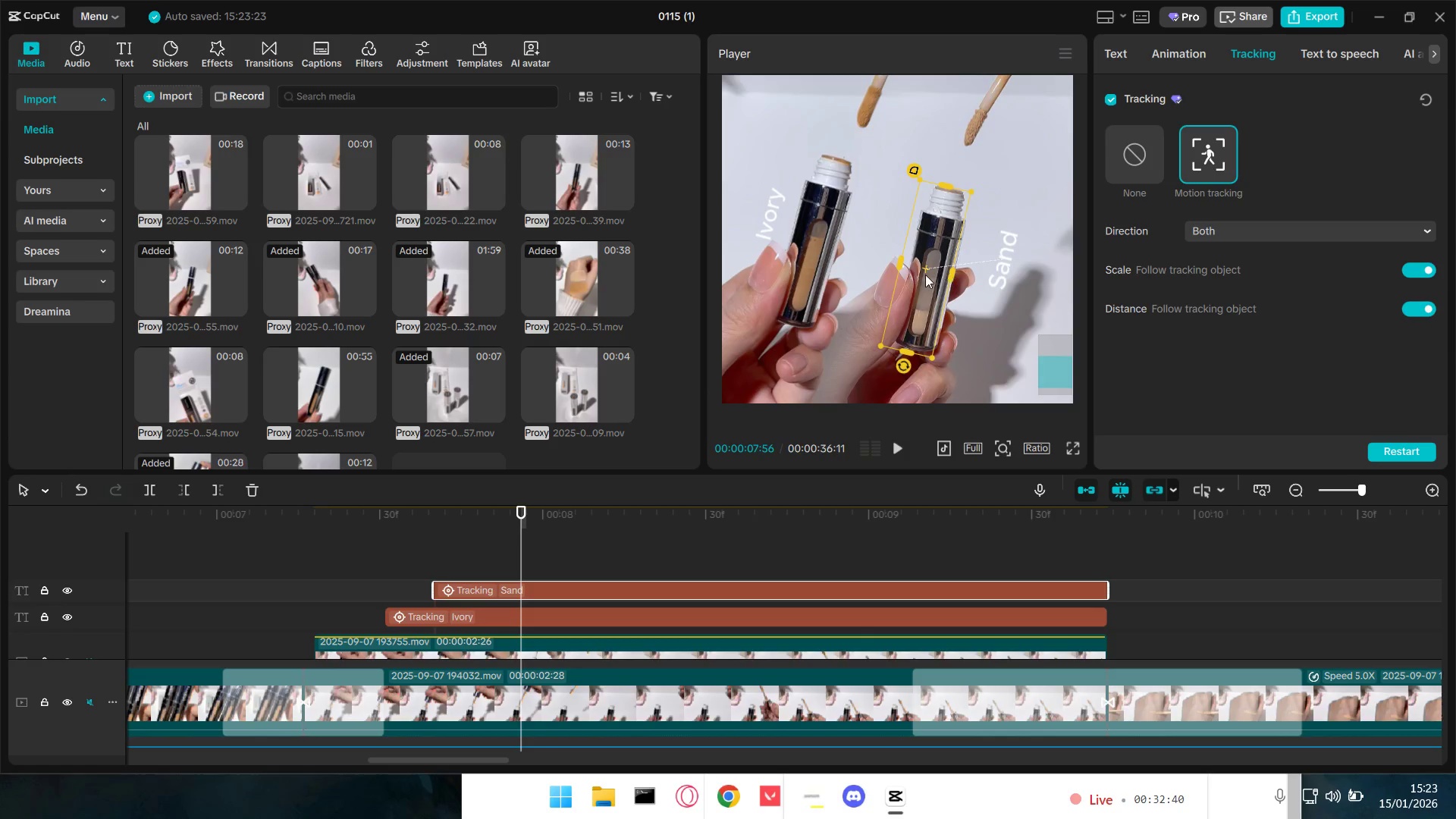 
left_click_drag(start_coordinate=[923, 276], to_coordinate=[931, 275])
 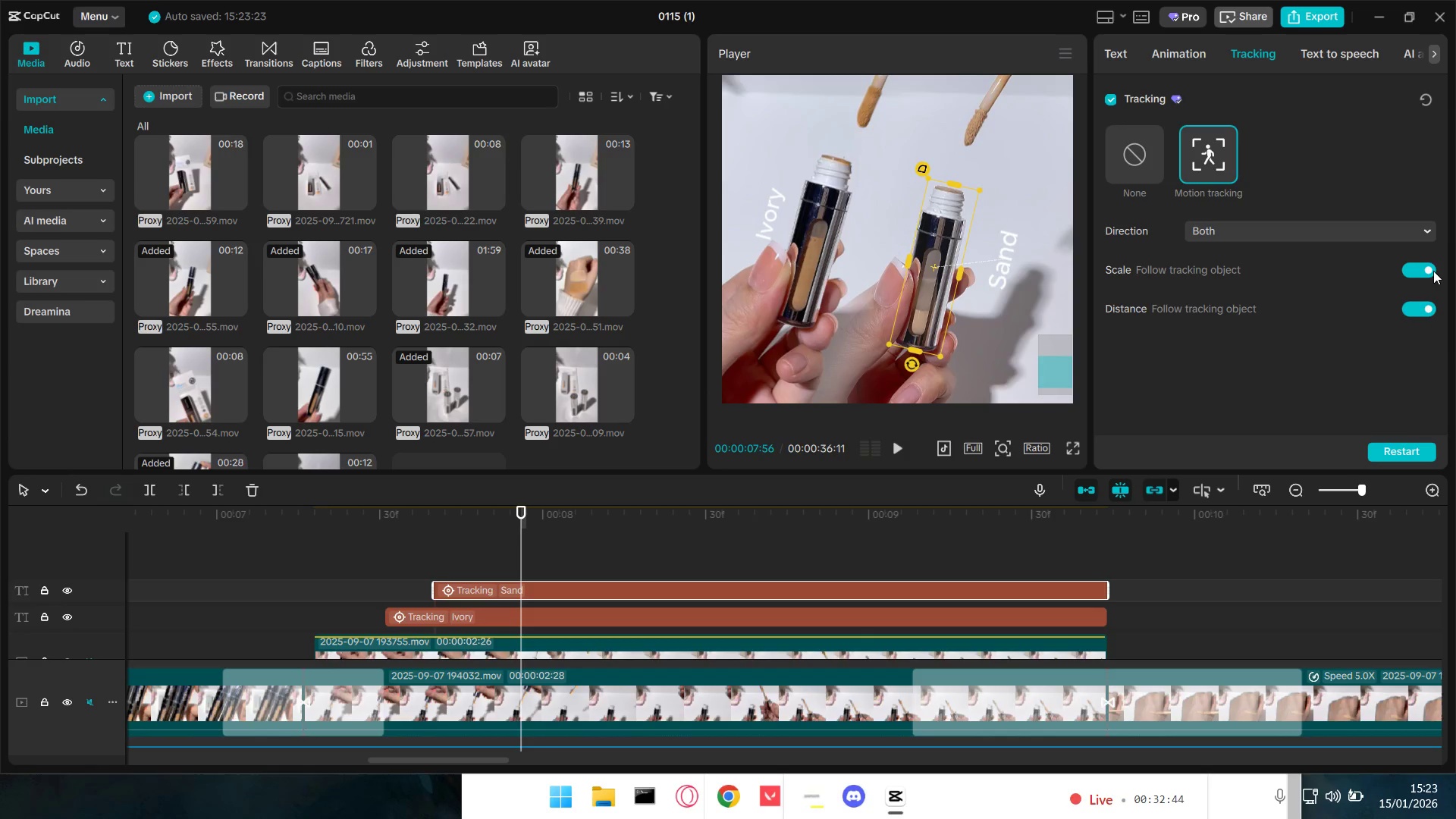 
left_click([1423, 455])
 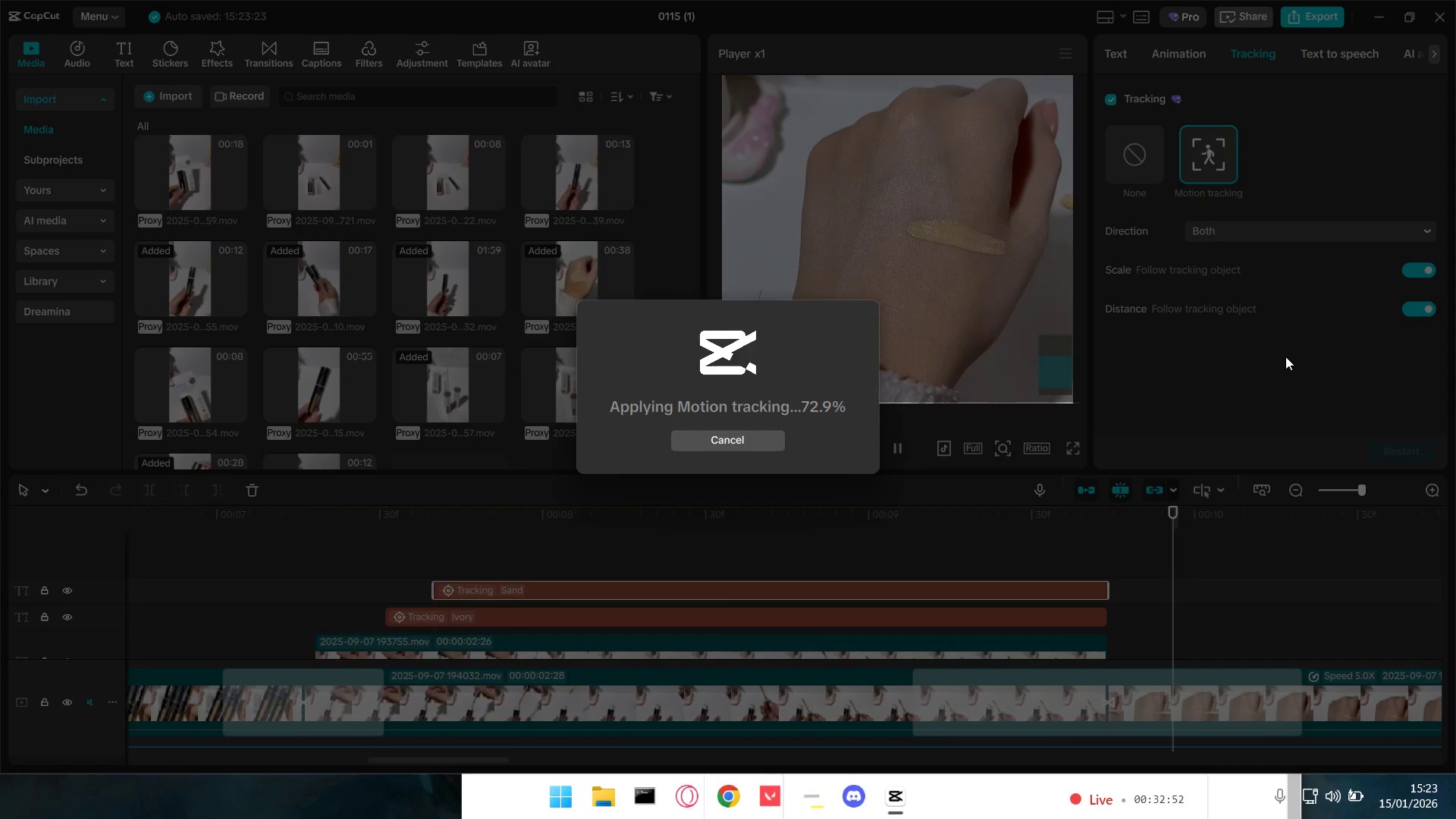 
wait(12.02)
 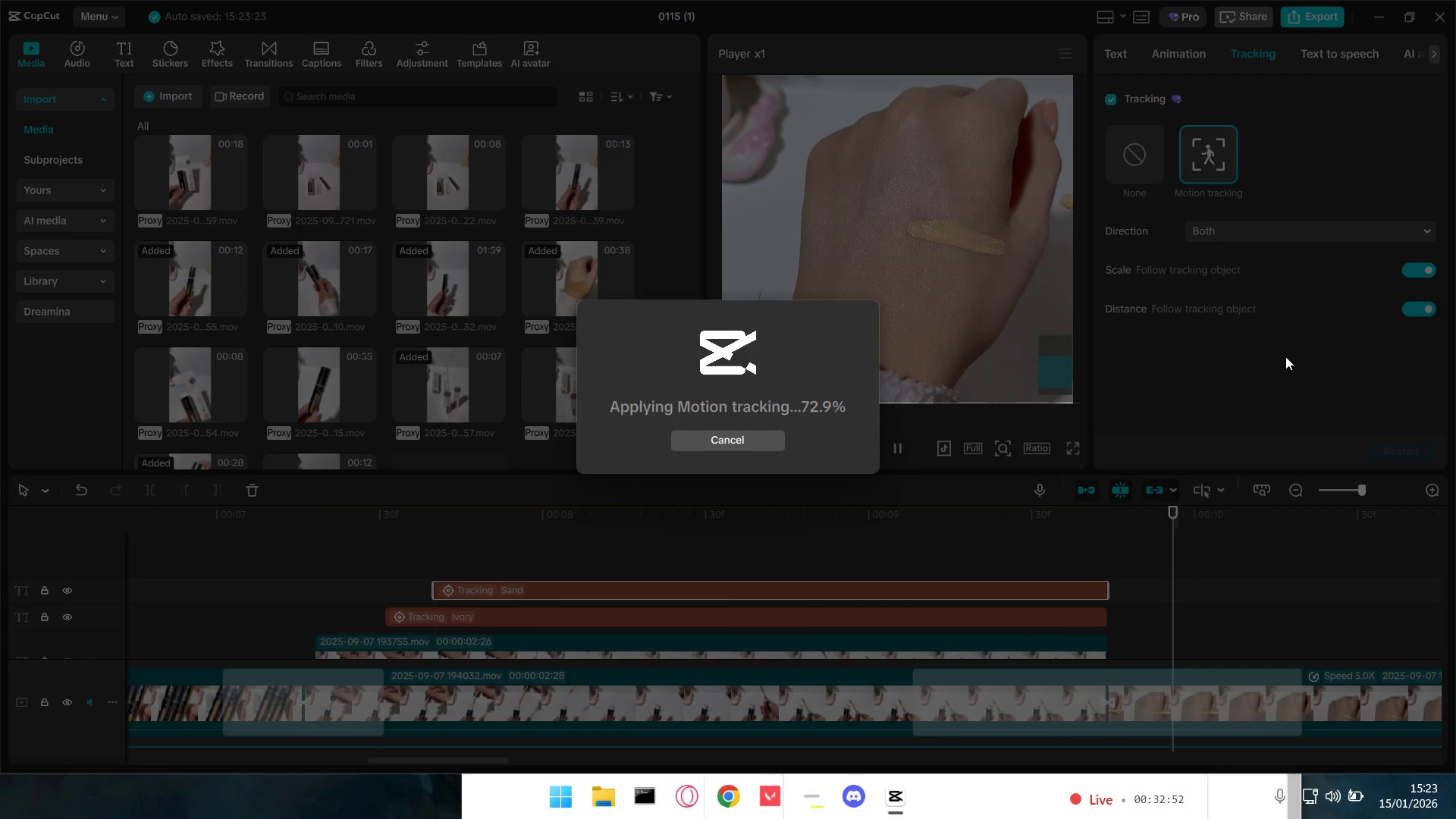 
left_click([385, 557])
 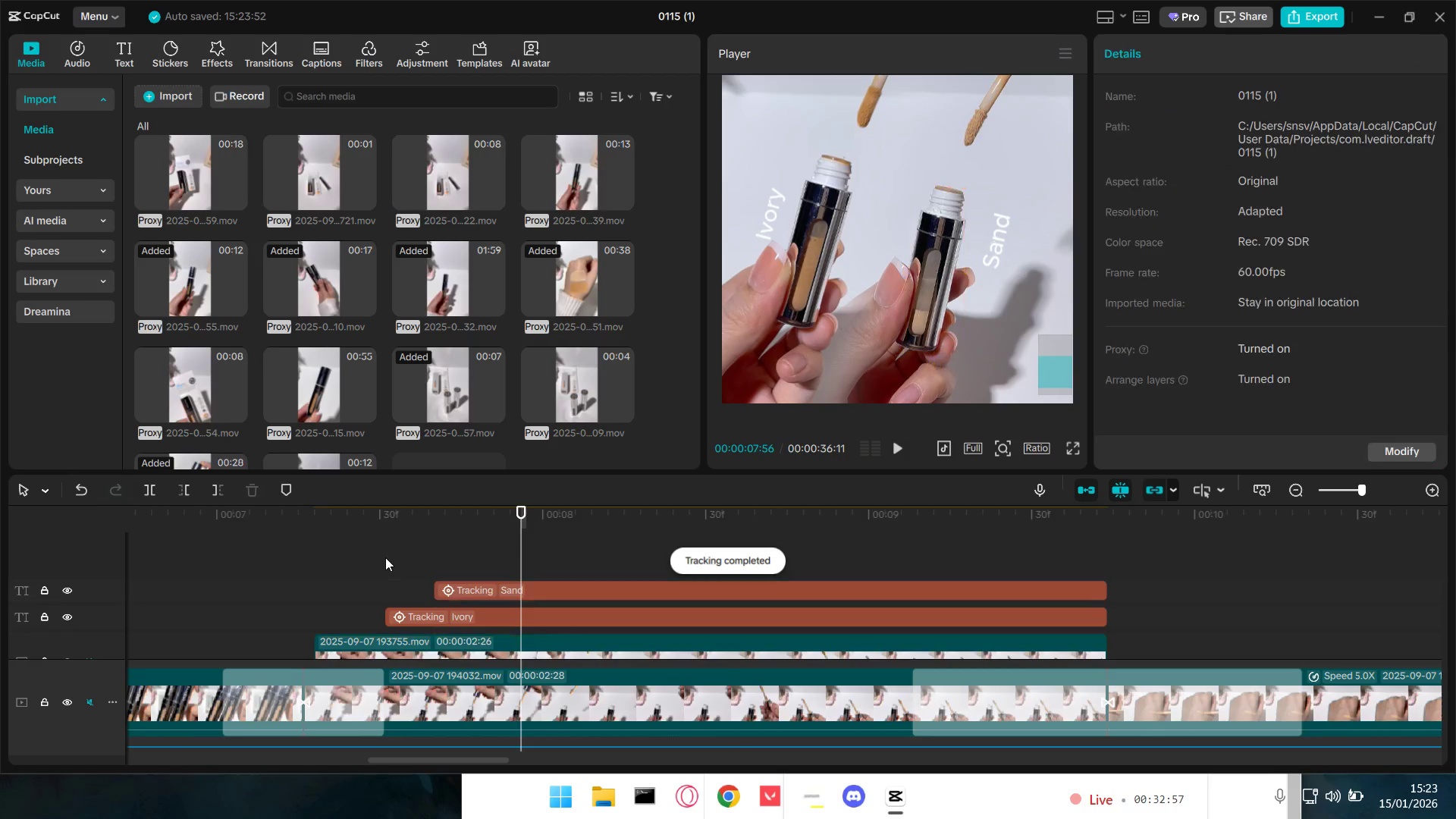 
key(Space)
 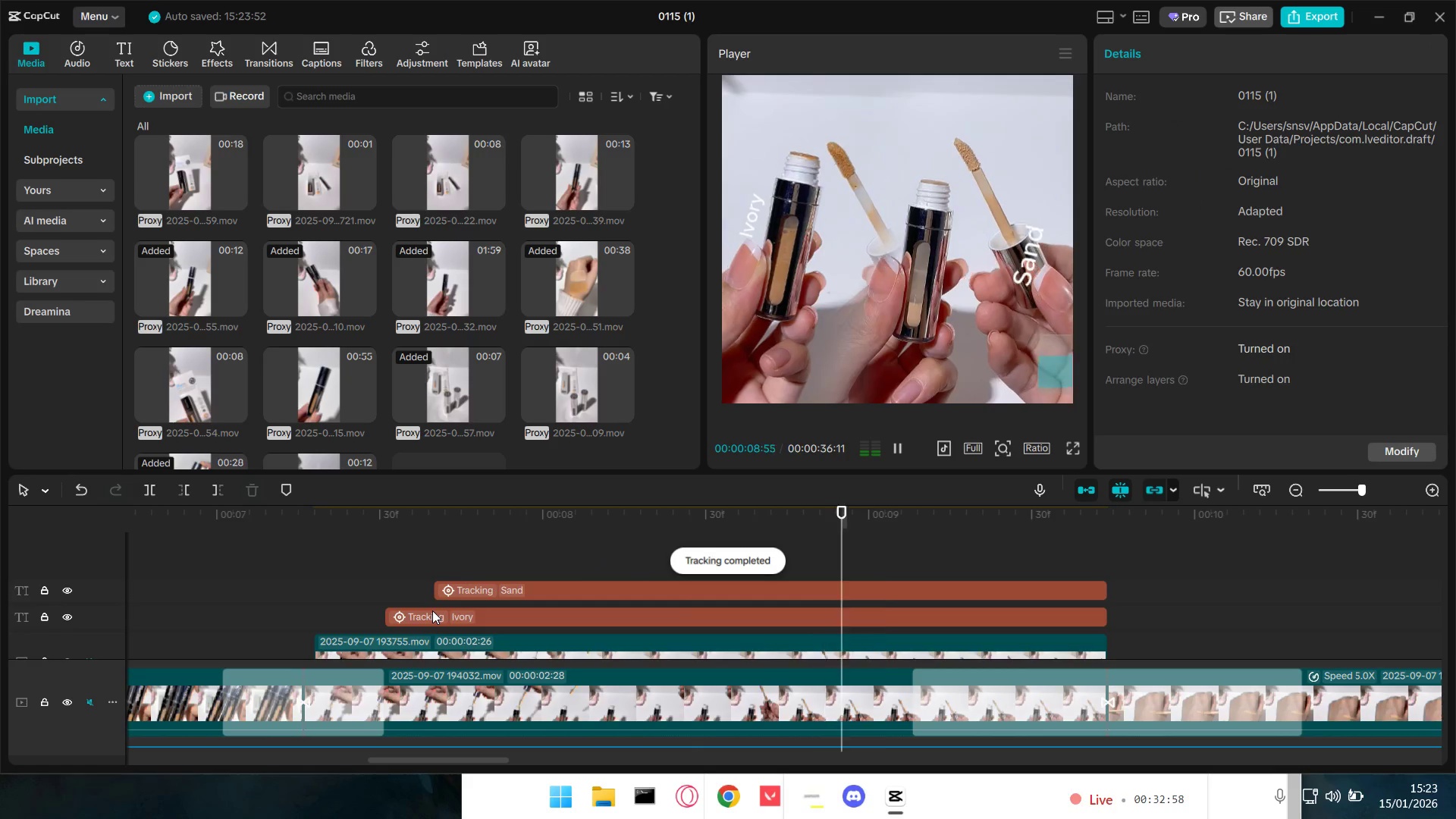 
key(Space)
 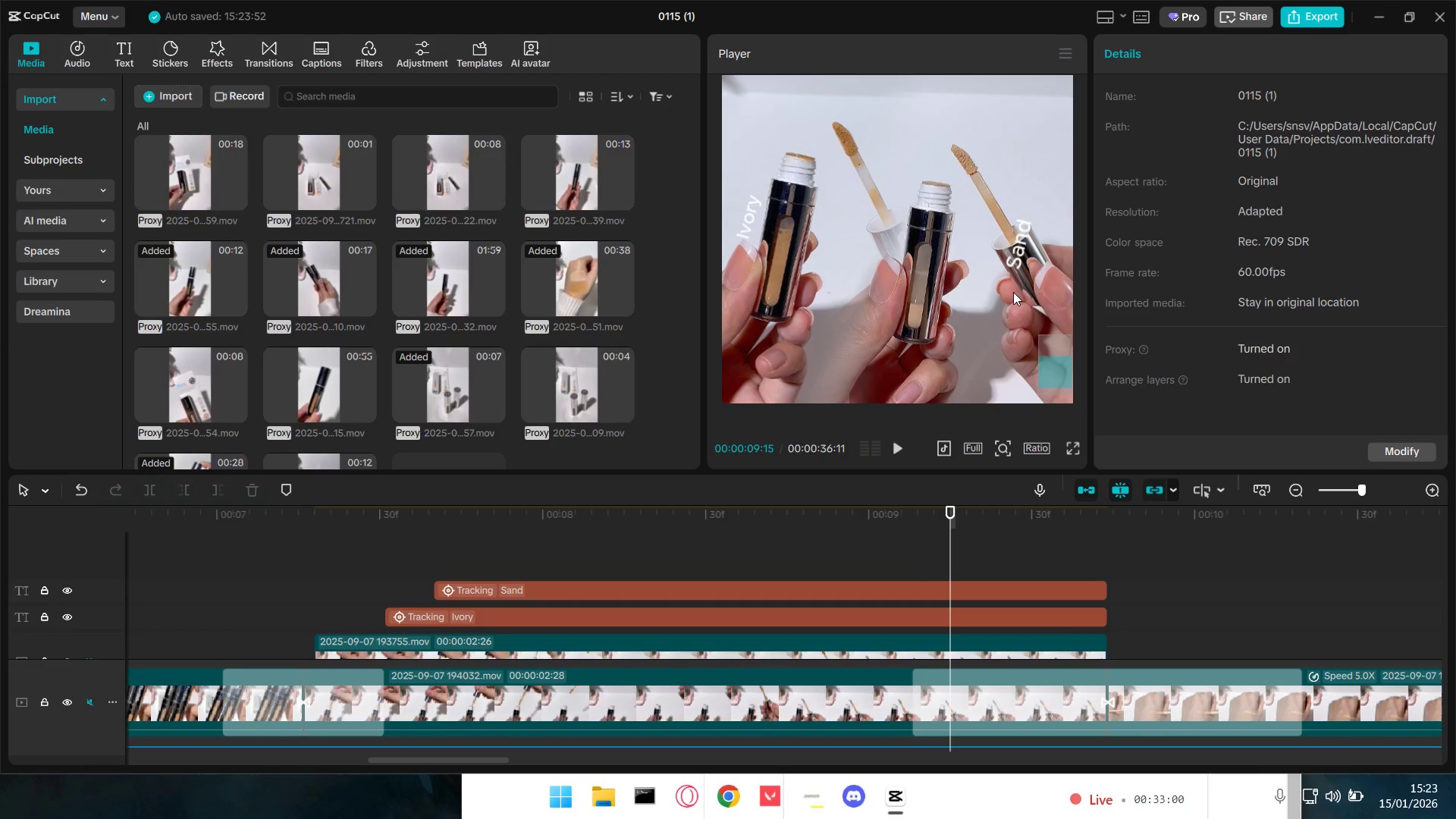 
left_click([1024, 237])
 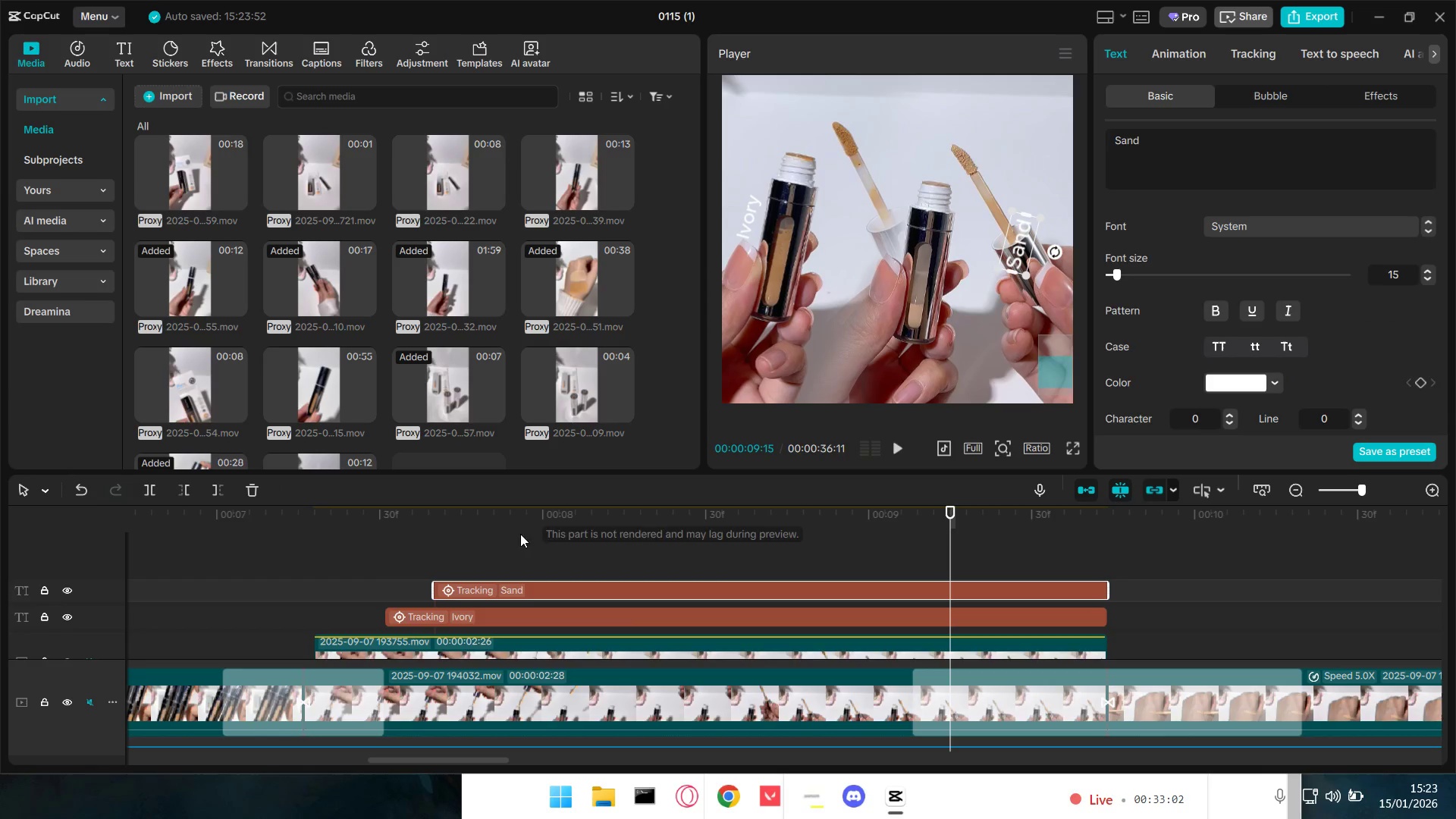 
double_click([427, 554])
 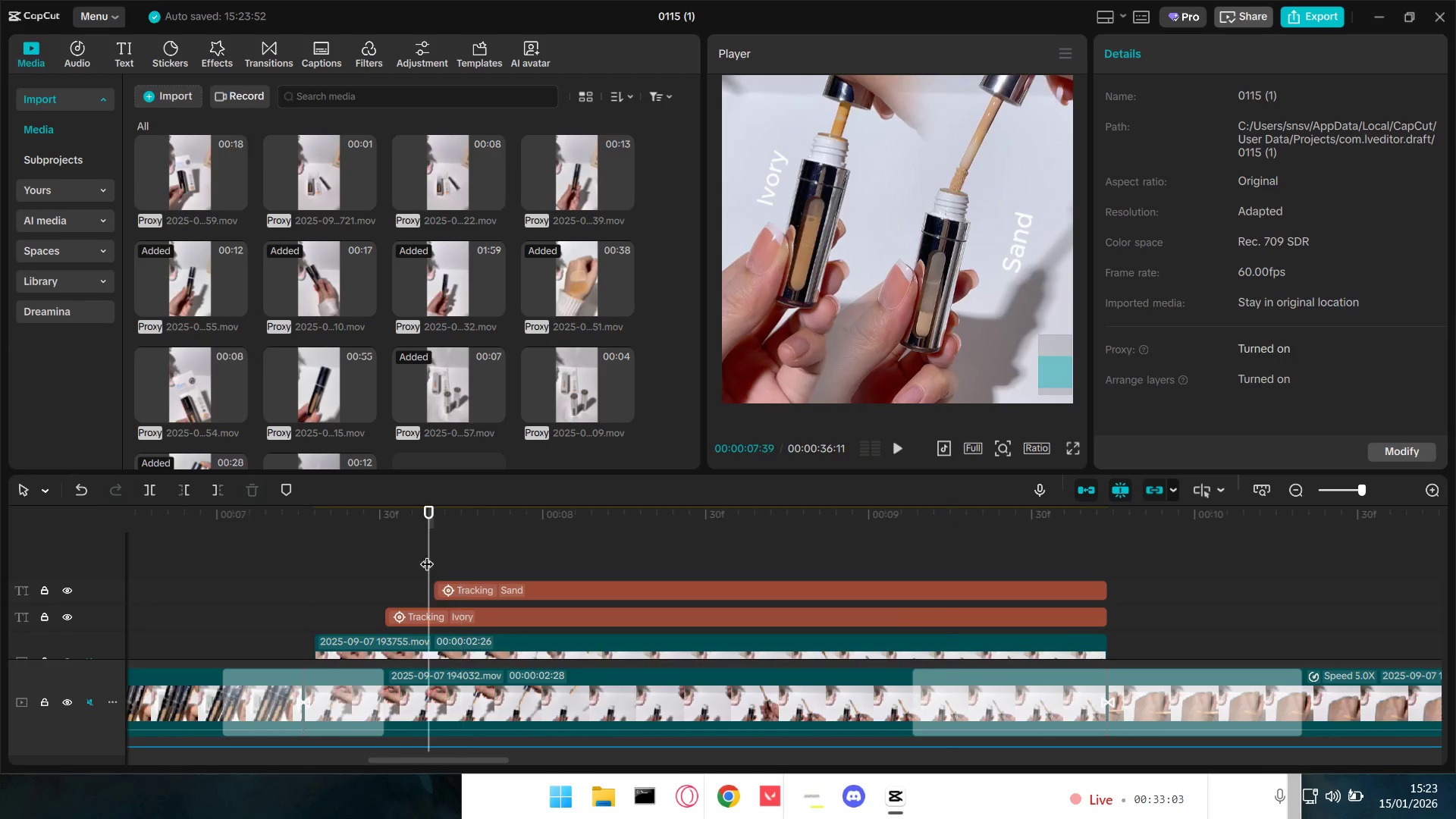 
key(Space)
 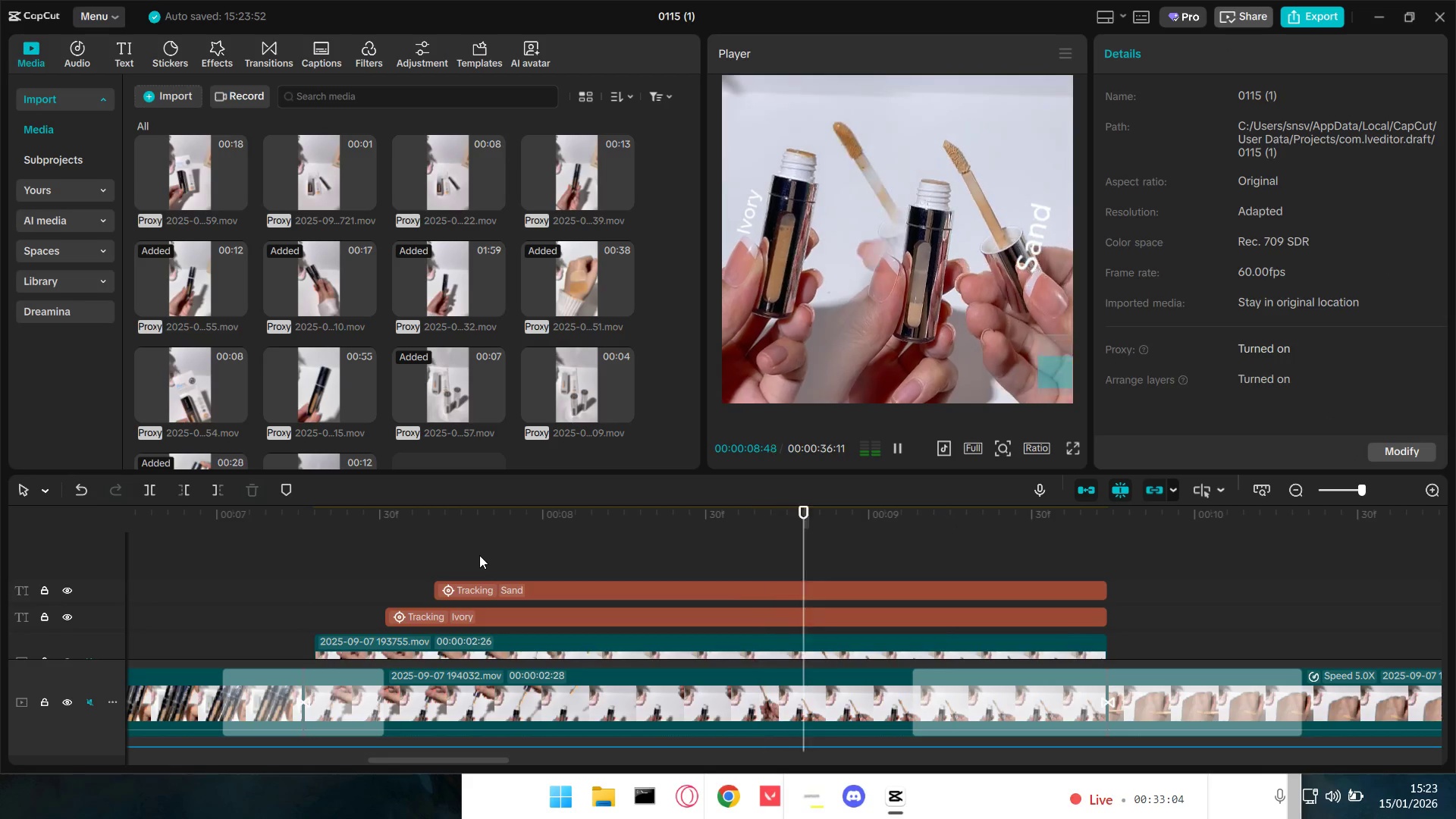 
key(Space)
 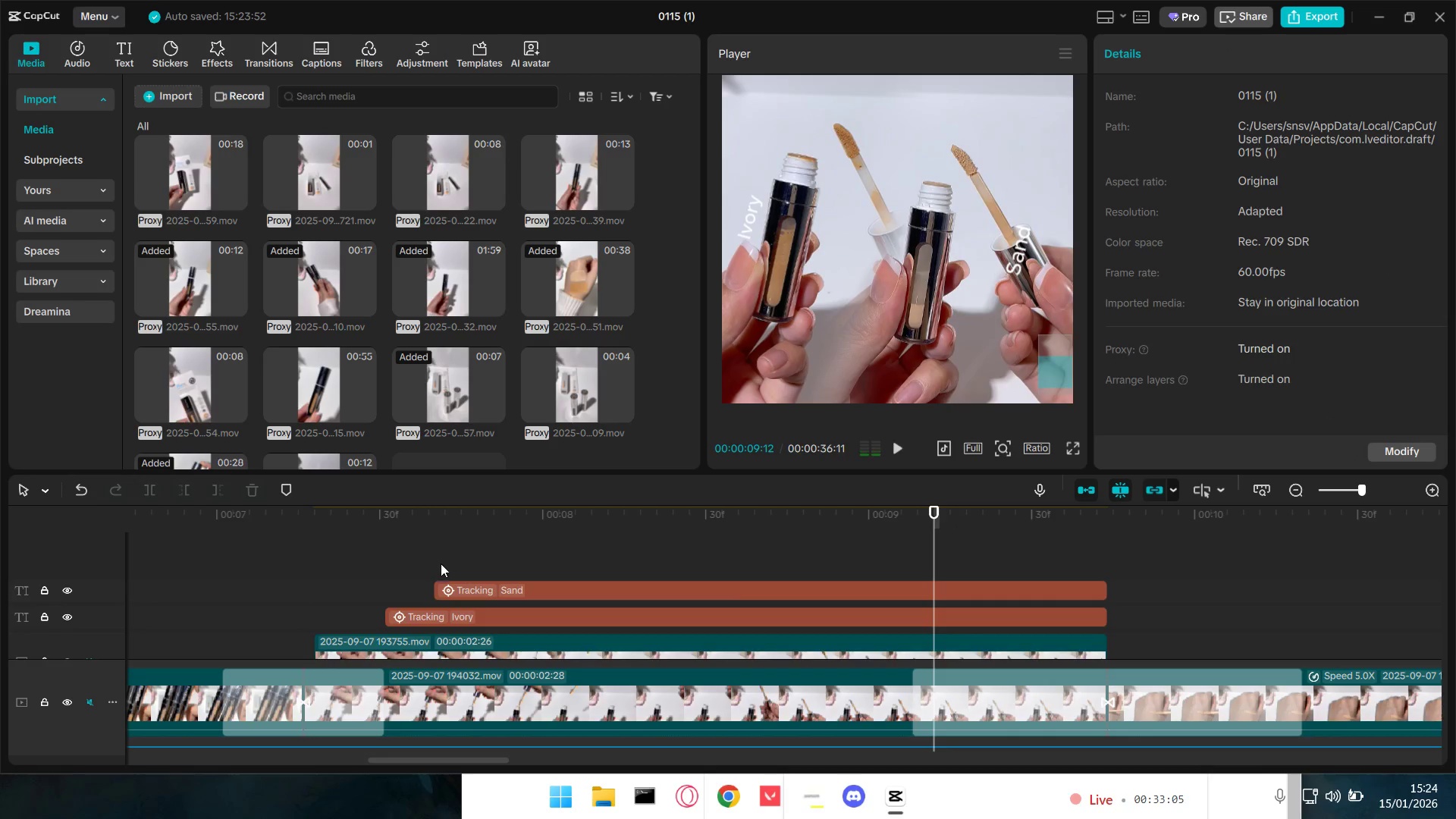 
left_click([451, 566])
 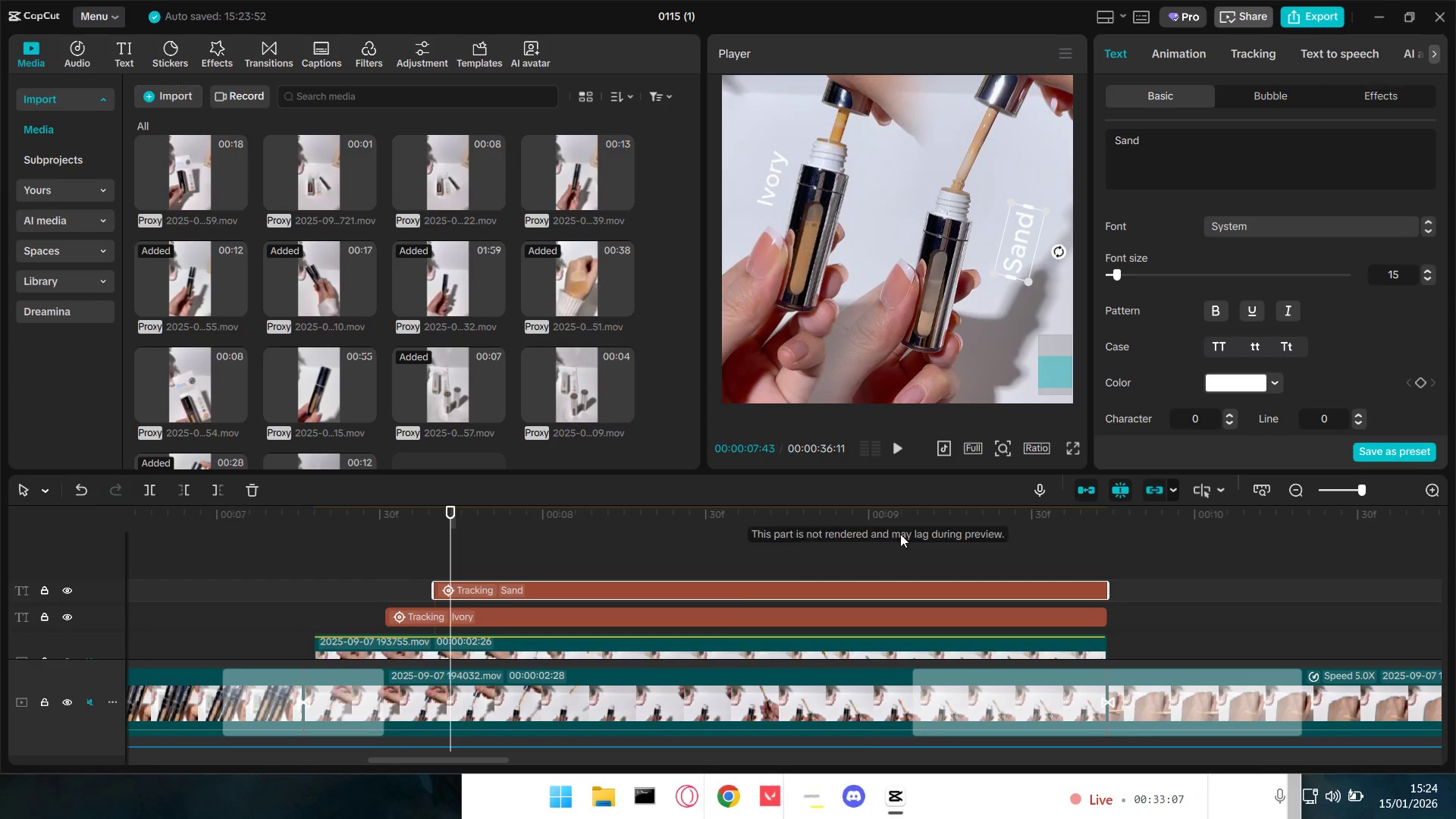 
left_click([1271, 54])
 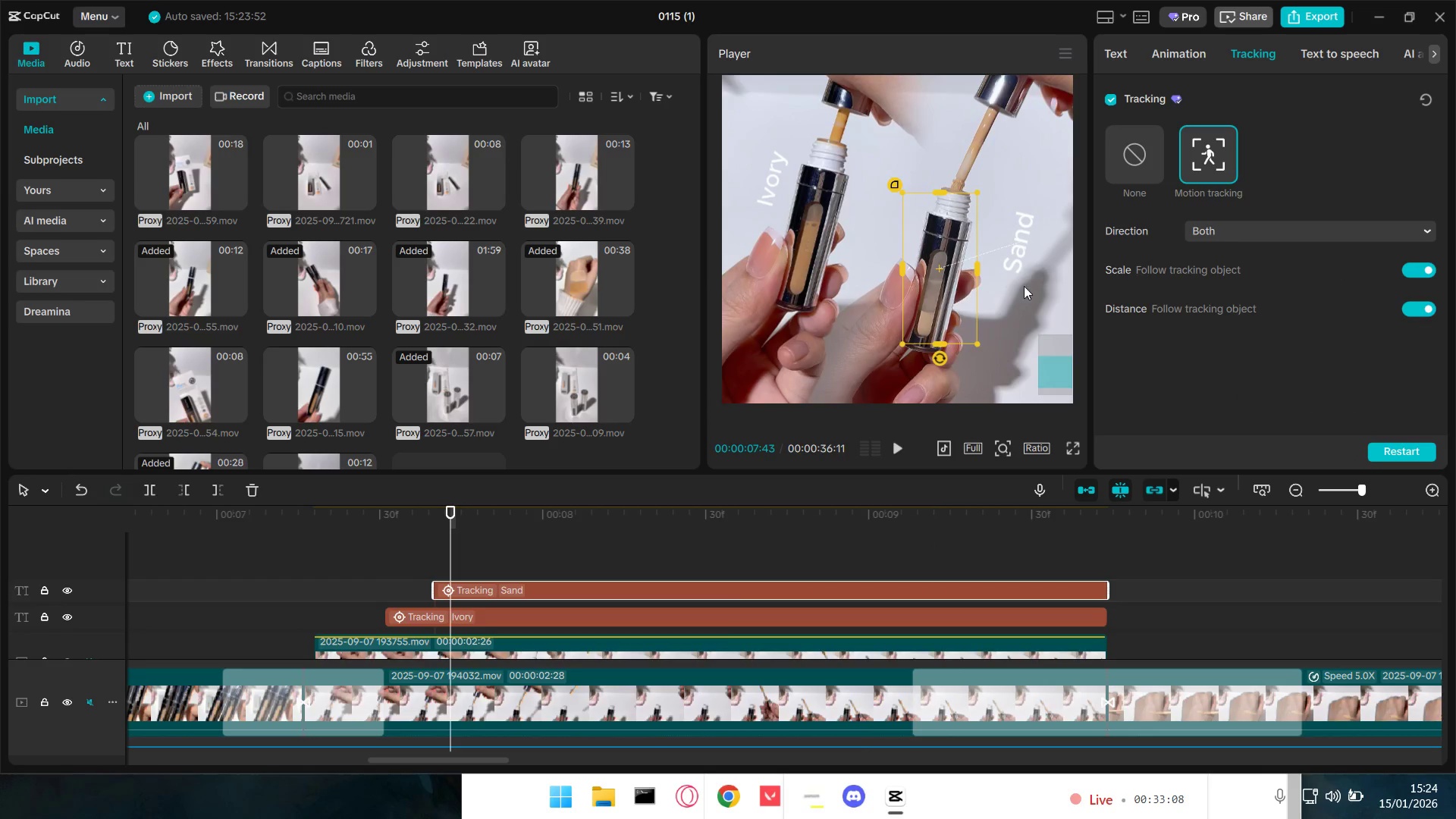 
left_click([1022, 247])
 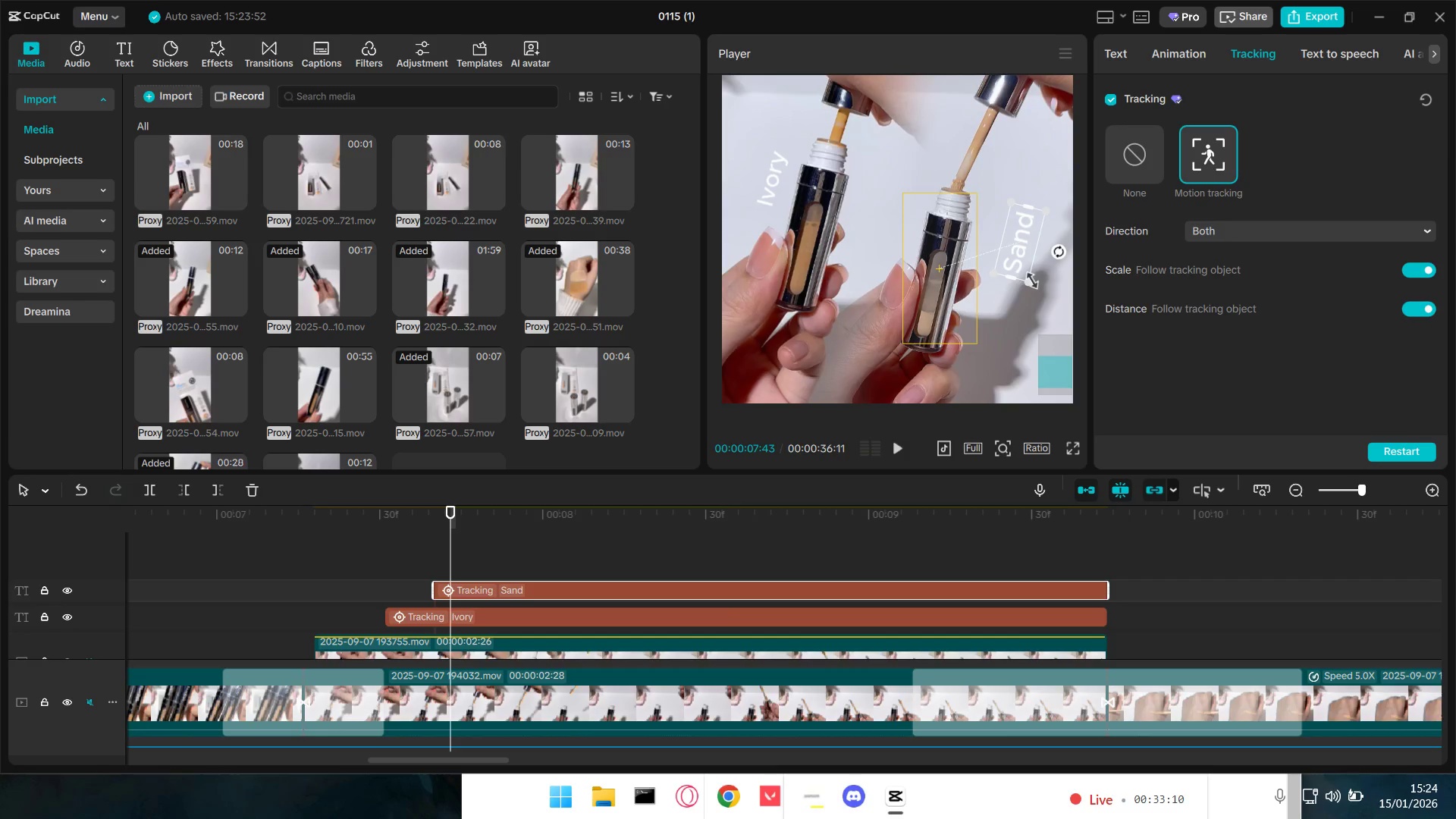 
left_click_drag(start_coordinate=[1027, 284], to_coordinate=[1024, 275])
 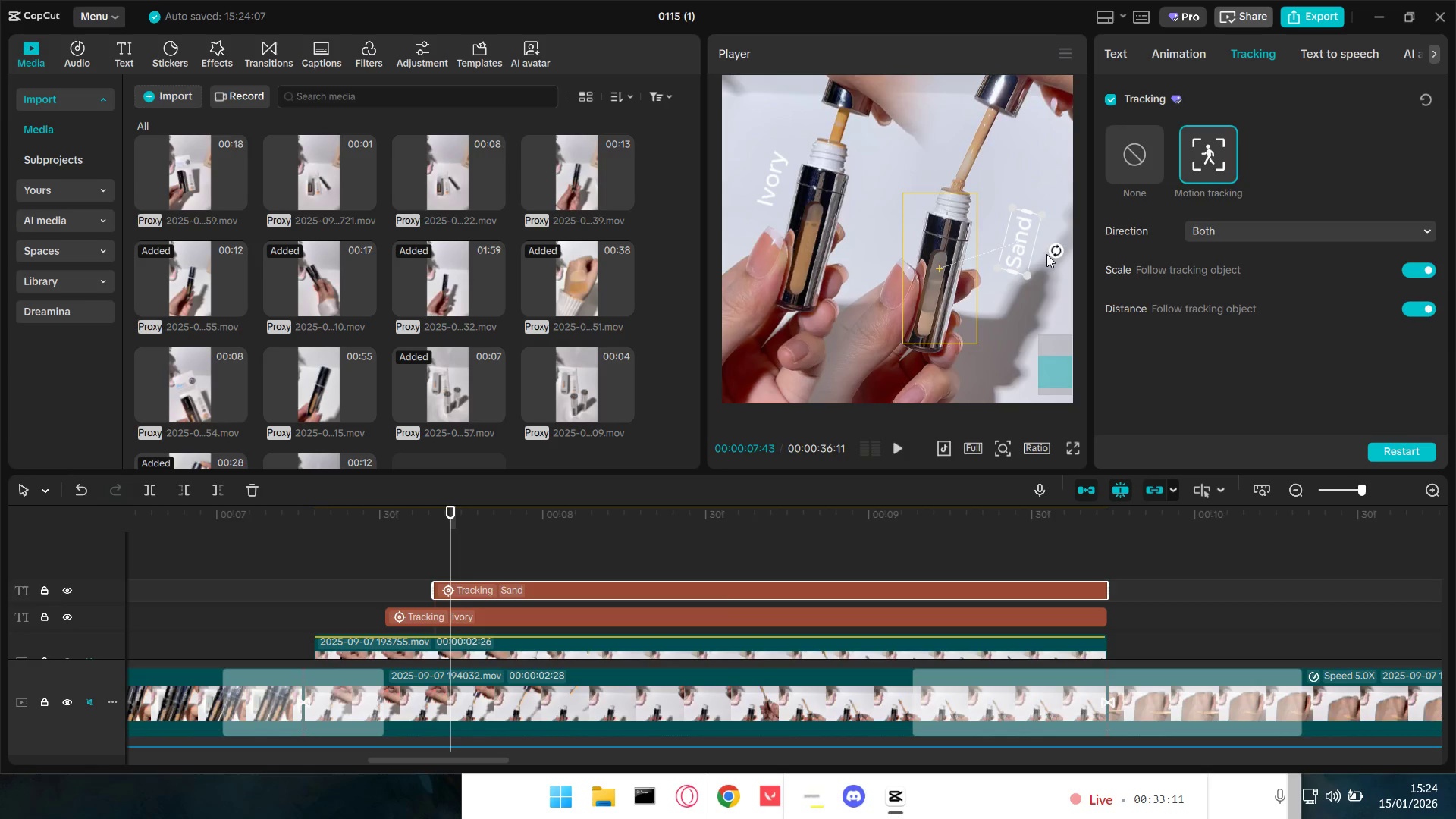 
left_click_drag(start_coordinate=[1052, 251], to_coordinate=[1062, 242])
 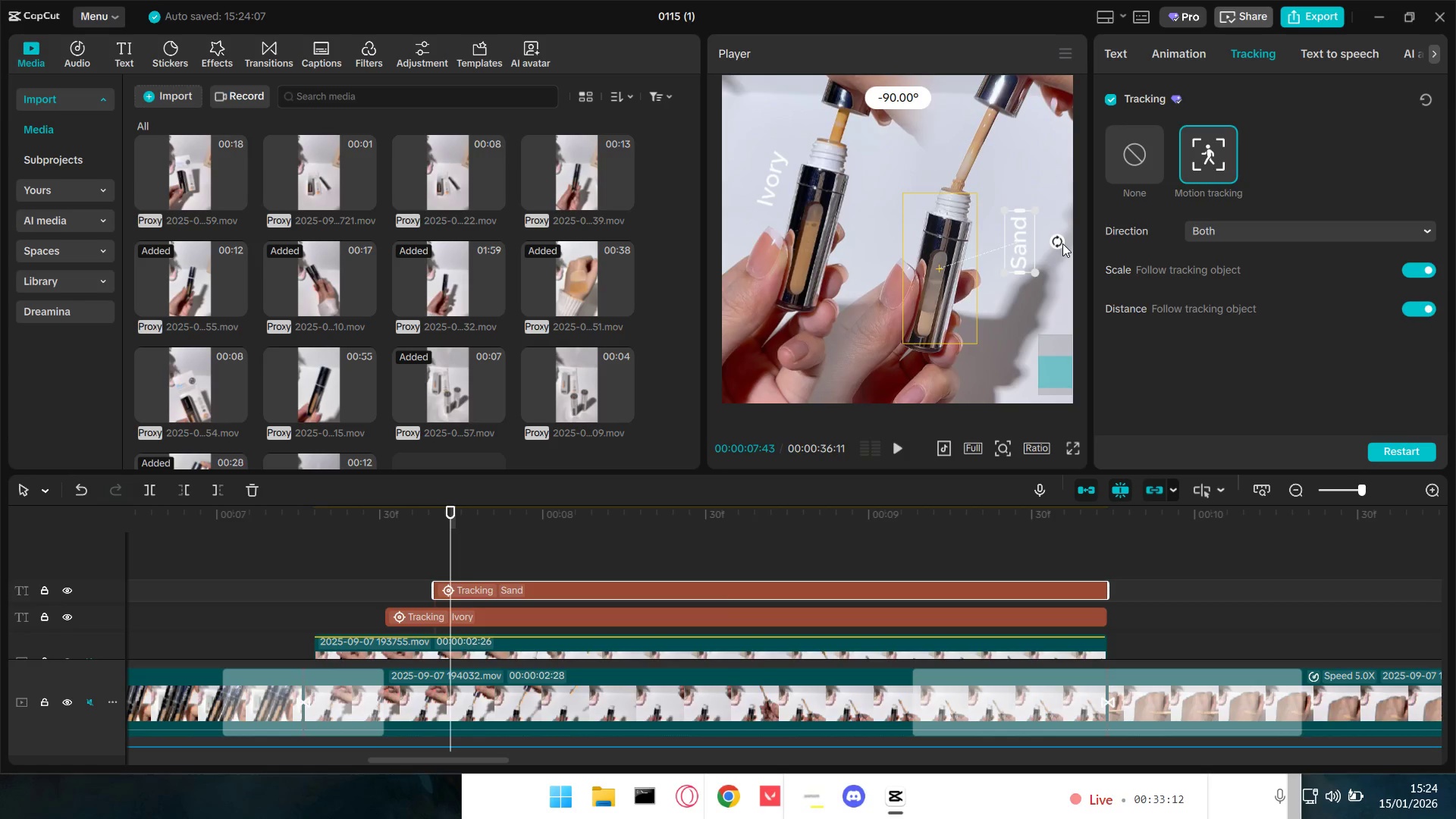 
left_click_drag(start_coordinate=[1033, 246], to_coordinate=[1012, 246])
 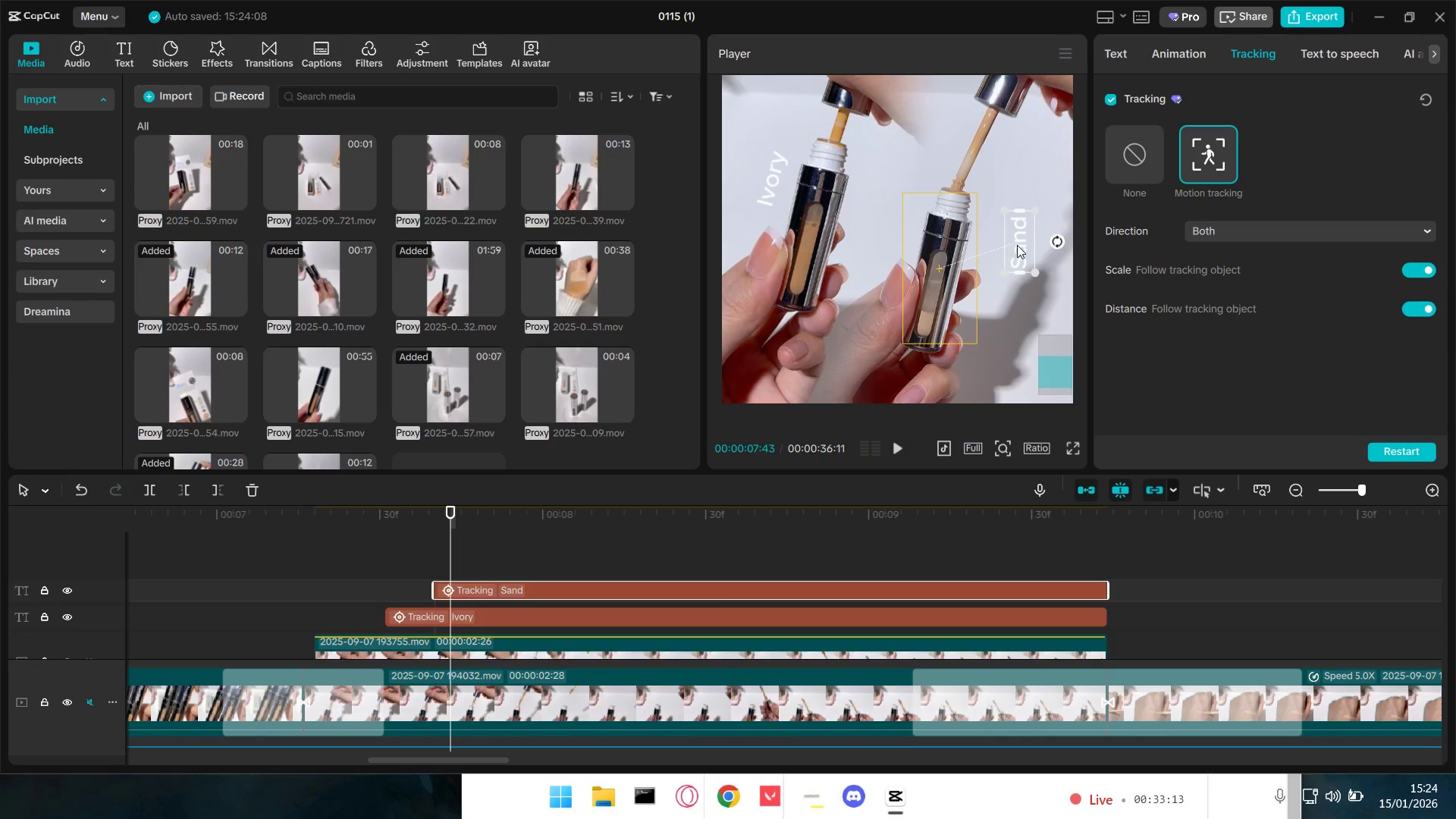 
left_click_drag(start_coordinate=[1017, 244], to_coordinate=[994, 248])
 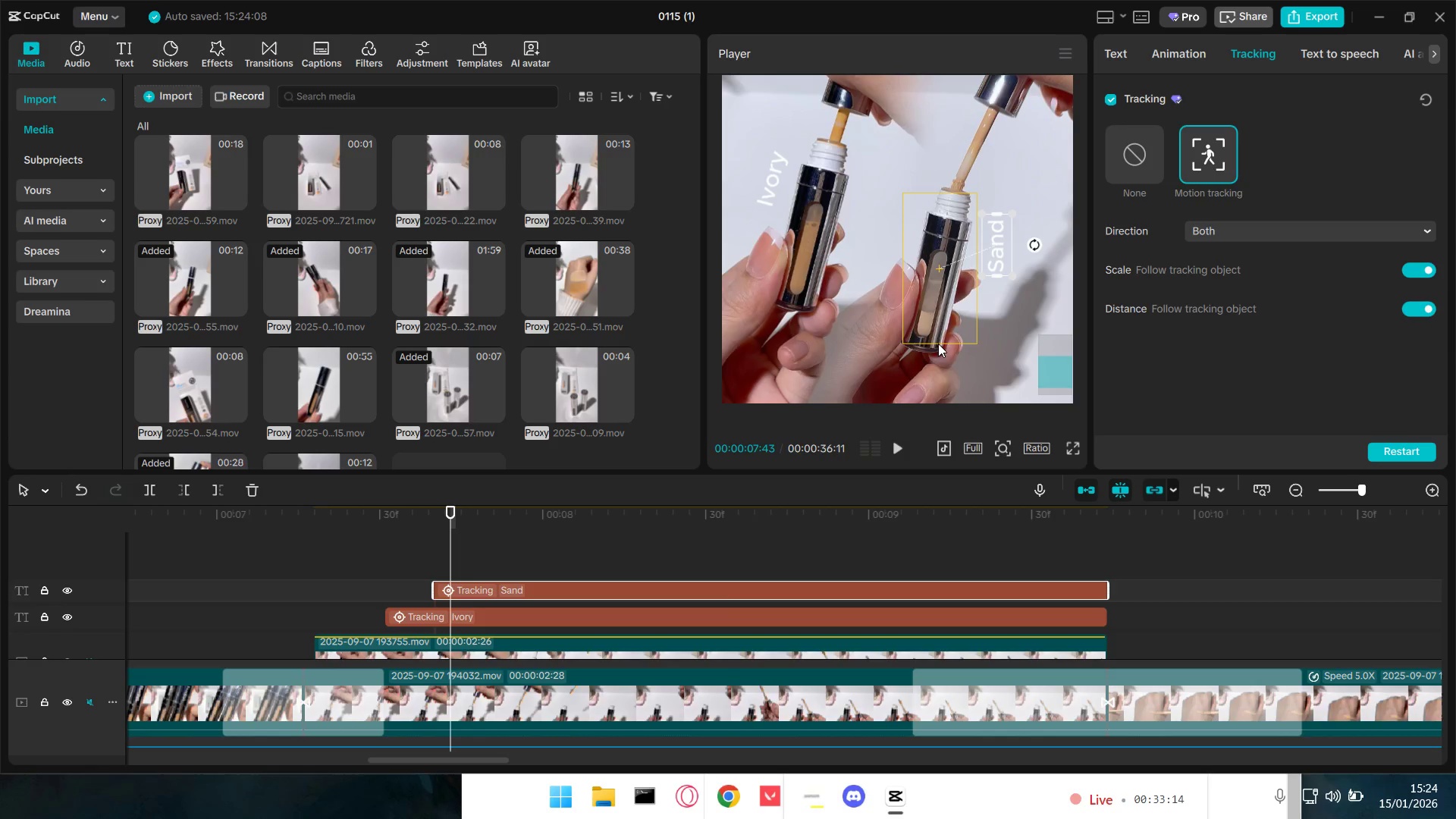 
left_click([937, 309])
 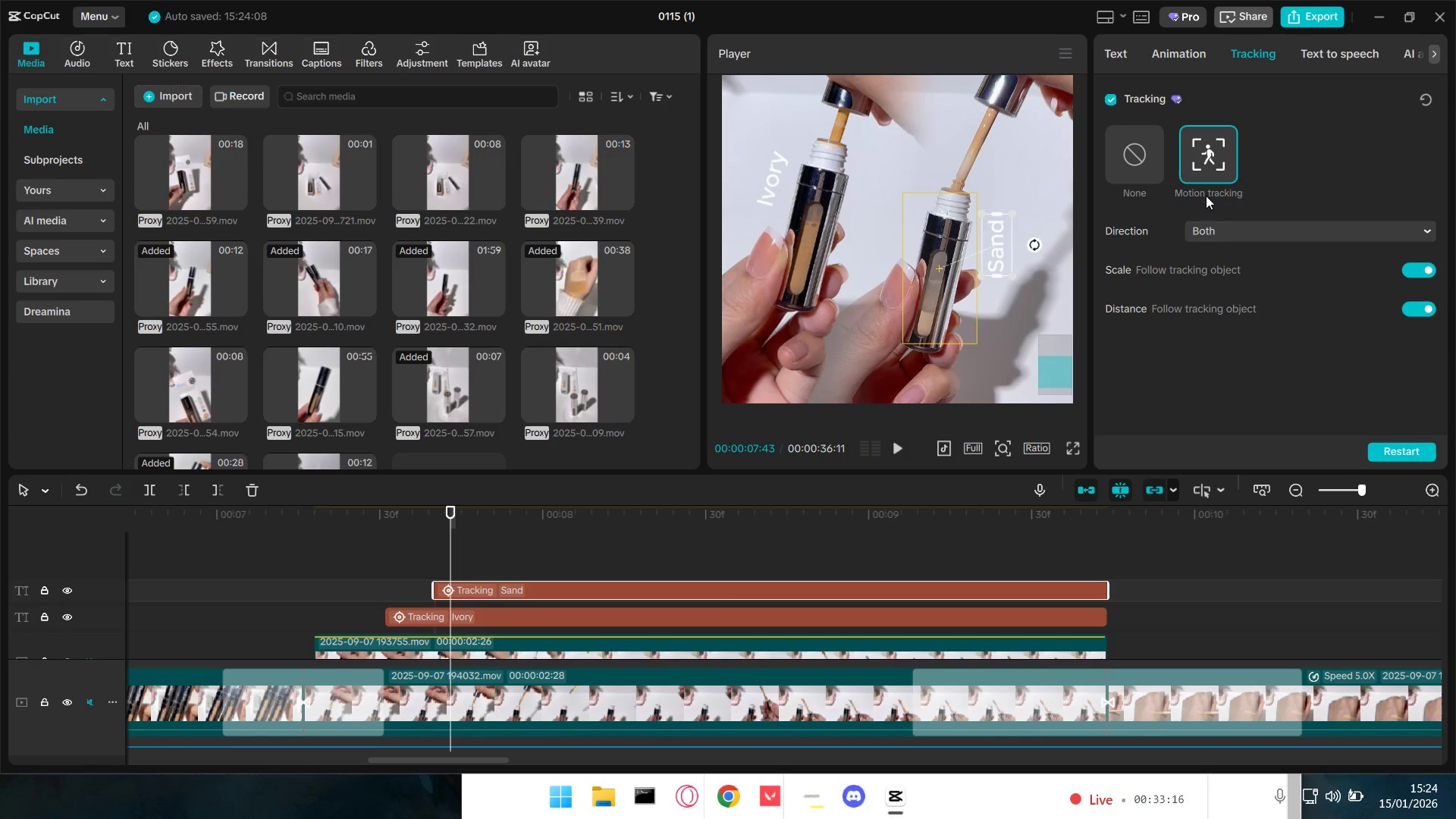 
left_click([1145, 152])
 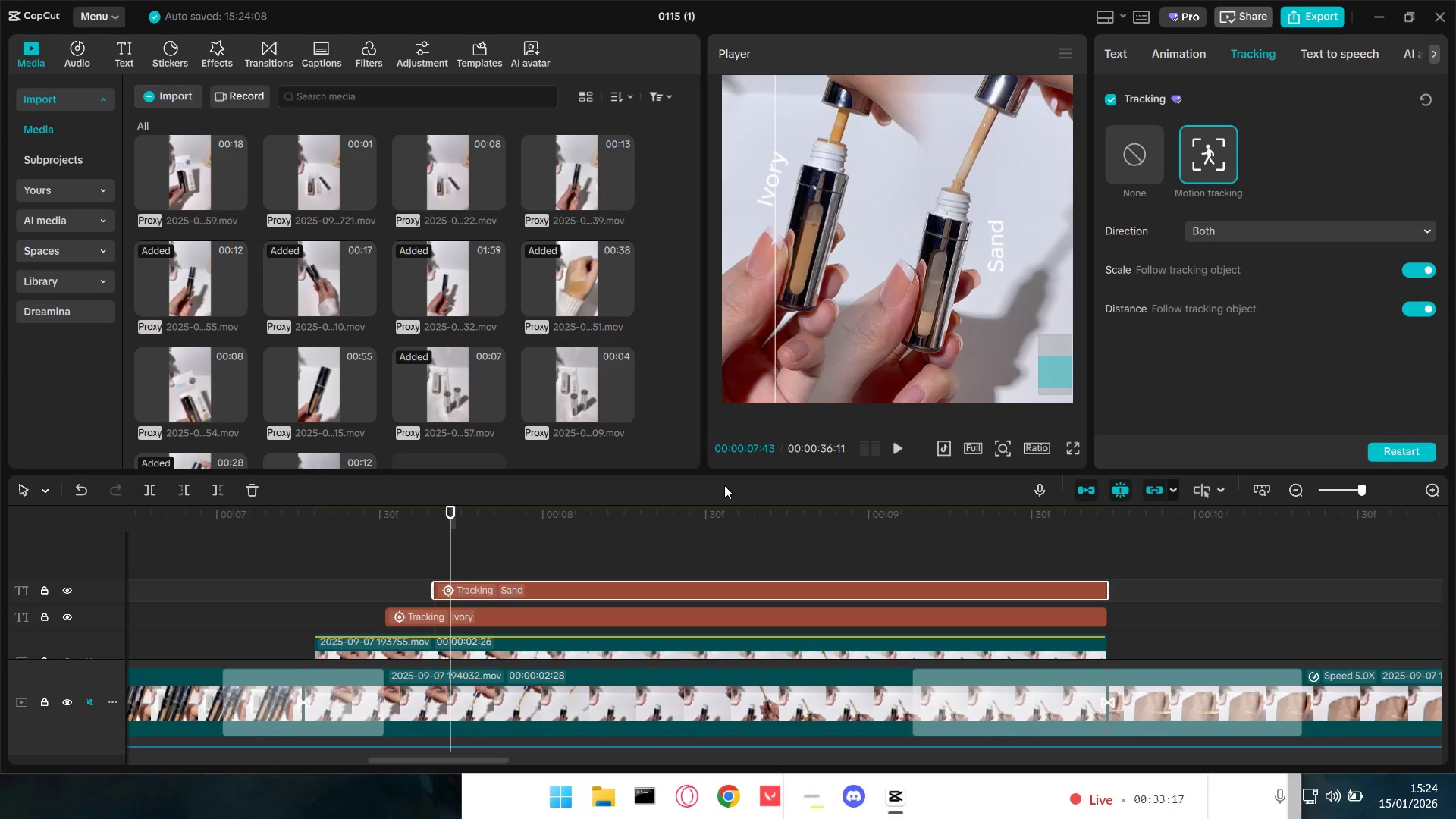 
left_click([435, 548])
 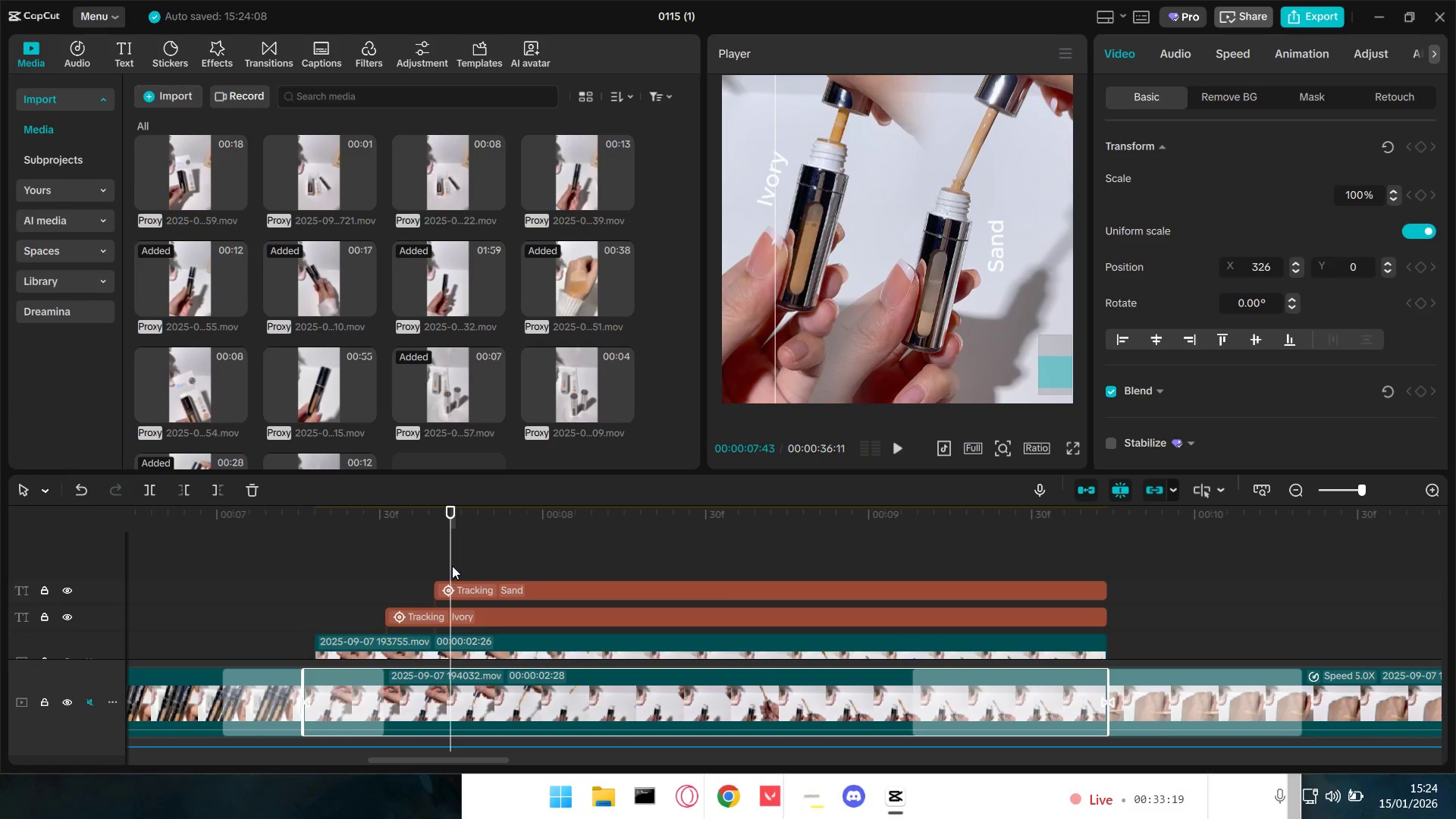 
left_click_drag(start_coordinate=[448, 565], to_coordinate=[403, 566])
 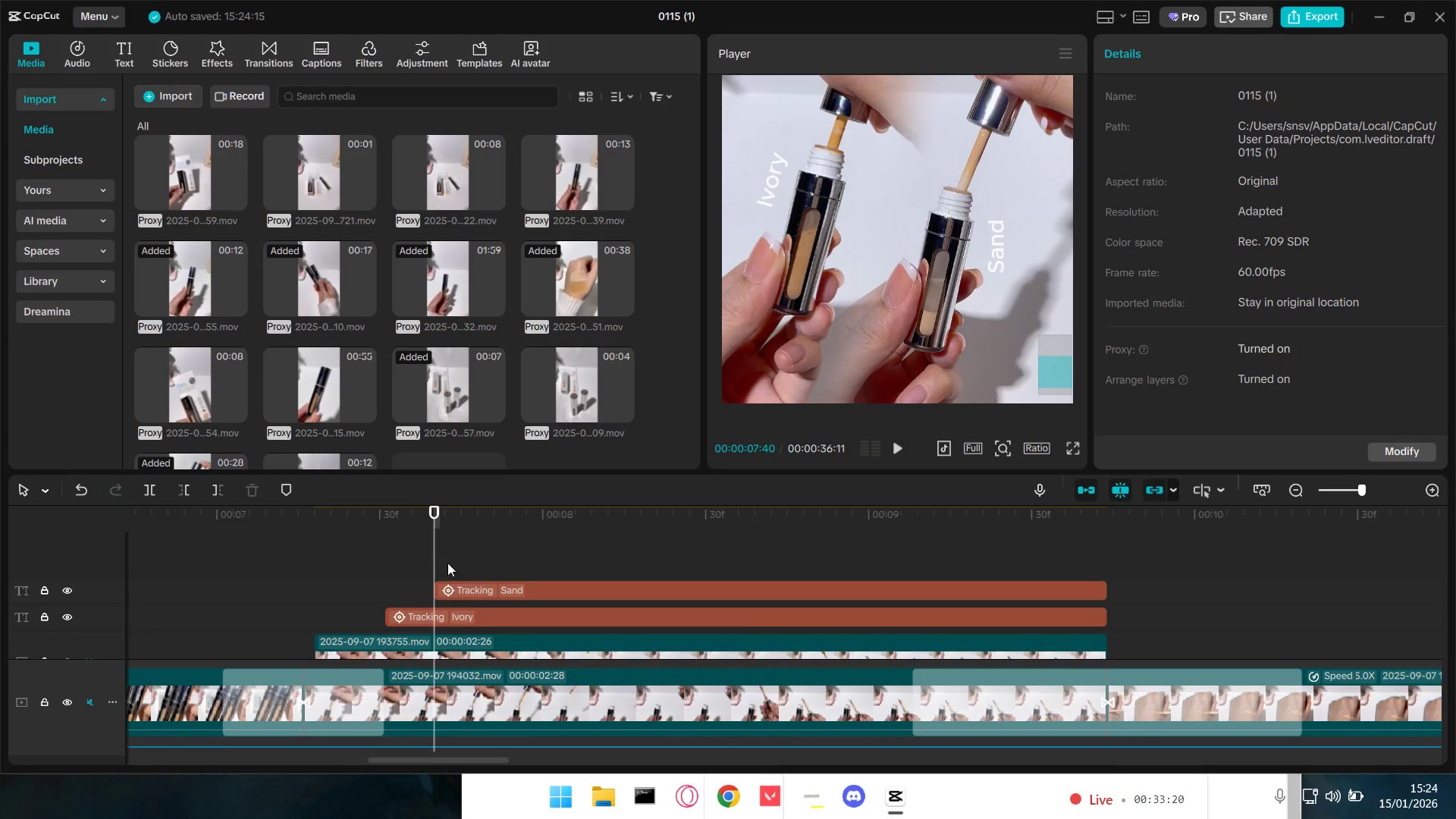 
triple_click([457, 557])
 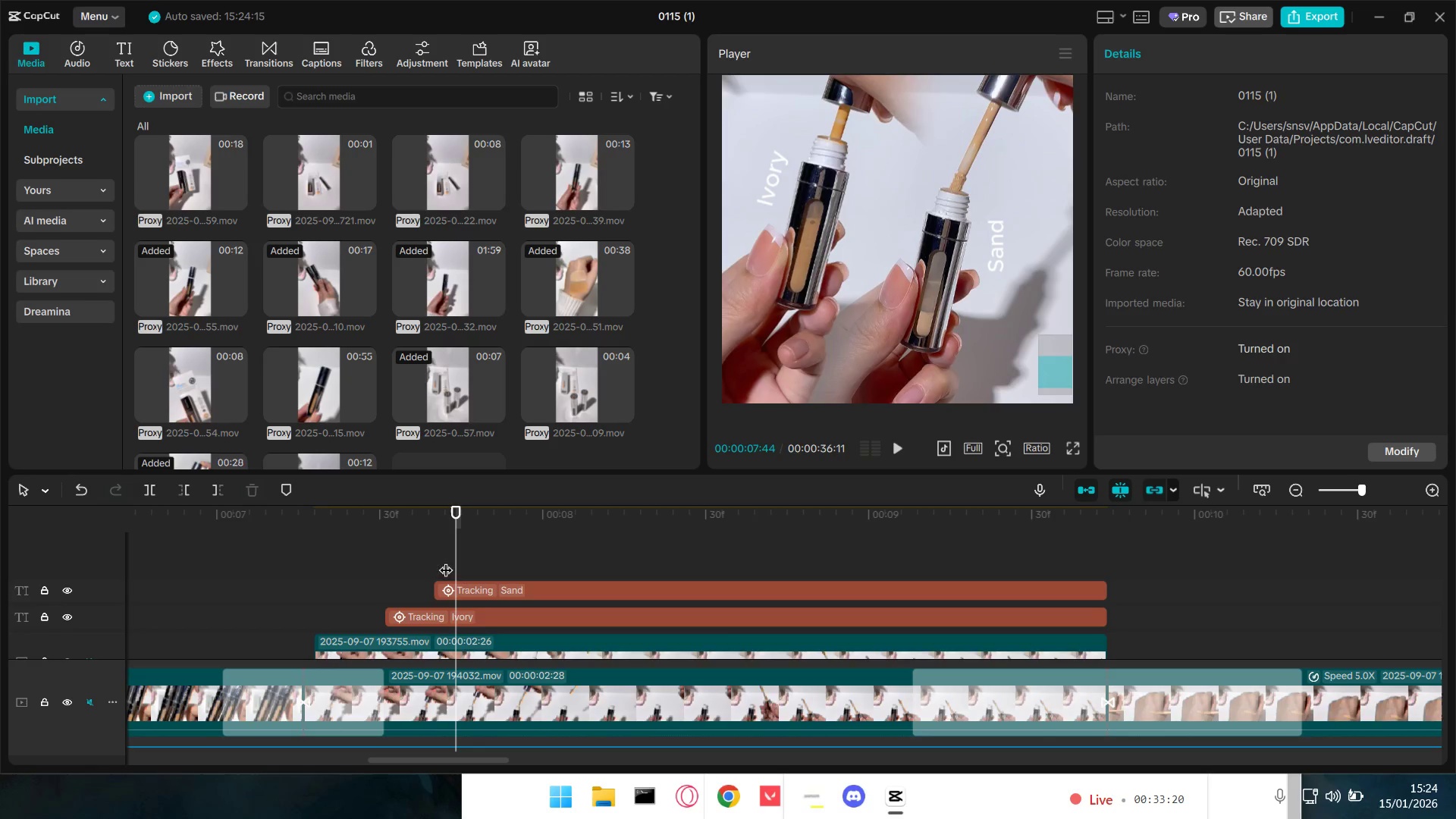 
hold_key(key=ControlLeft, duration=0.64)
 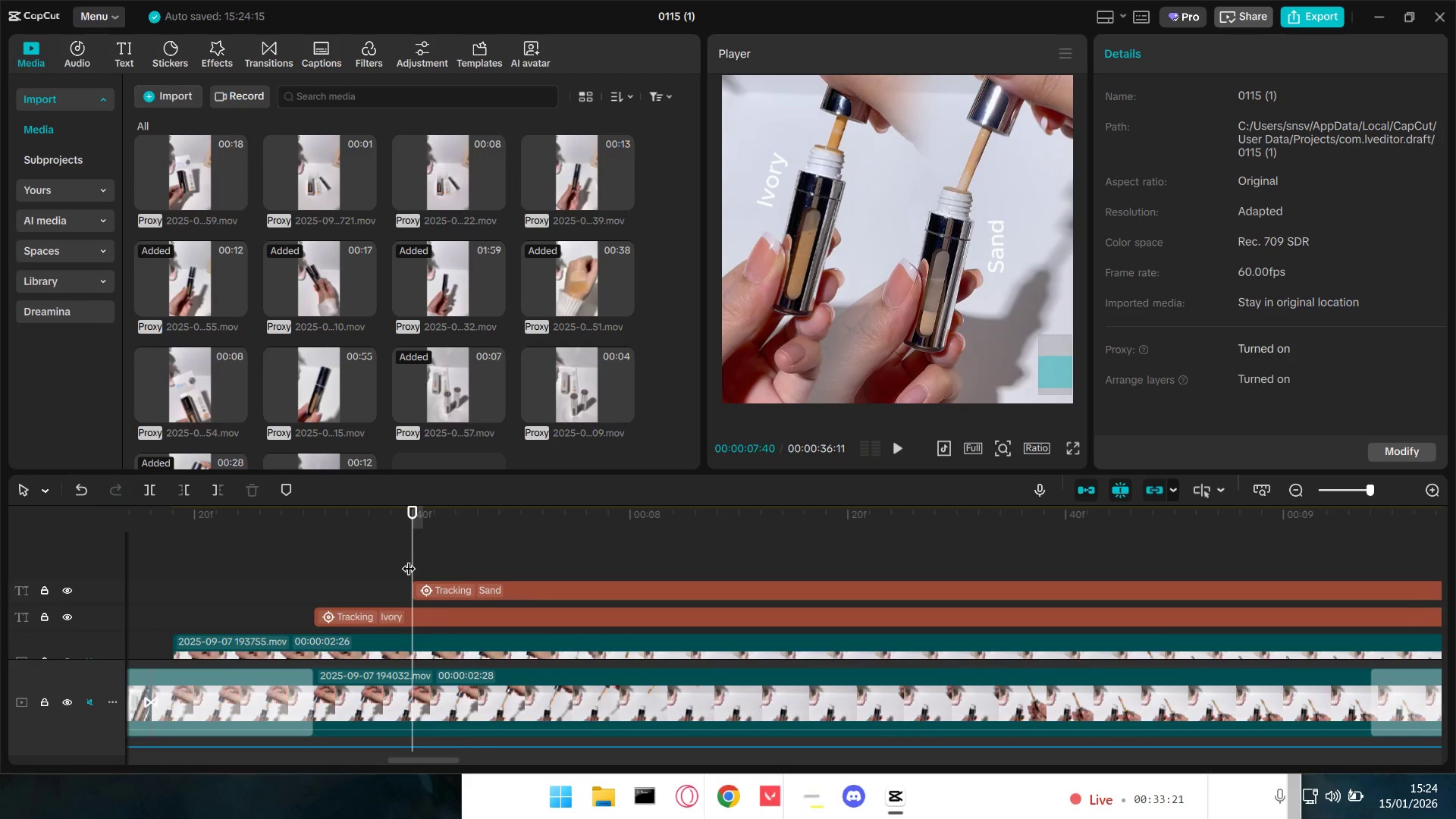 
left_click([409, 559])
 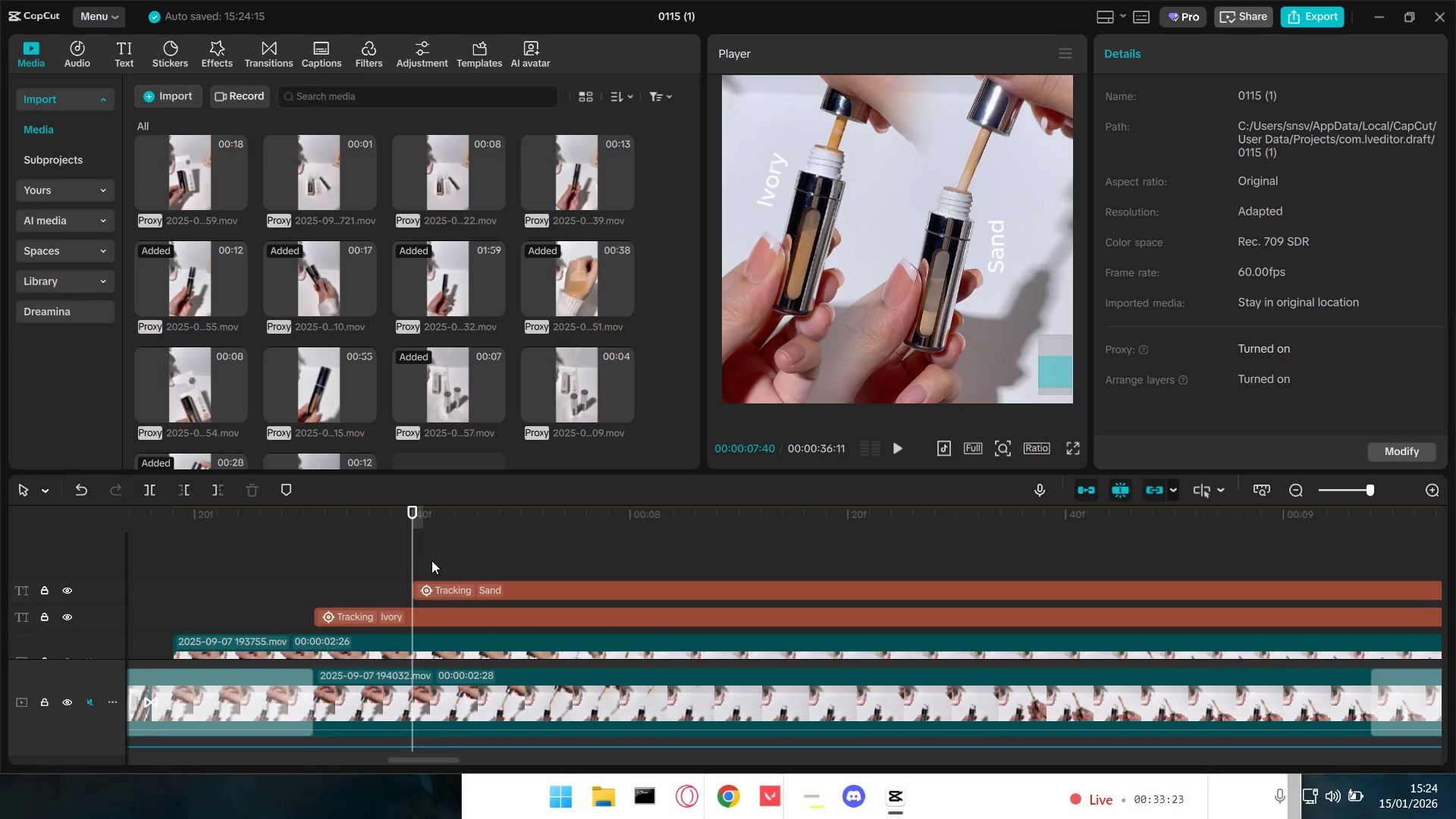 
scroll: coordinate [426, 563], scroll_direction: up, amount: 10.0
 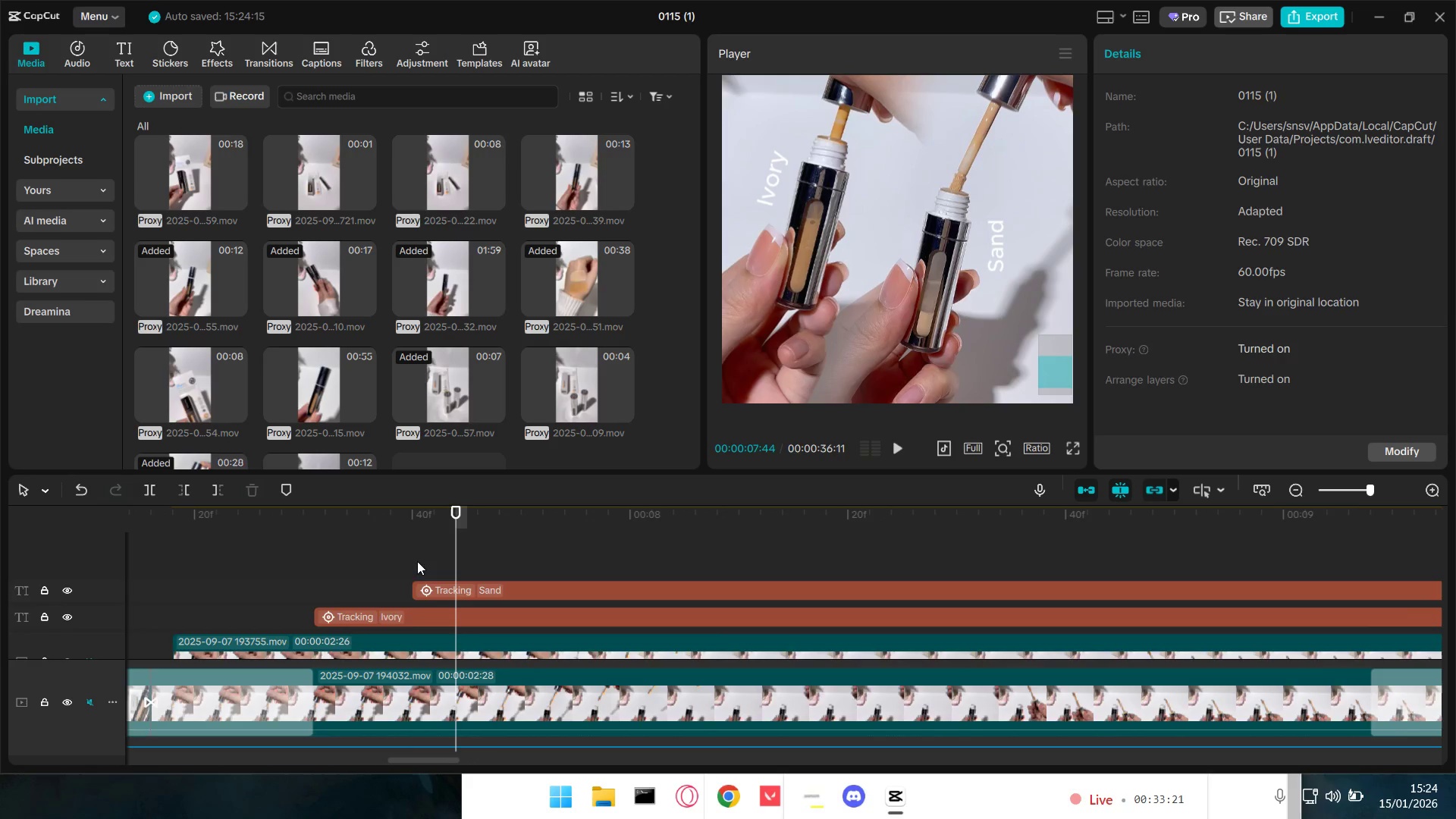 
left_click([472, 581])
 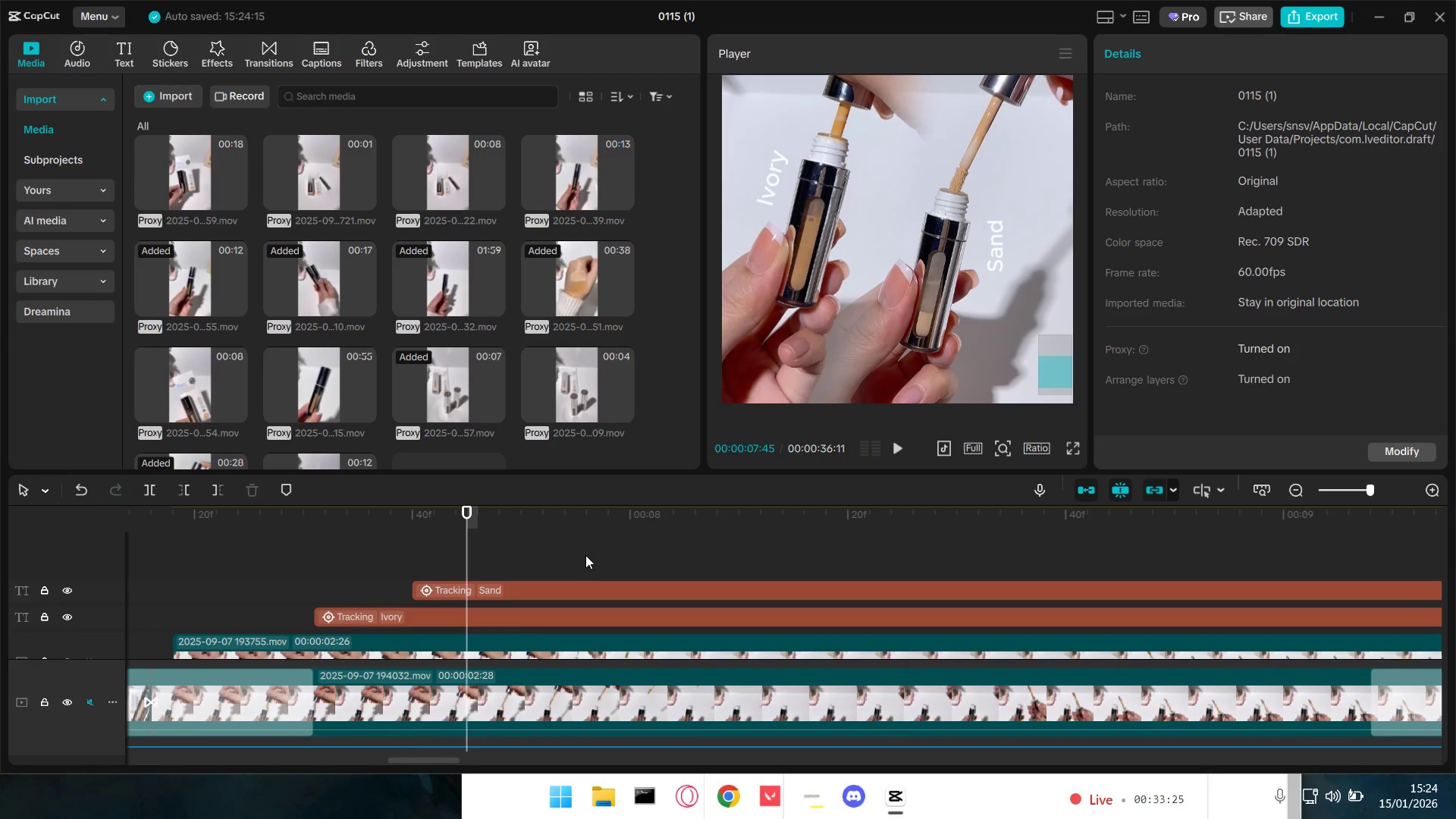 
left_click([560, 592])
 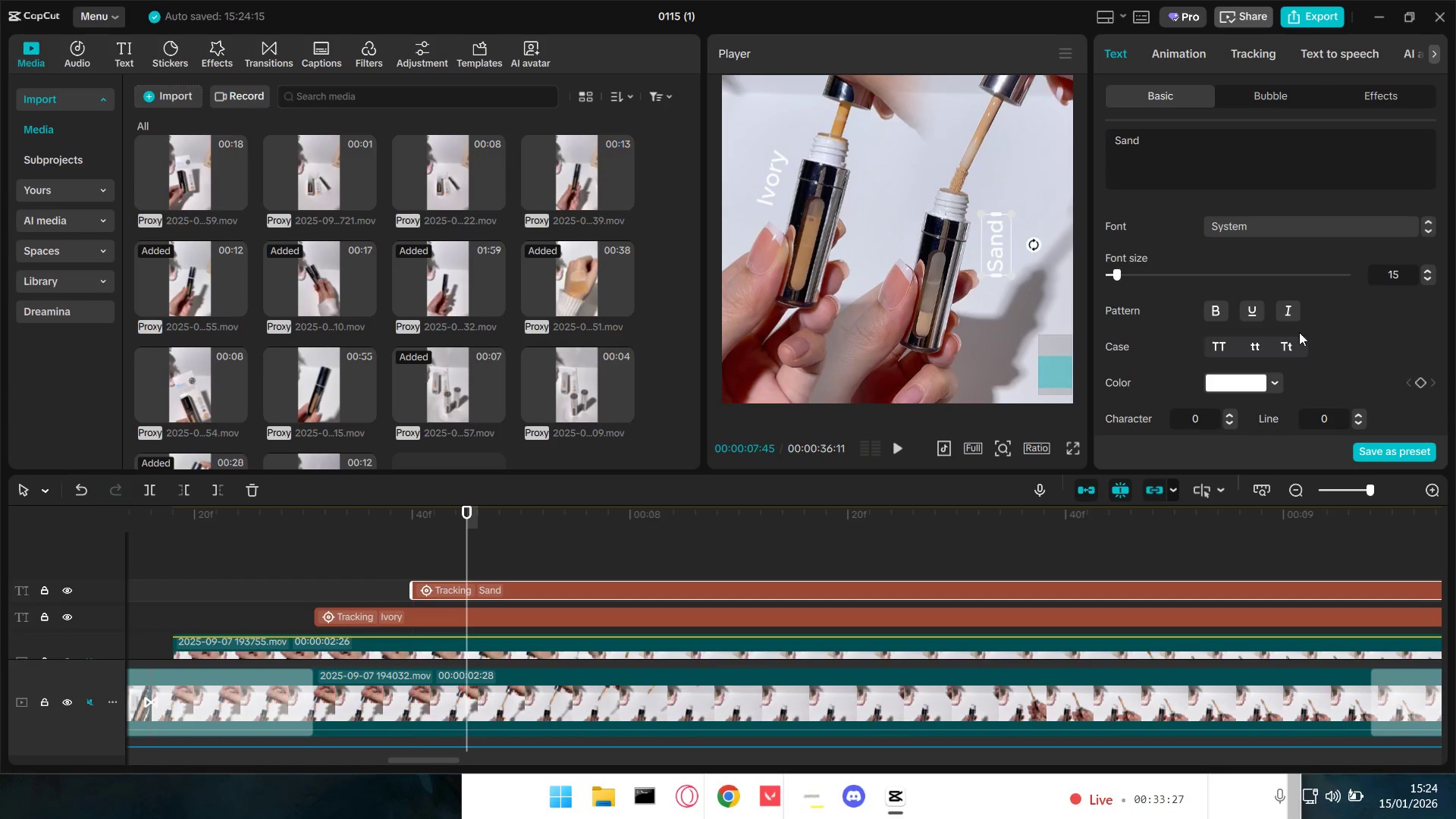 
left_click([1327, 221])
 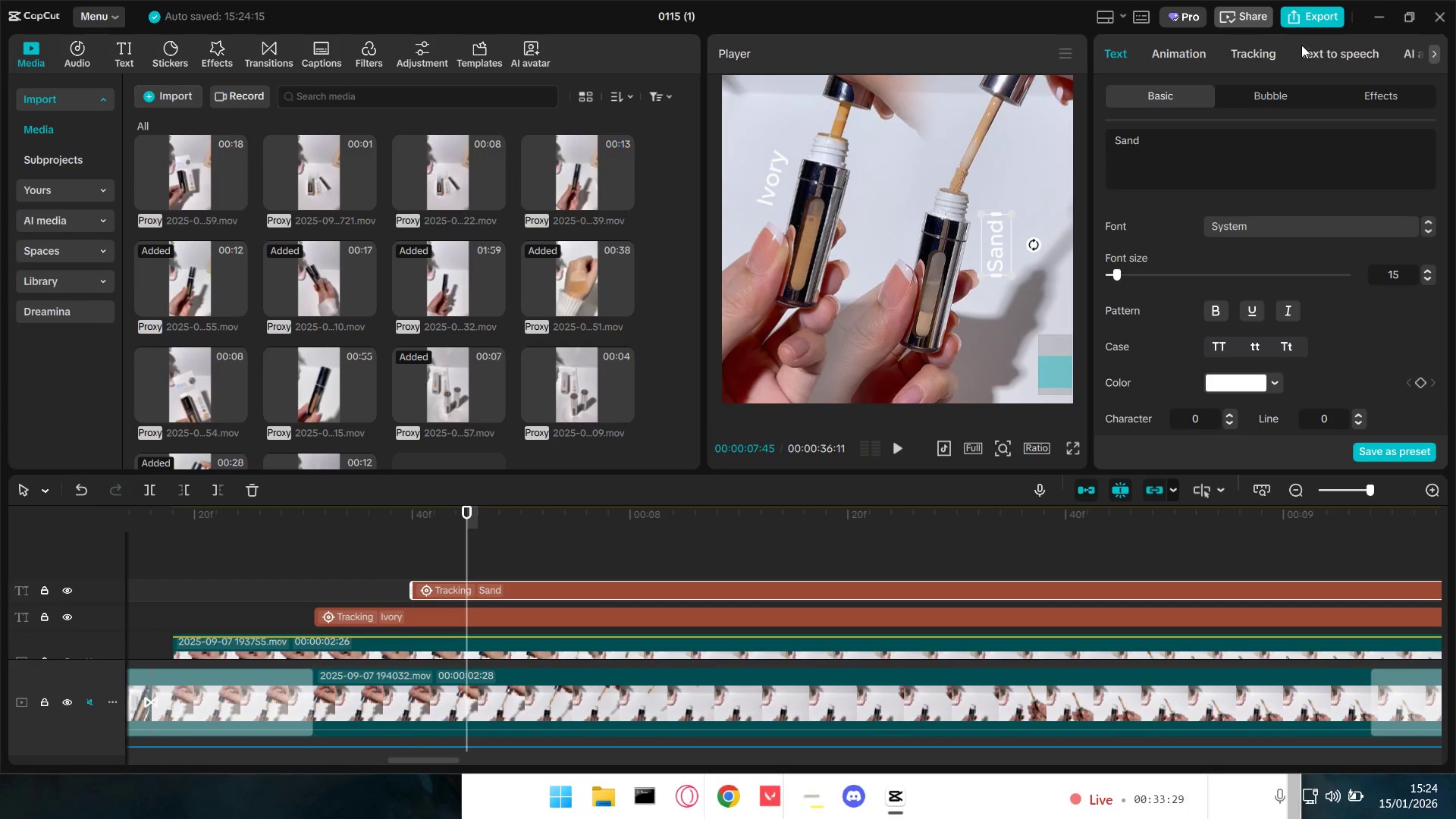 
left_click([1259, 55])
 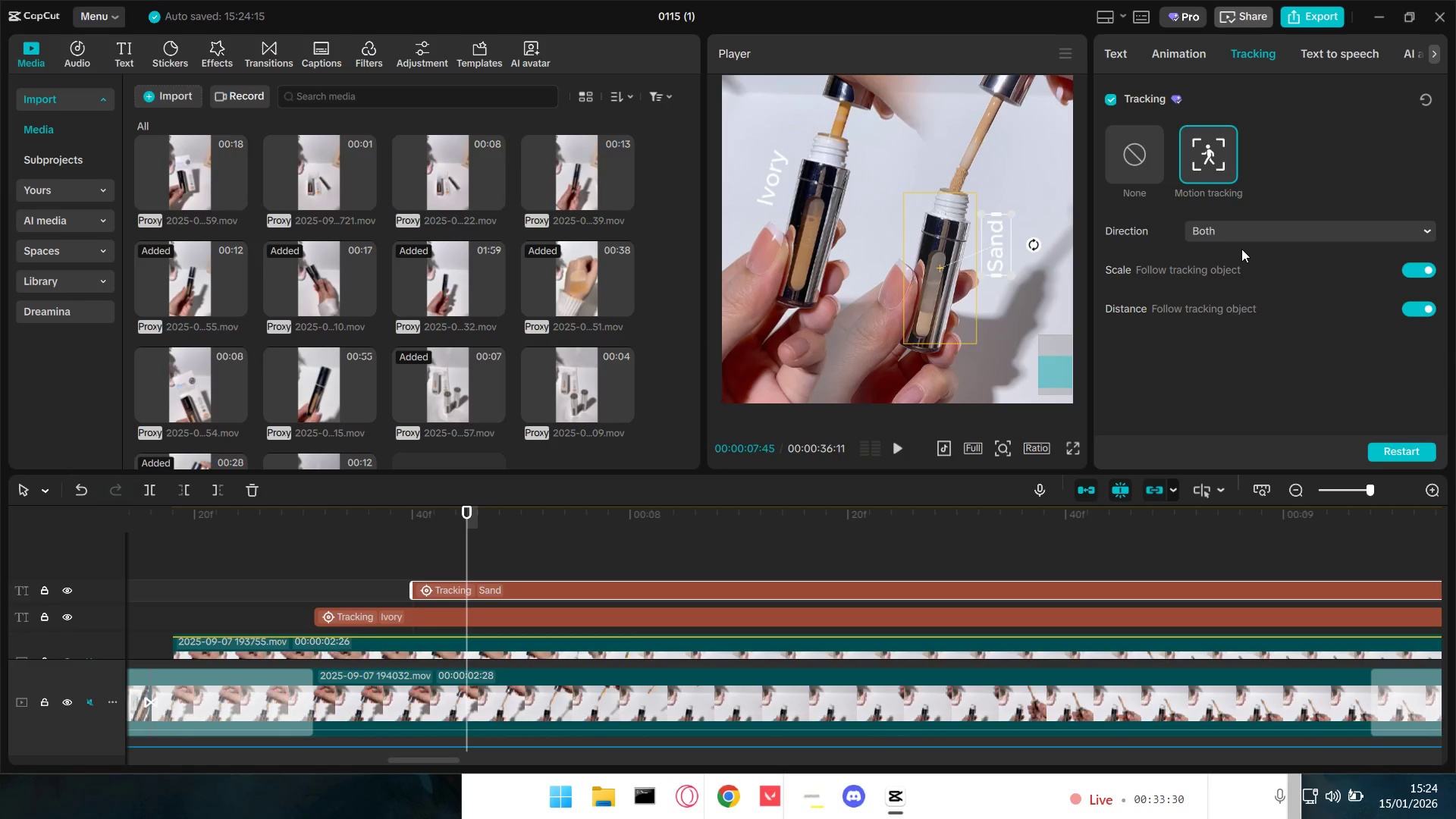 
left_click([1240, 231])
 